 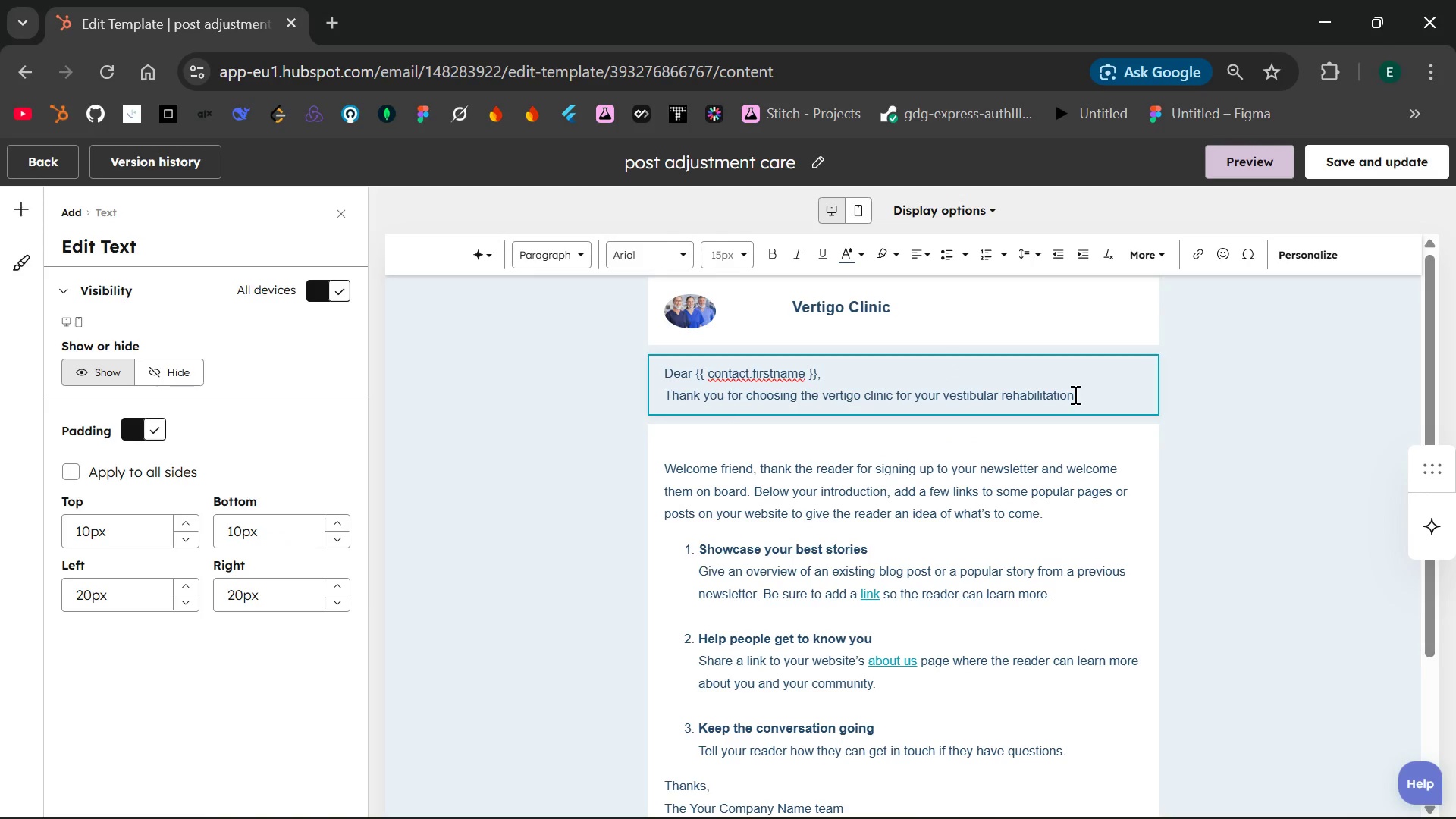 
key(Space)
 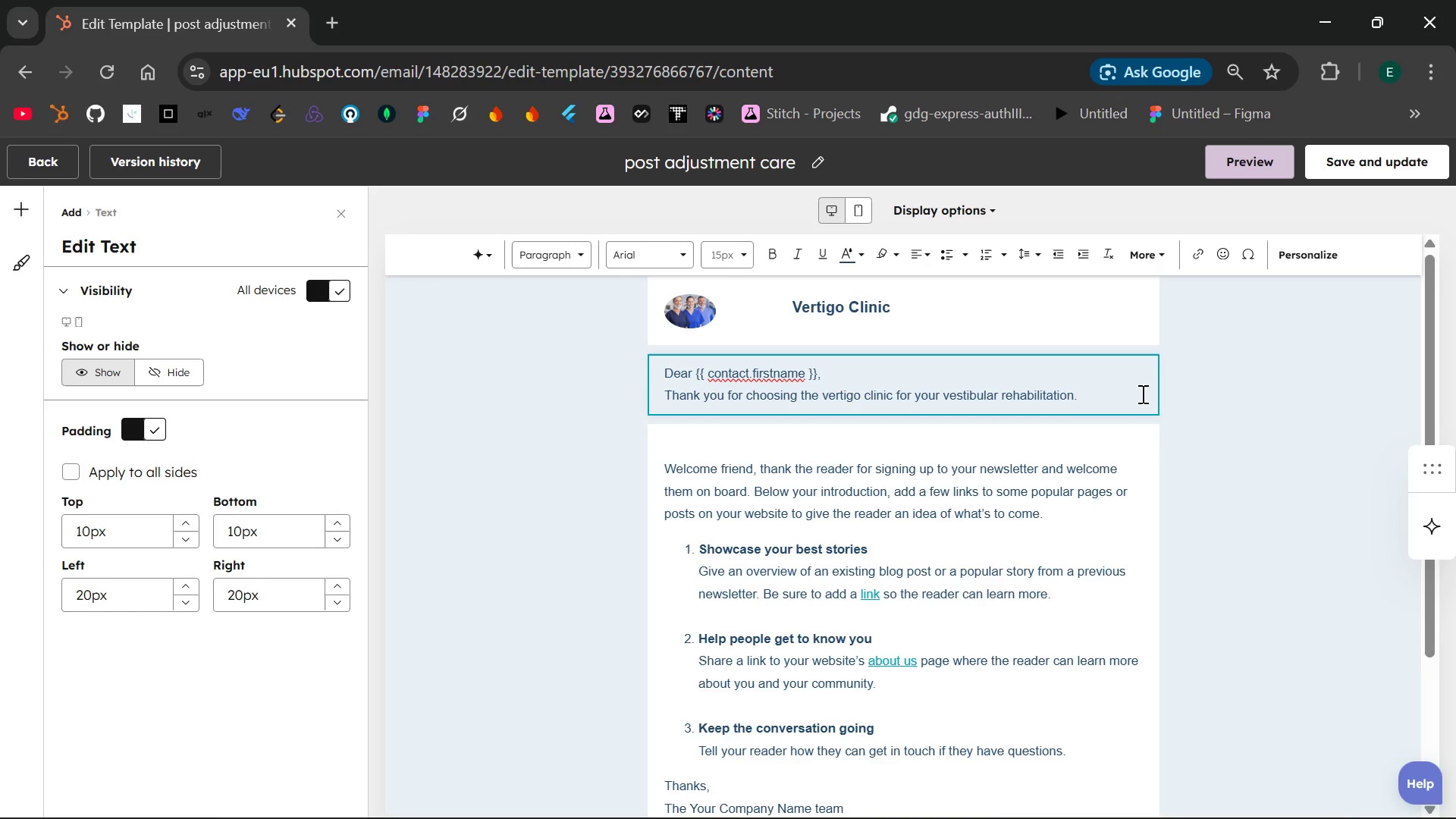 
key(Shift+ShiftLeft)
 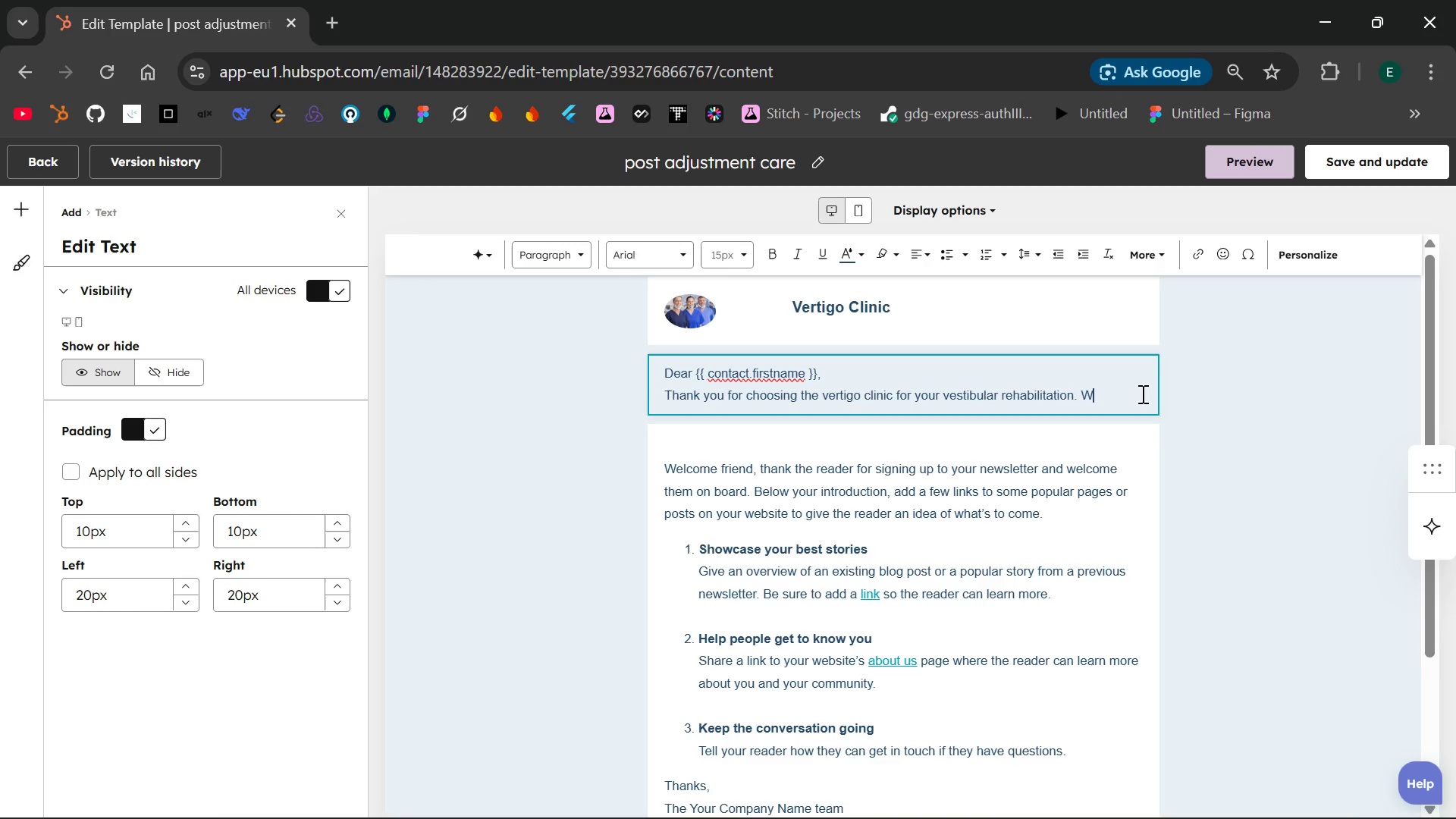 
key(Shift+W)
 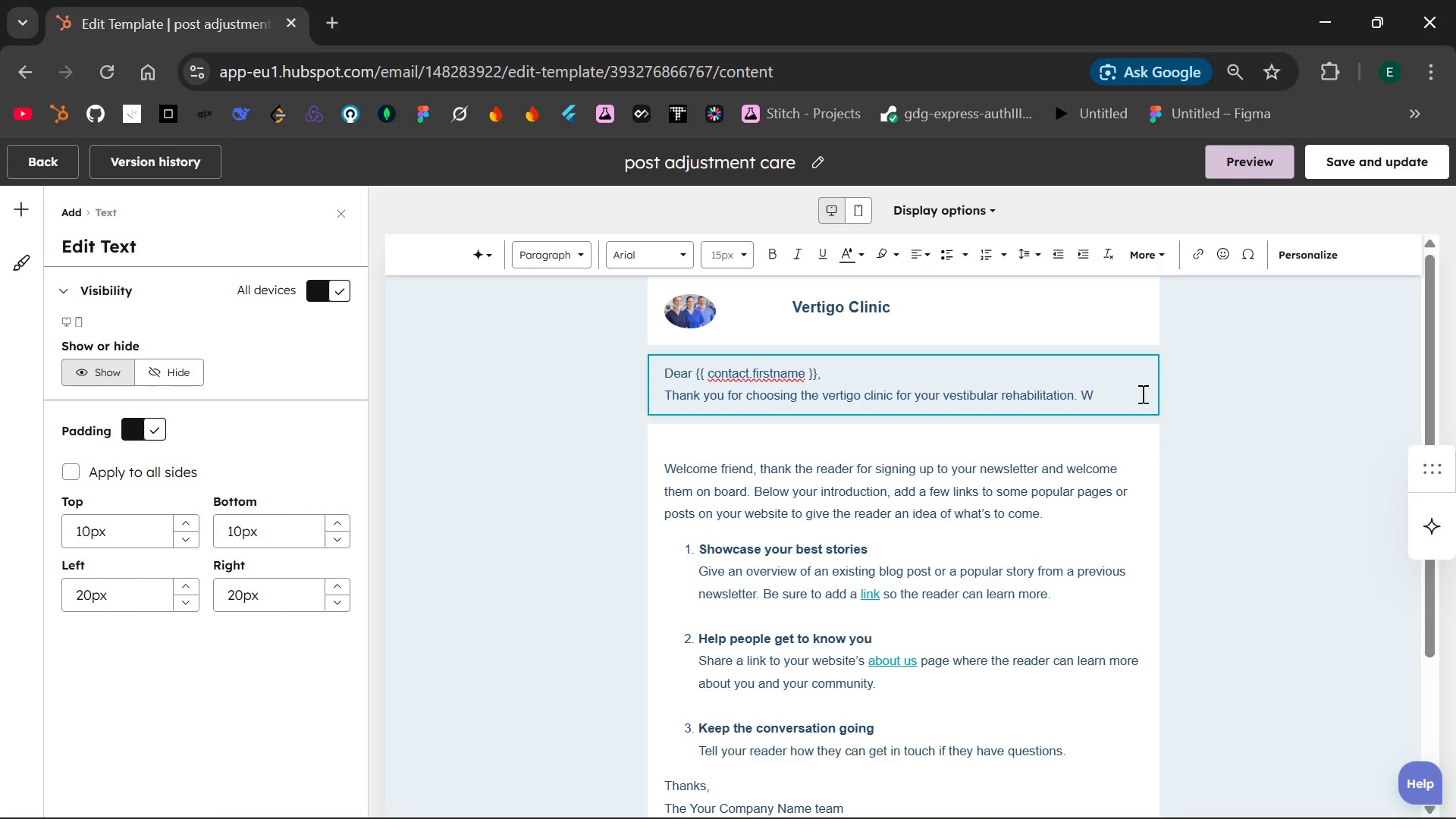 
wait(28.03)
 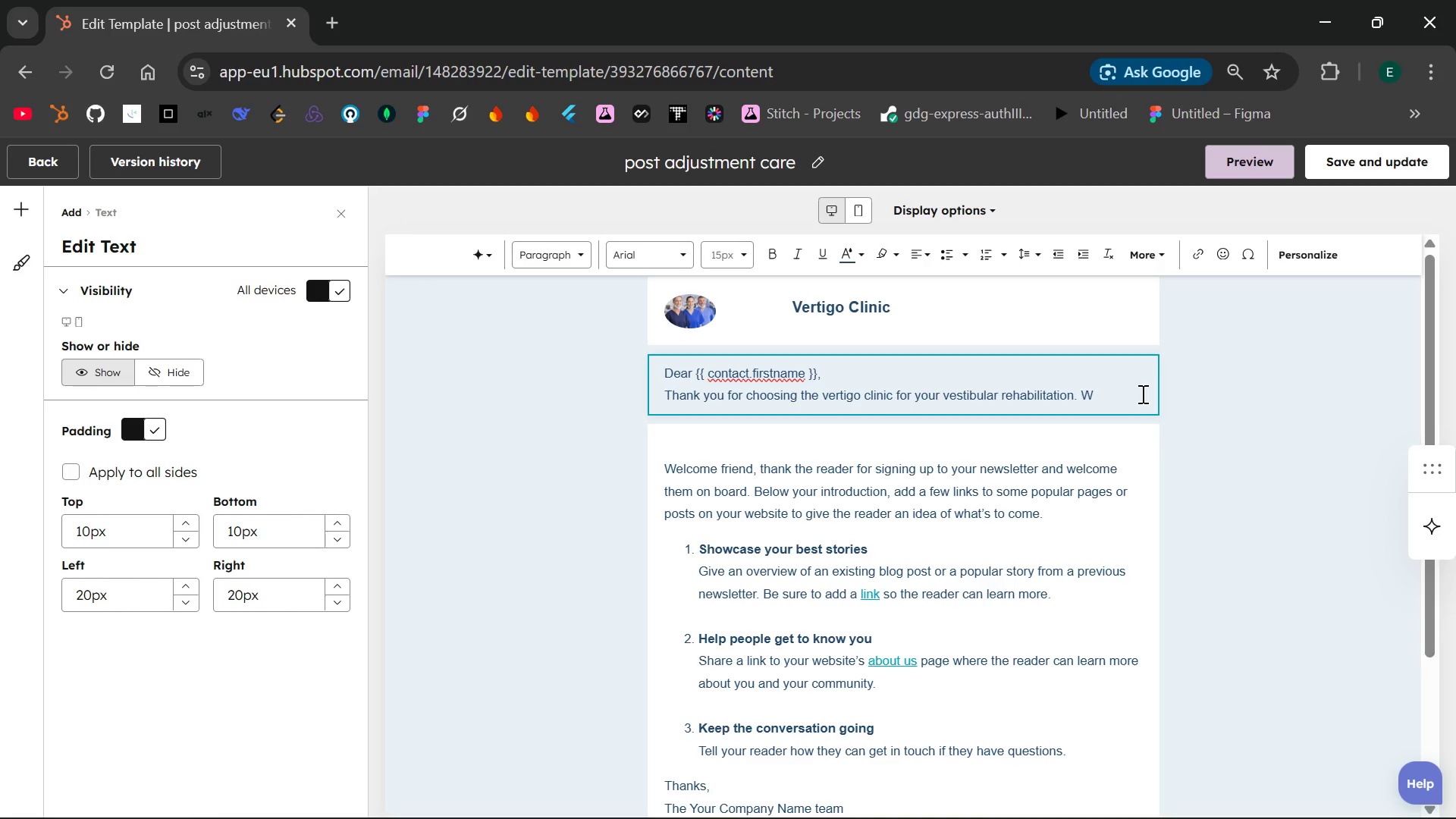 
type(e want to ensure you have a smooth recovery follw)
key(Backspace)
type(owing your first adjustment.)
 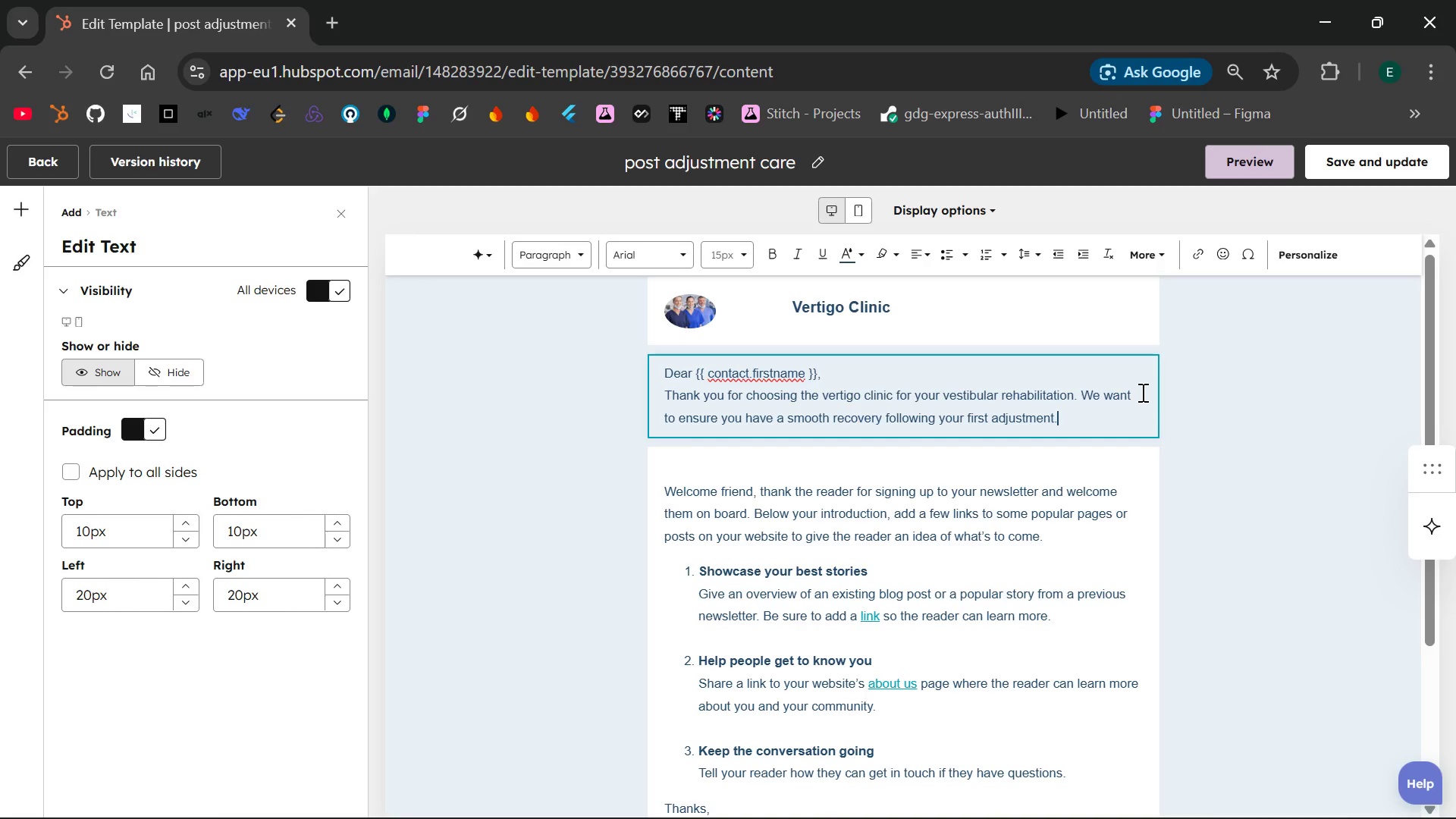 
key(Enter)
 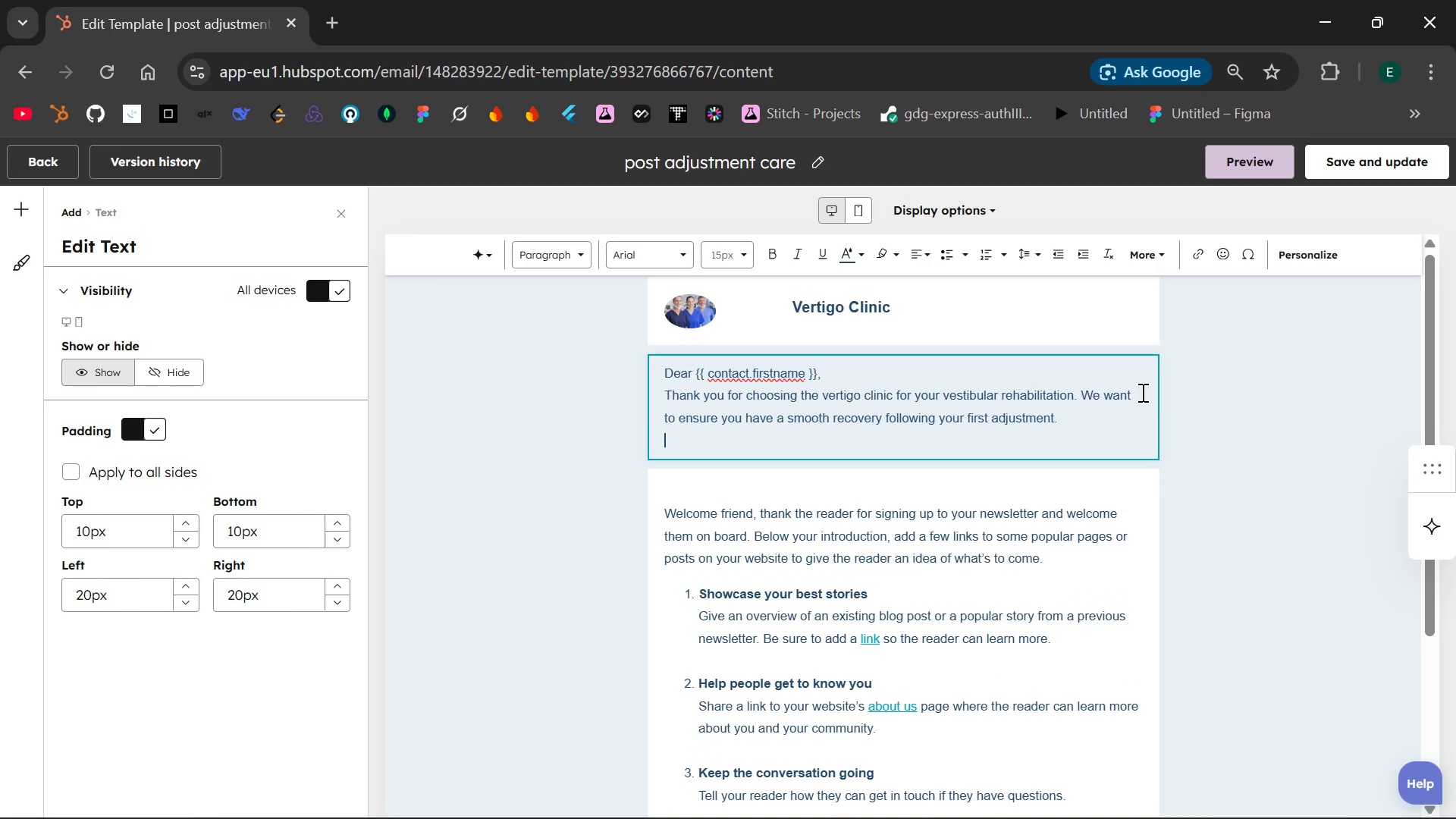 
type(Ples)
key(Backspace)
type(ase follwo)
key(Backspace)
key(Backspace)
type(ow )
 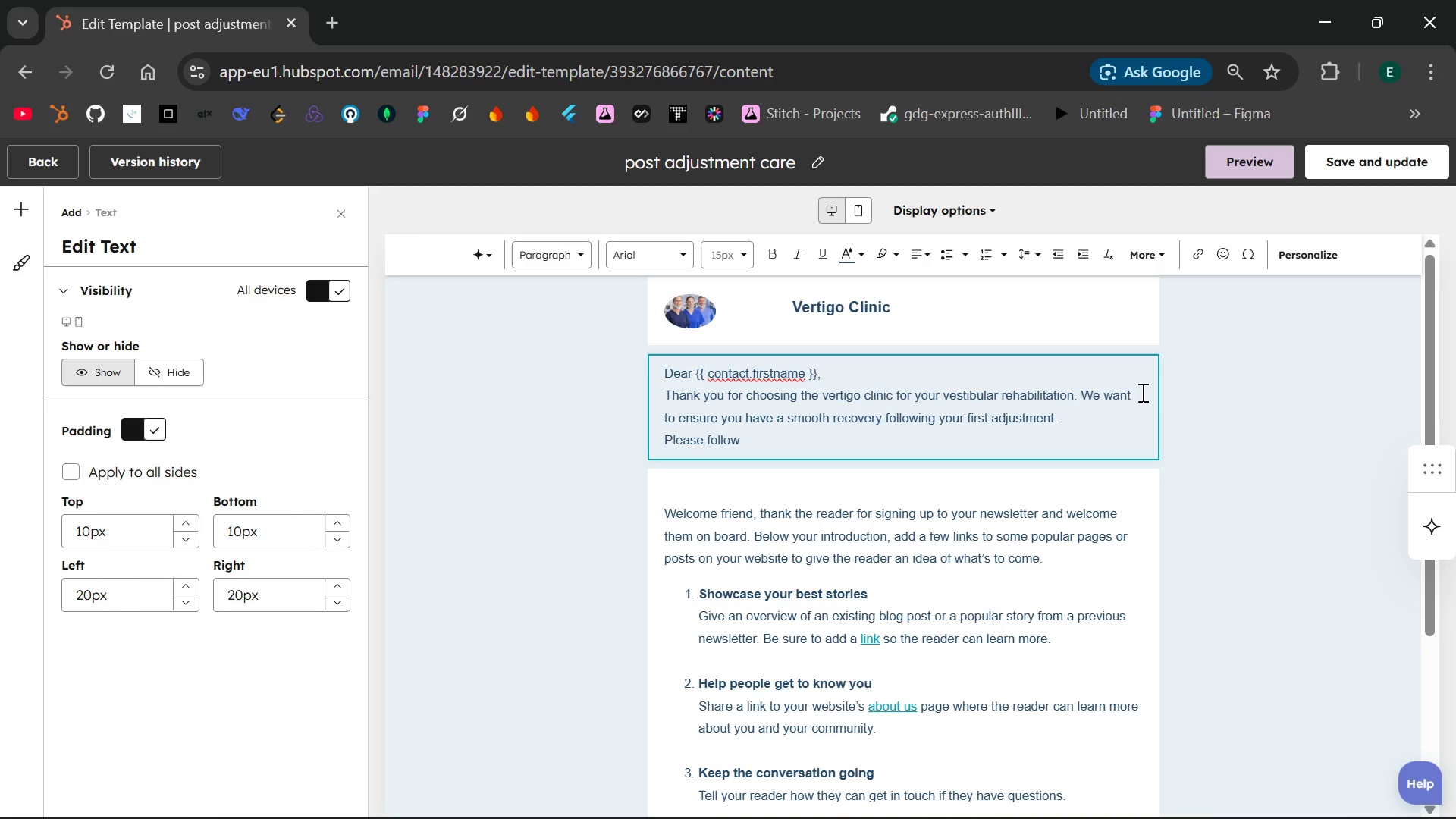 
type(the instructions below to support your healing process.)
 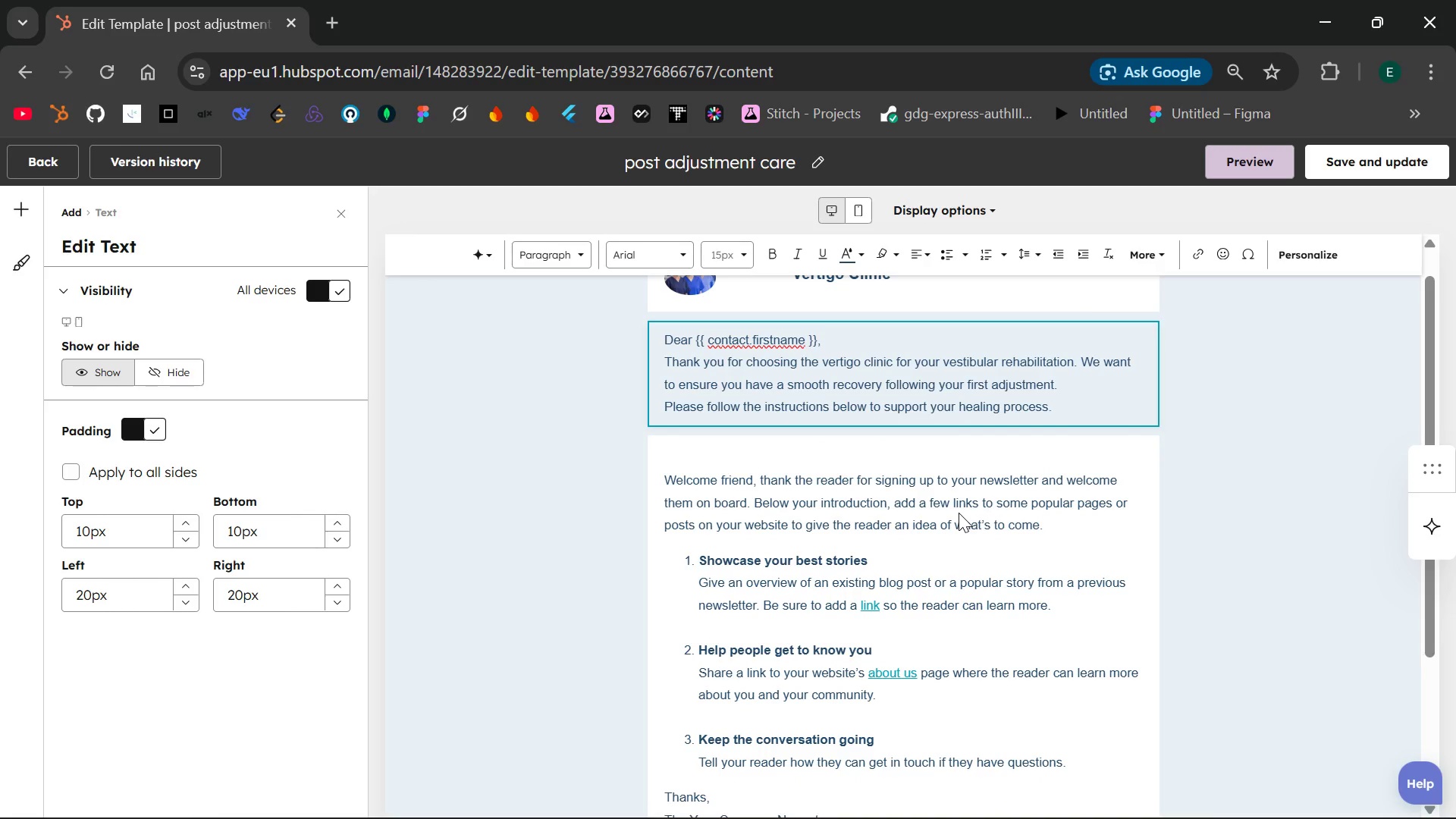 
left_click([568, 466])
 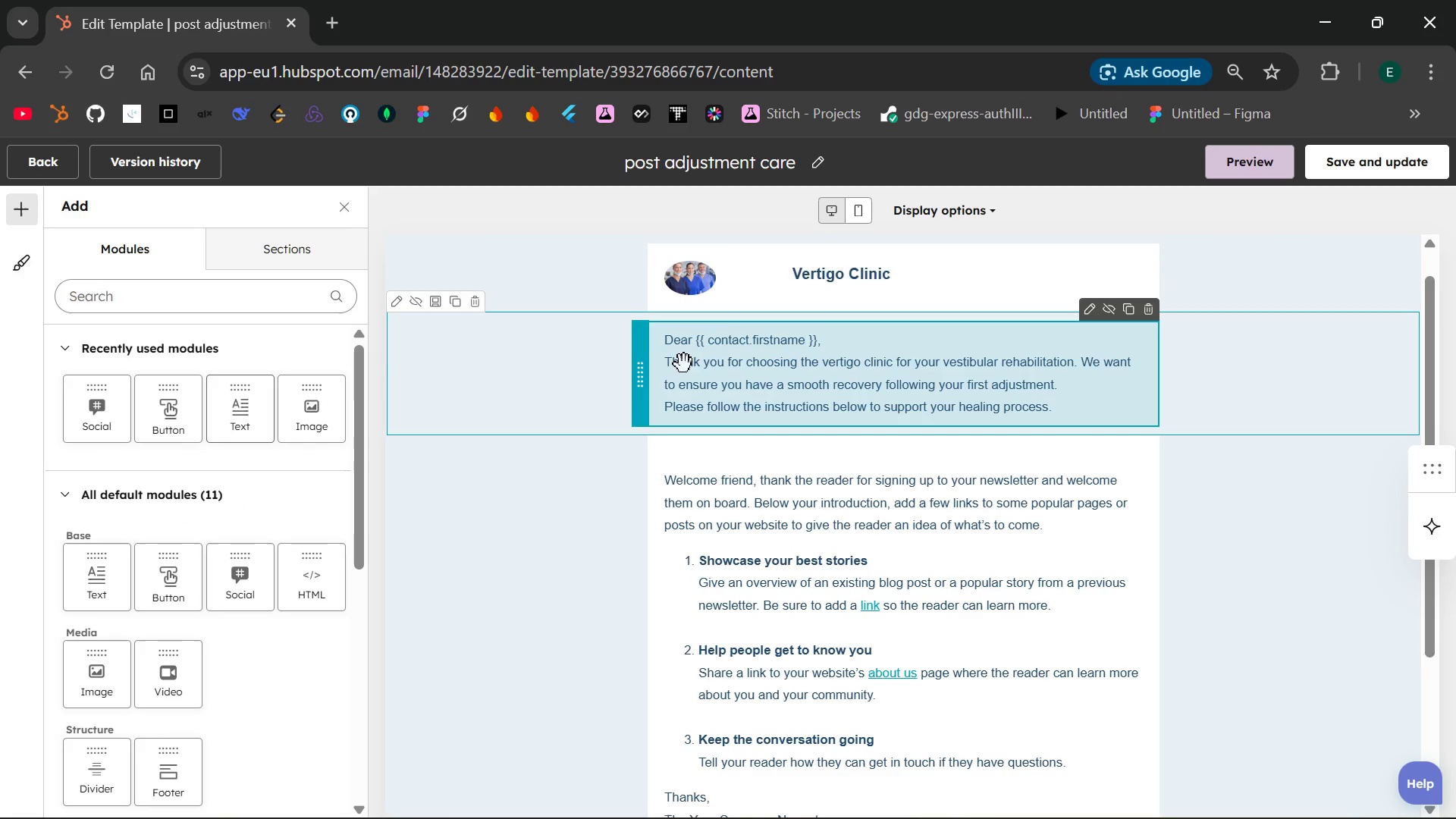 
wait(12.66)
 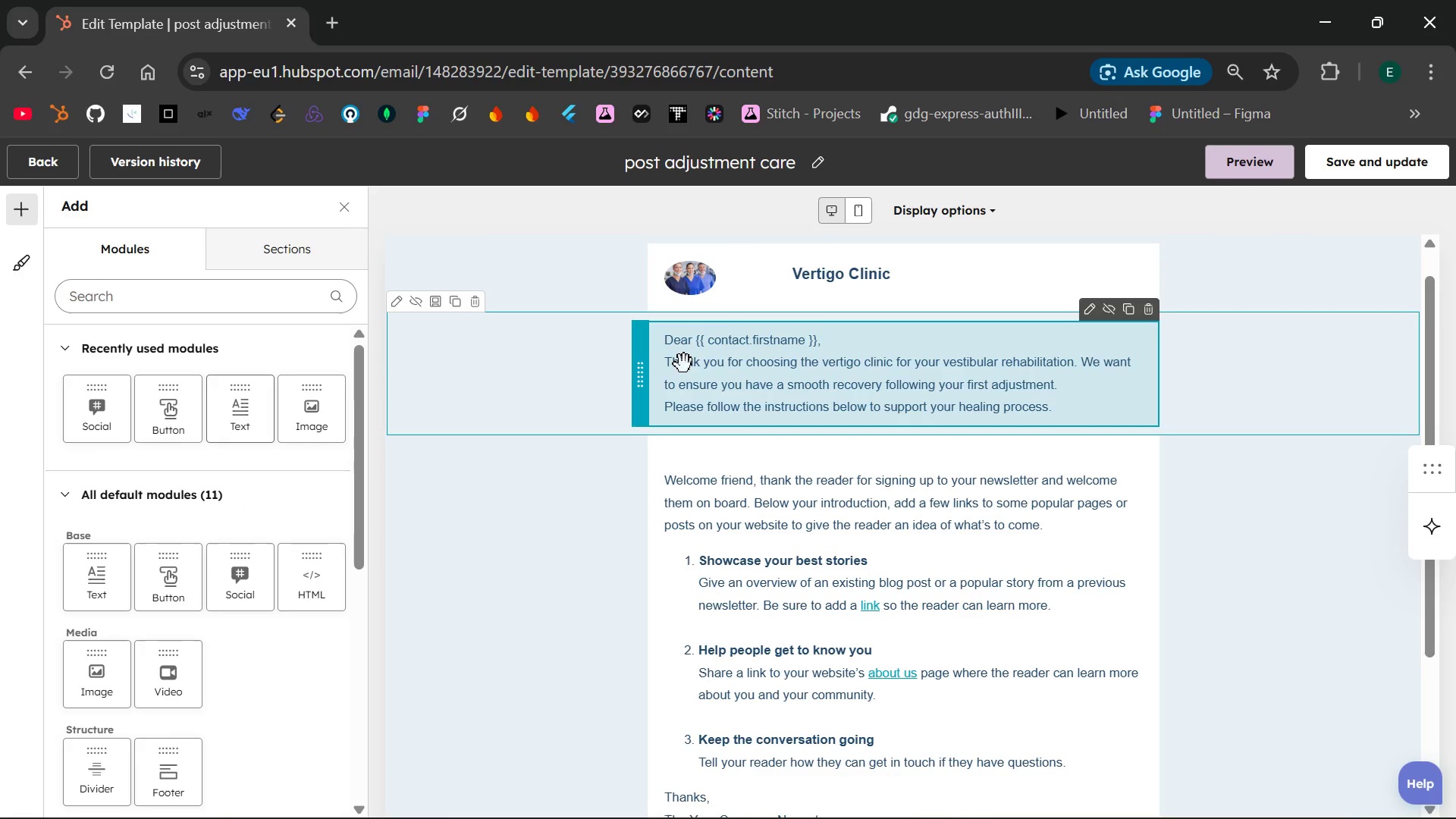 
left_click([824, 349])
 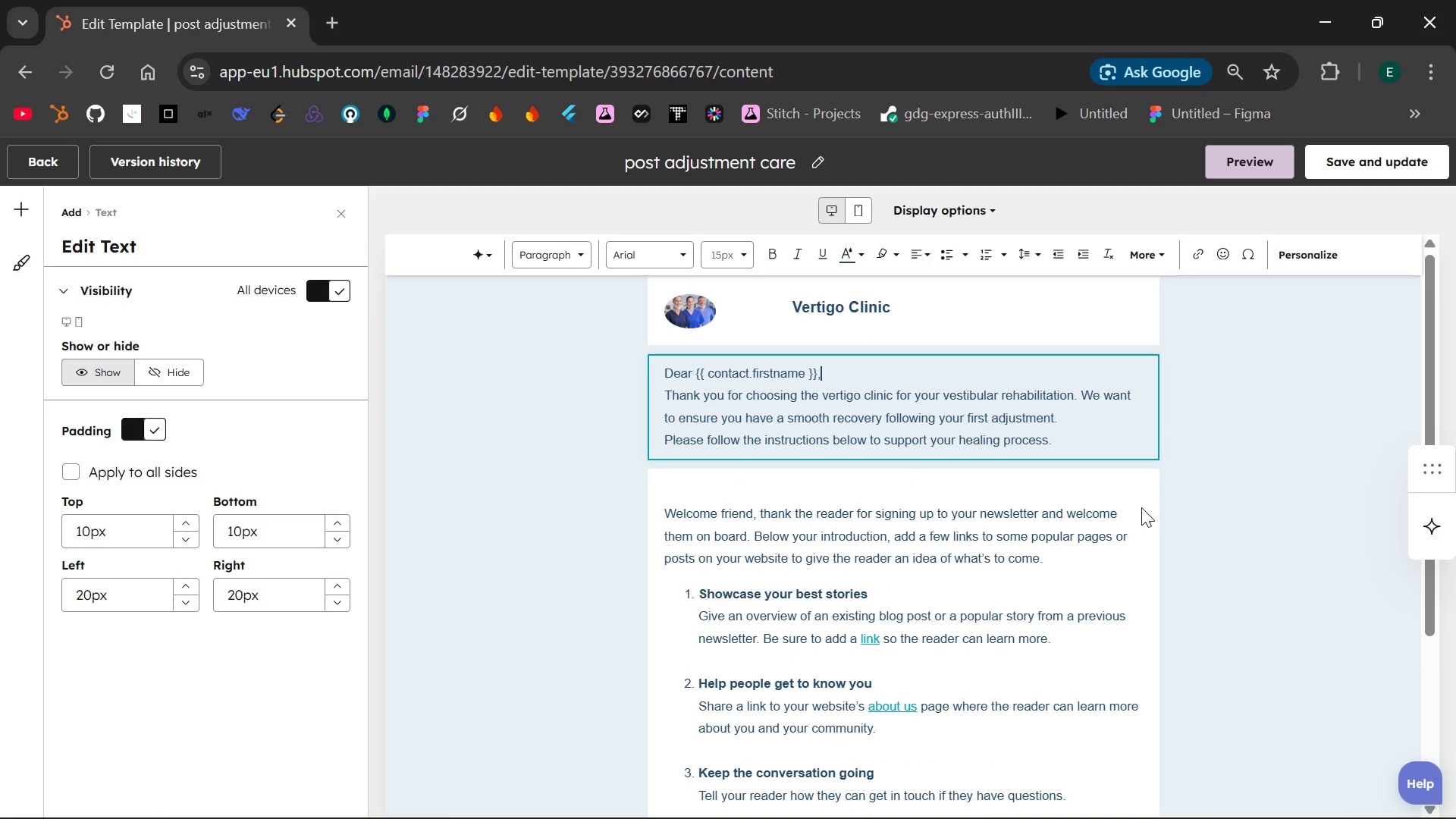 
wait(5.26)
 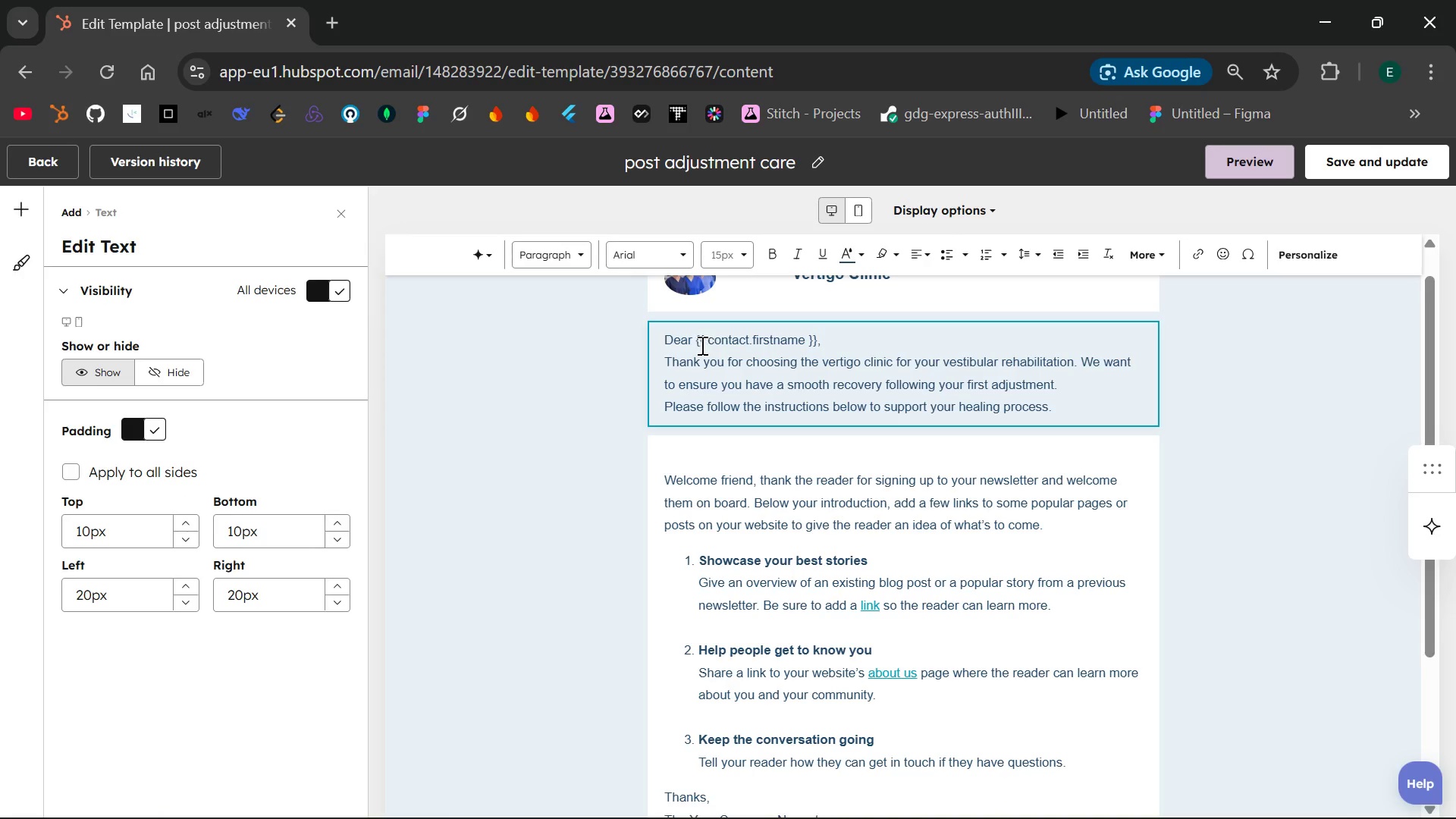 
left_click([609, 508])
 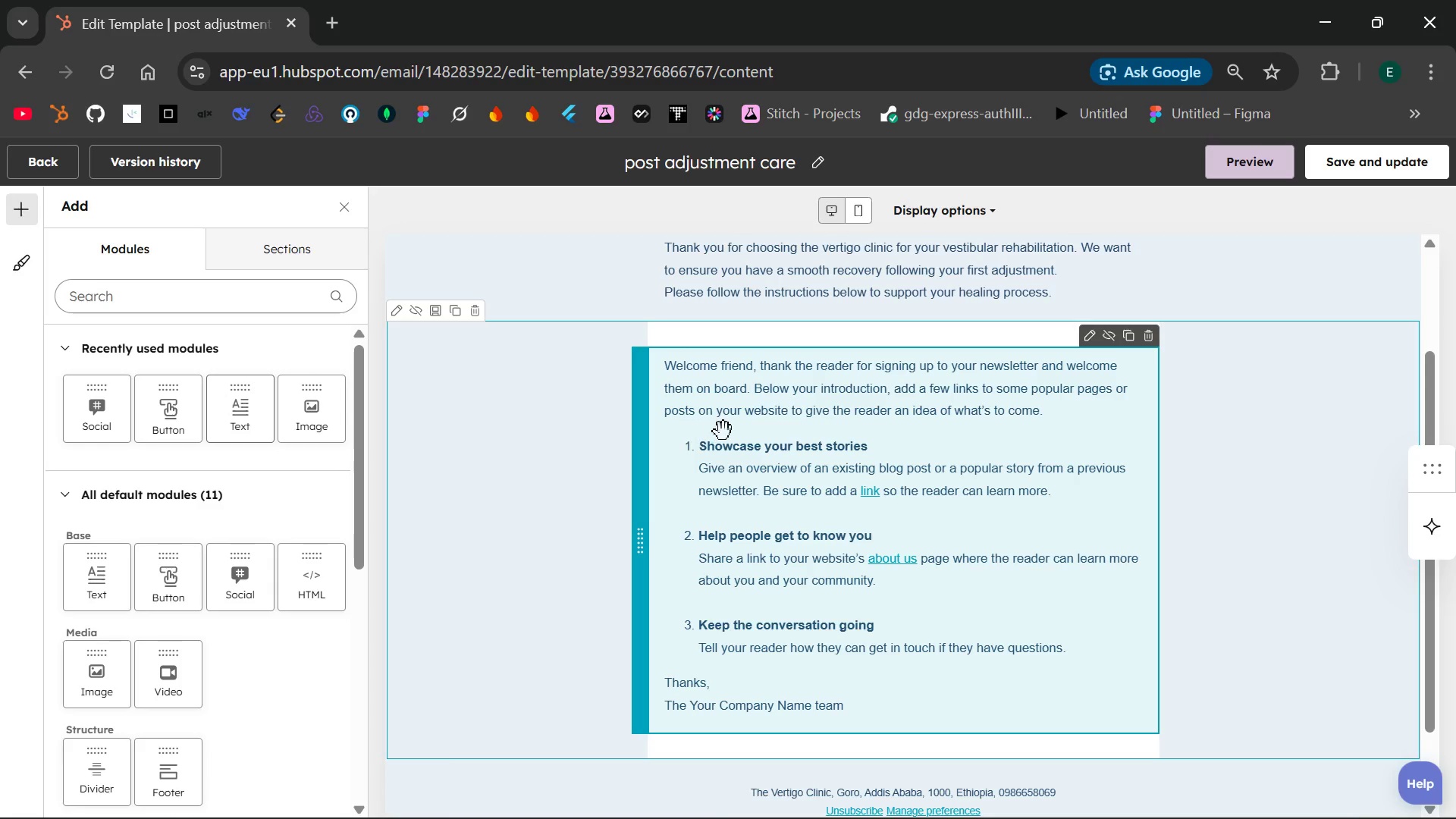 
wait(5.72)
 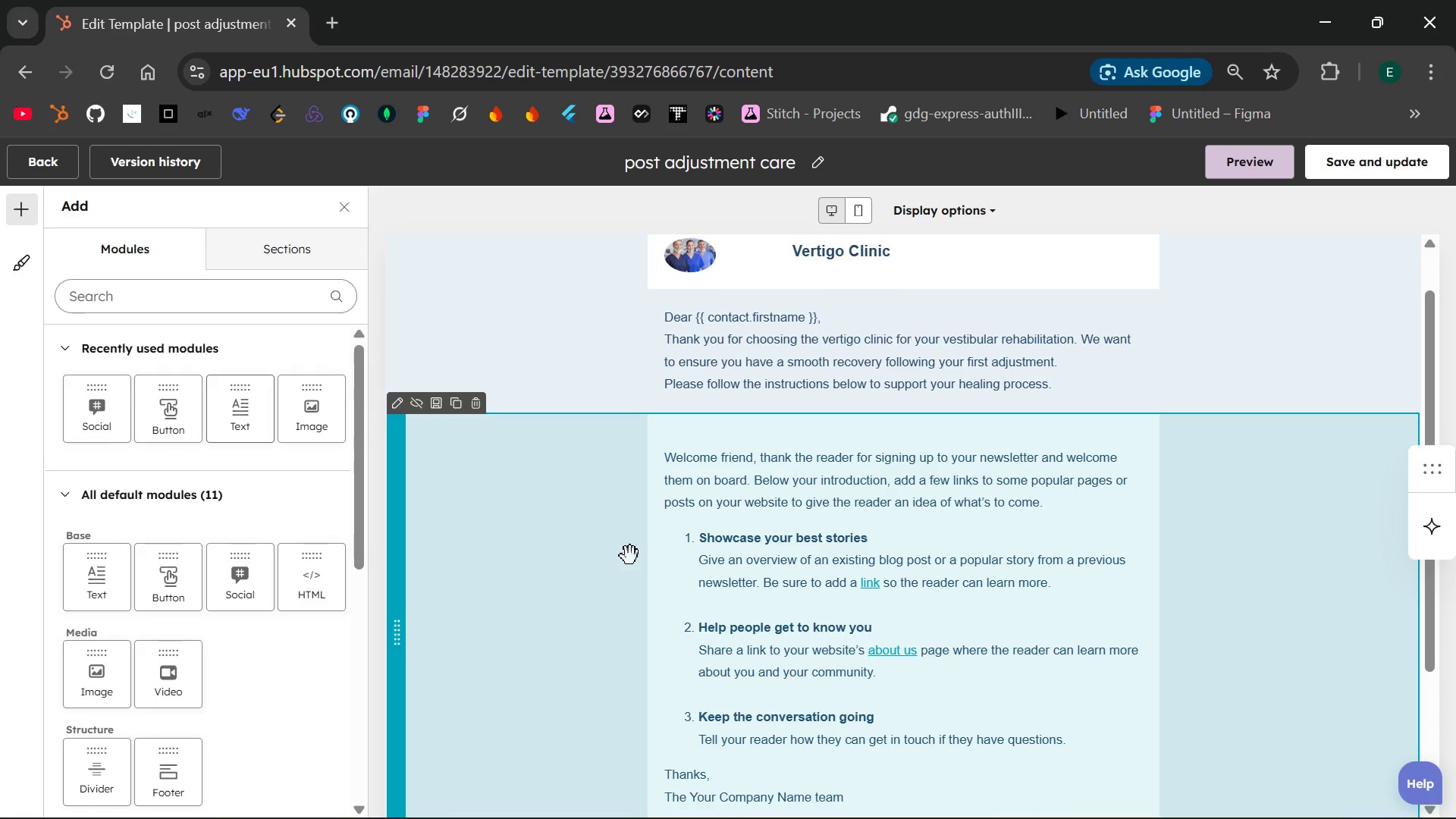 
double_click([810, 469])
 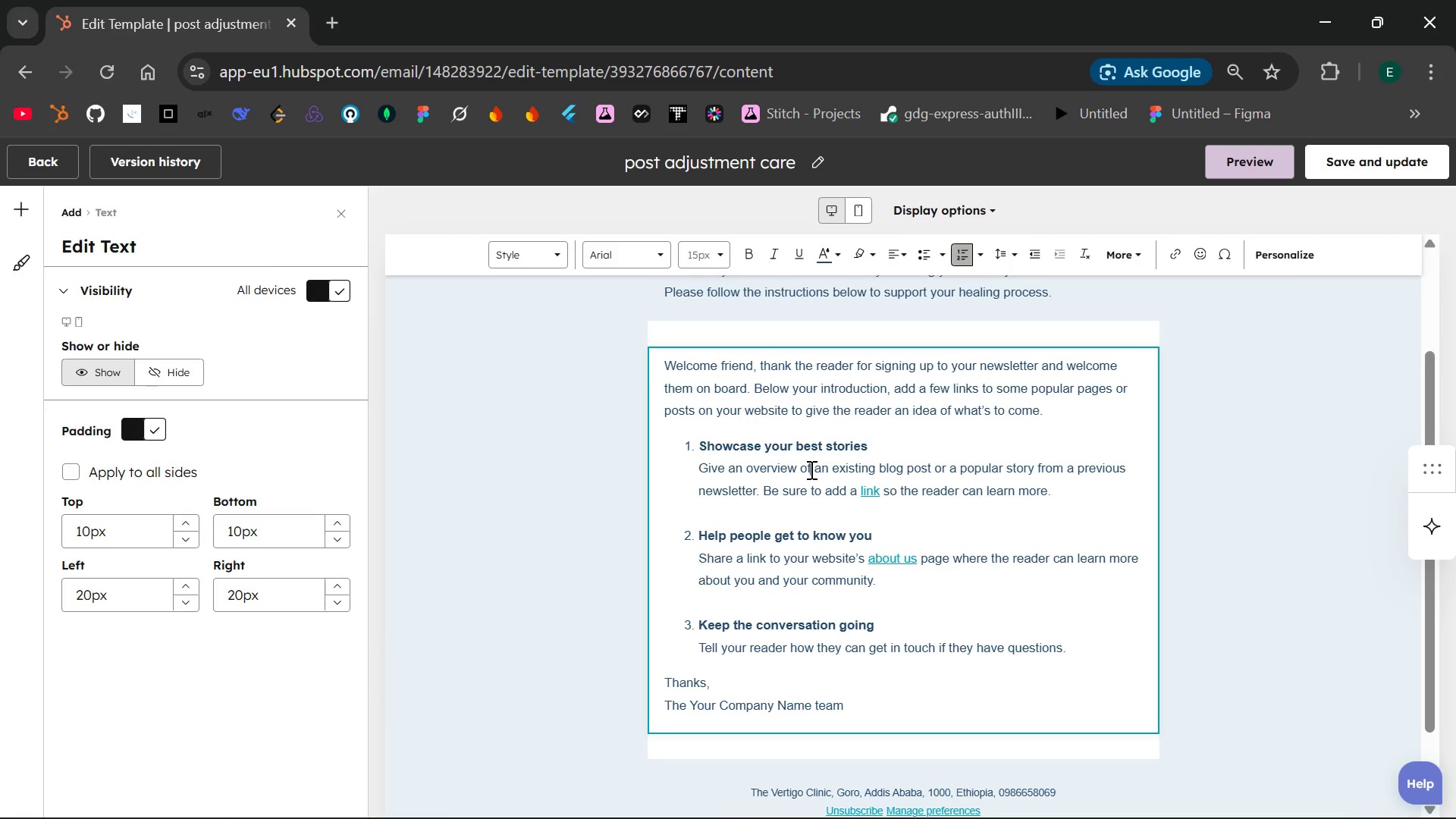 
key(Control+ControlLeft)
 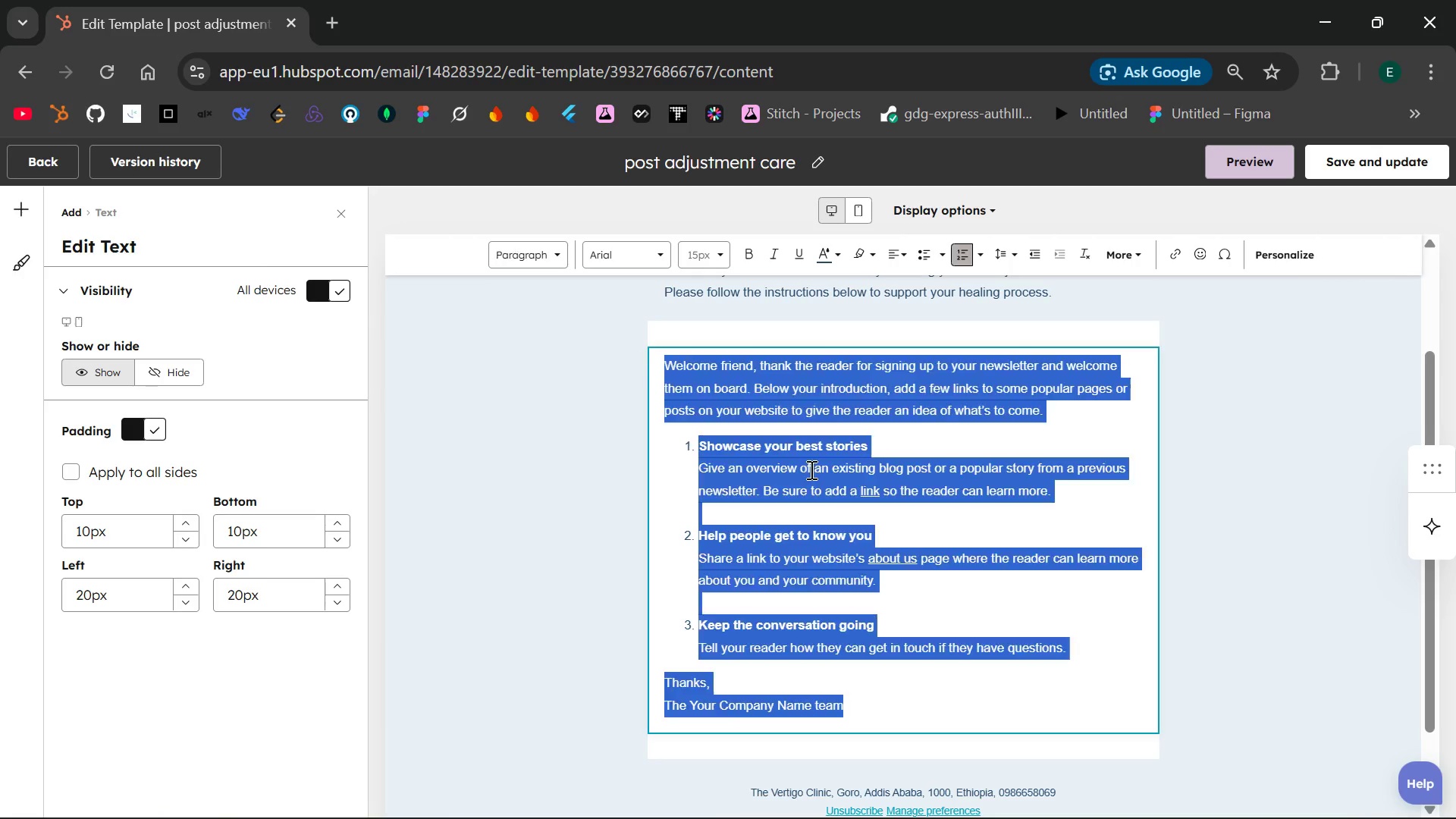 
key(Control+A)
 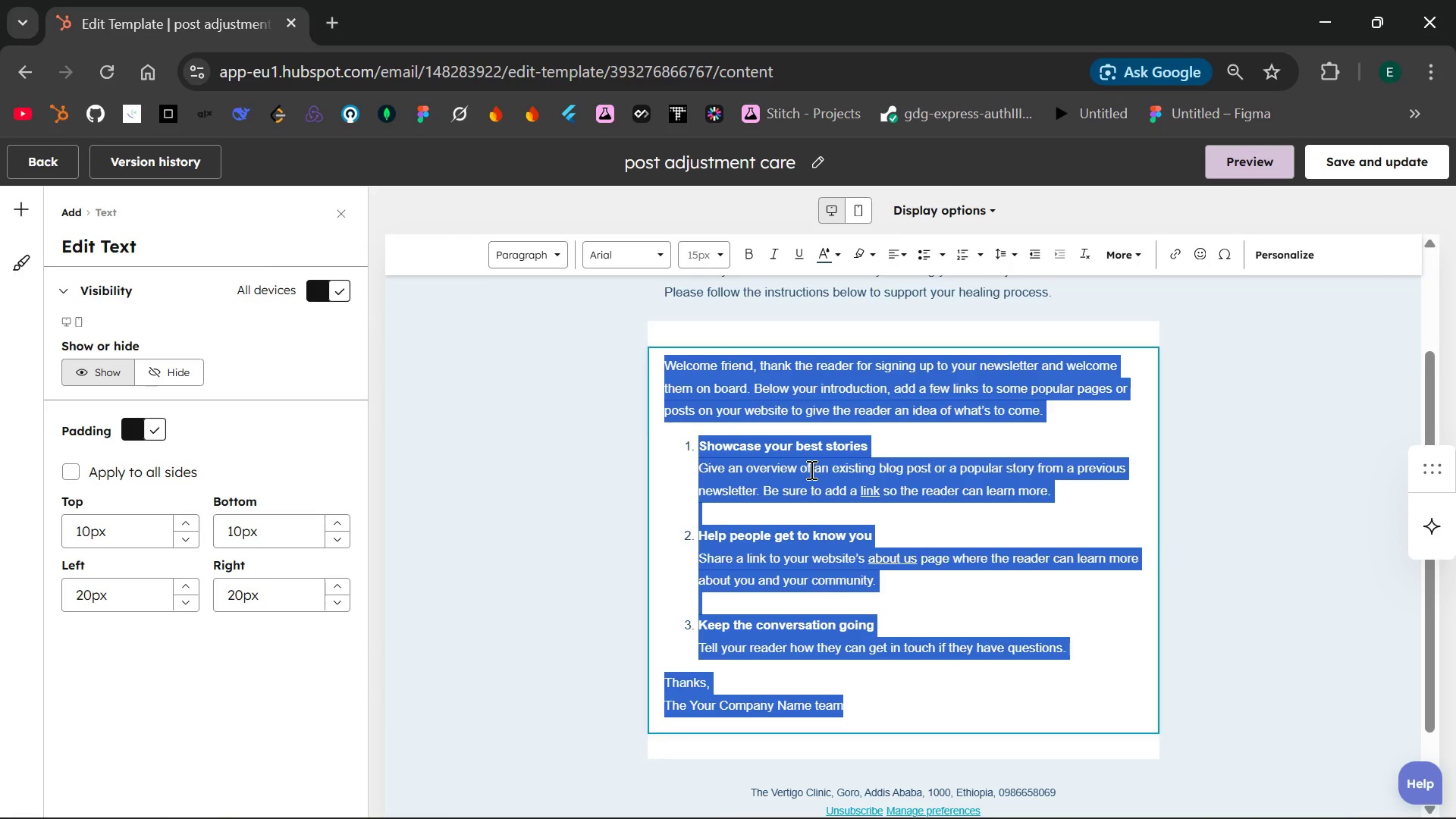 
key(Backspace)
 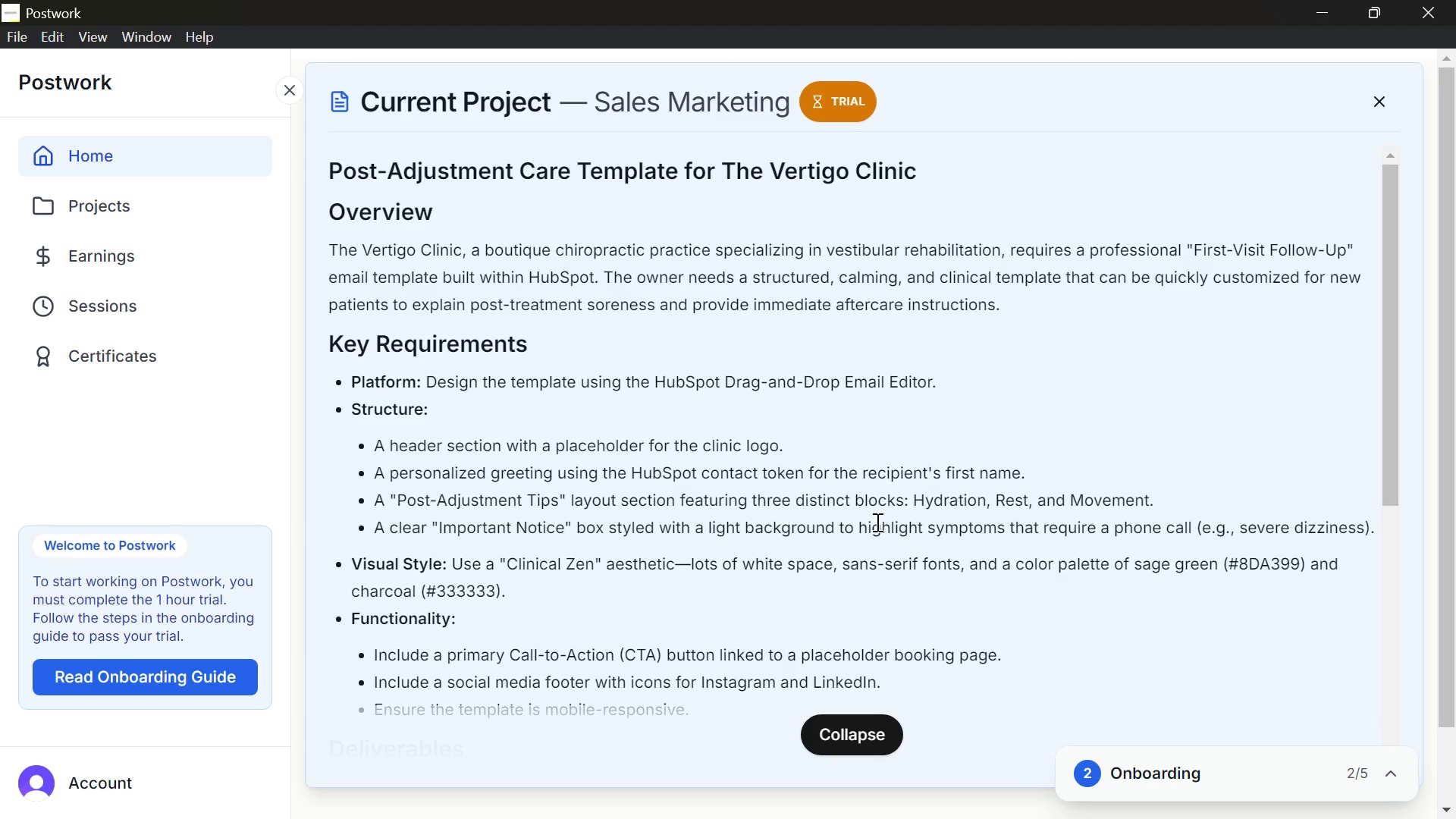 
wait(17.3)
 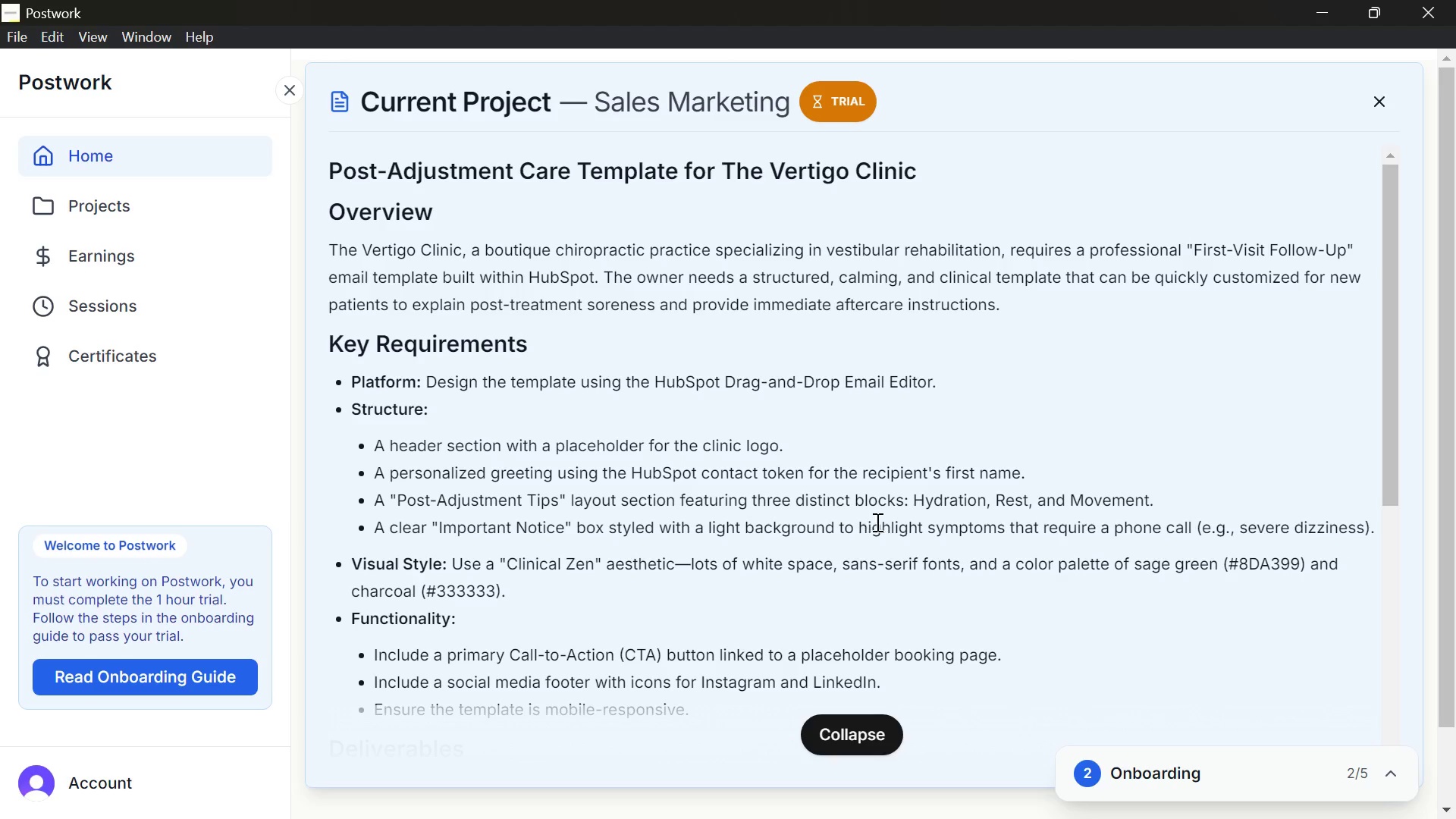 
key(Shift+ShiftLeft)
 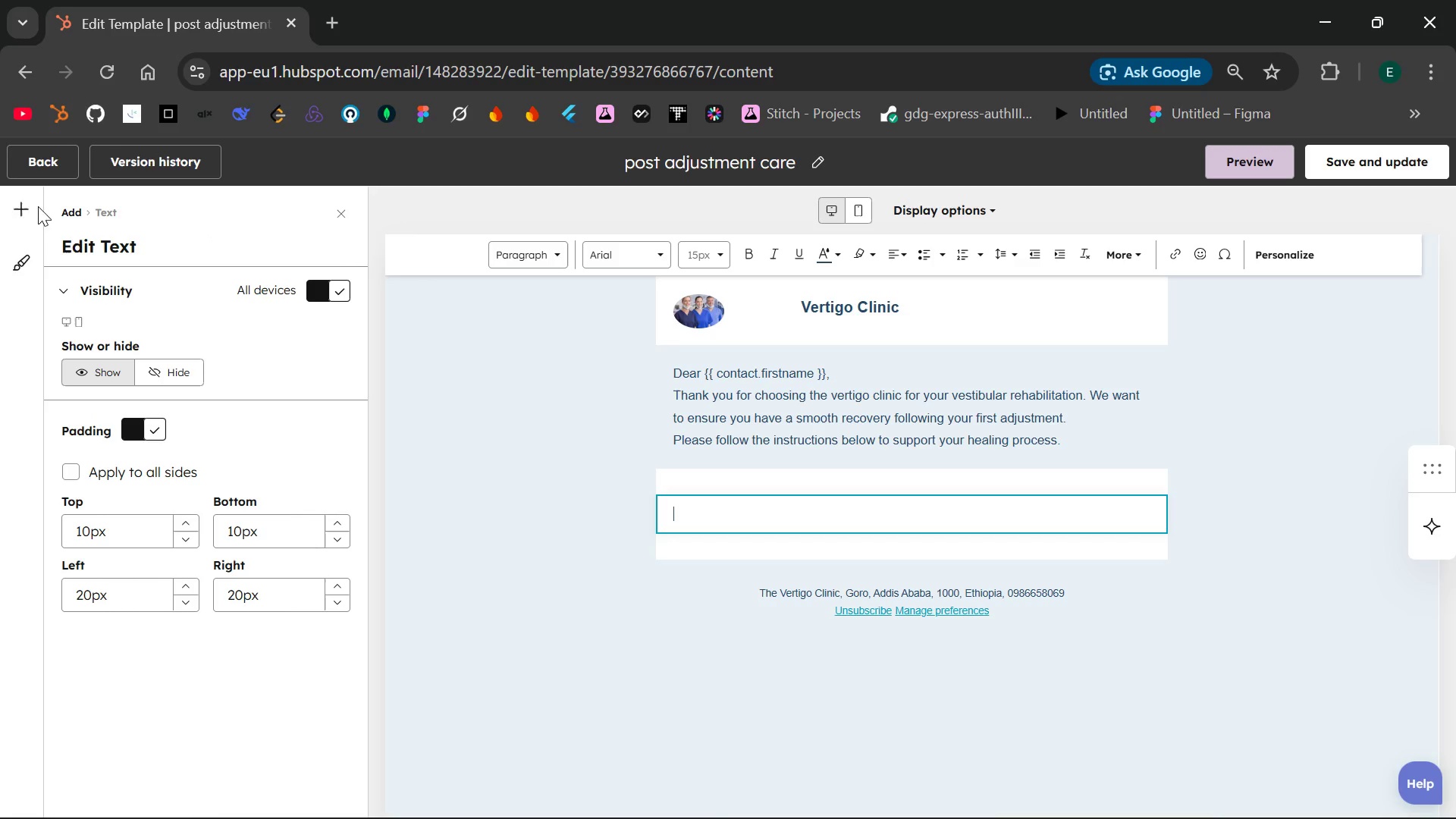 
left_click([20, 202])
 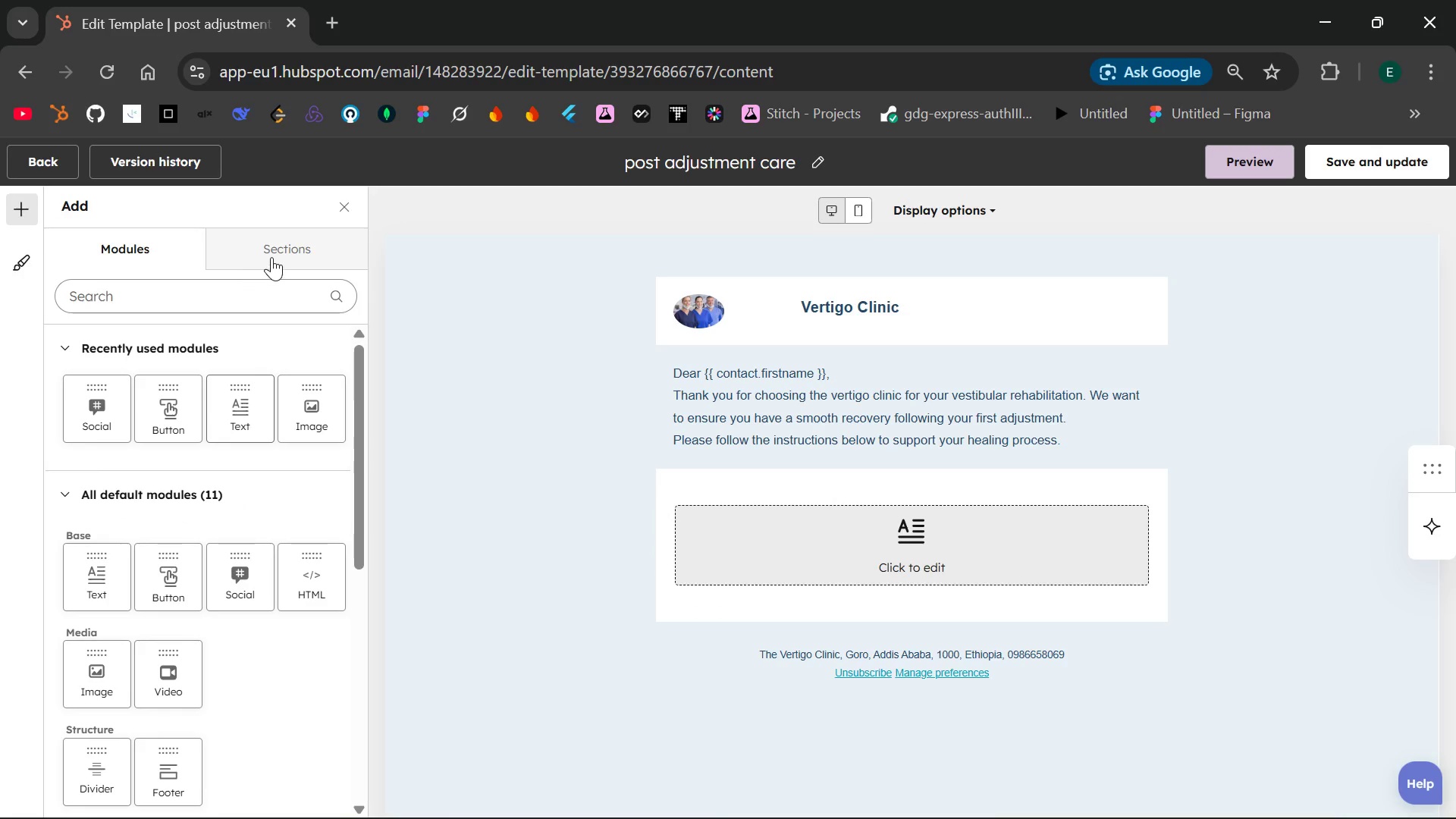 
left_click([271, 257])
 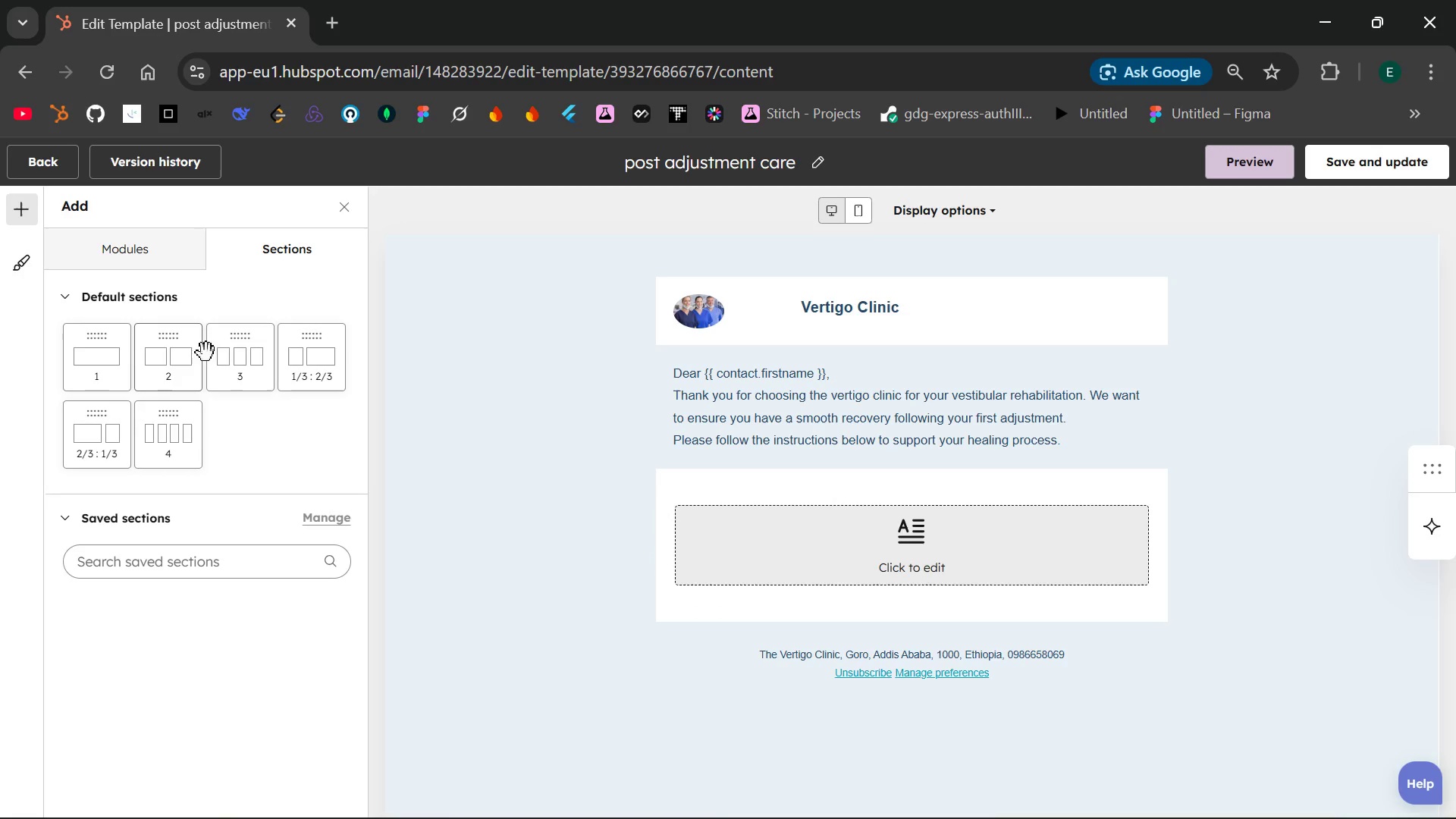 
left_click([240, 351])
 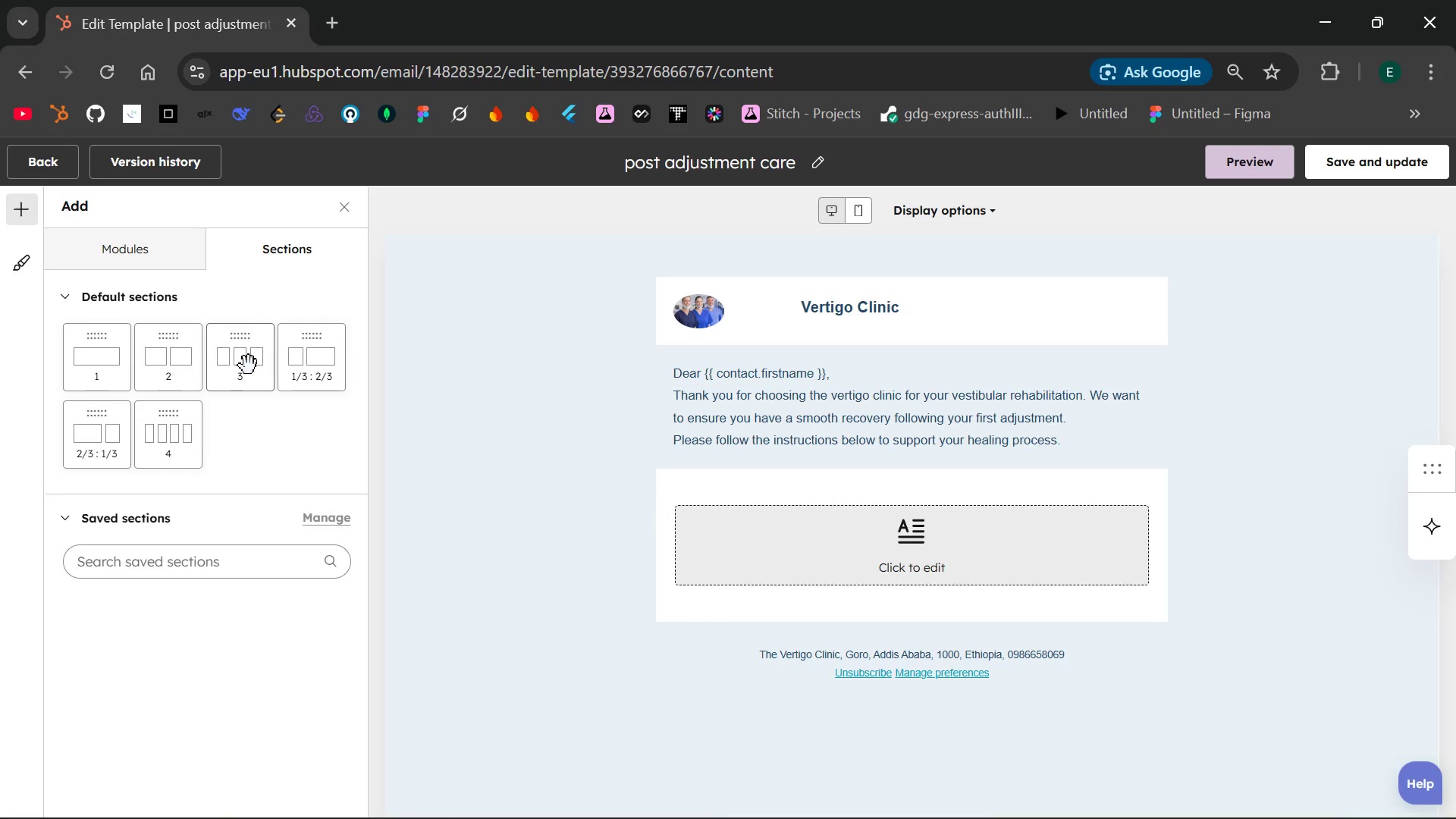 
left_click_drag(start_coordinate=[249, 366], to_coordinate=[861, 544])
 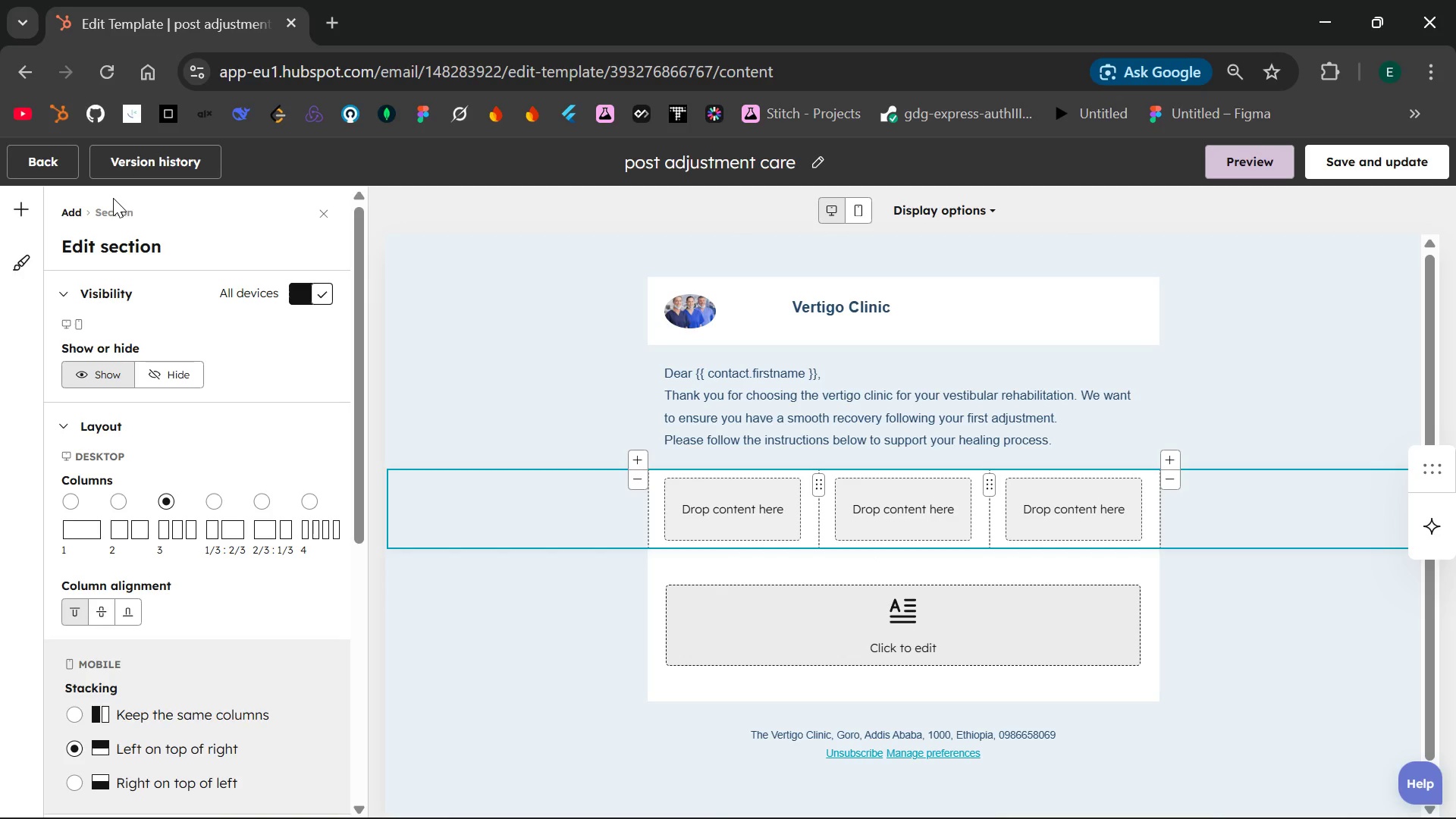 
left_click([33, 210])
 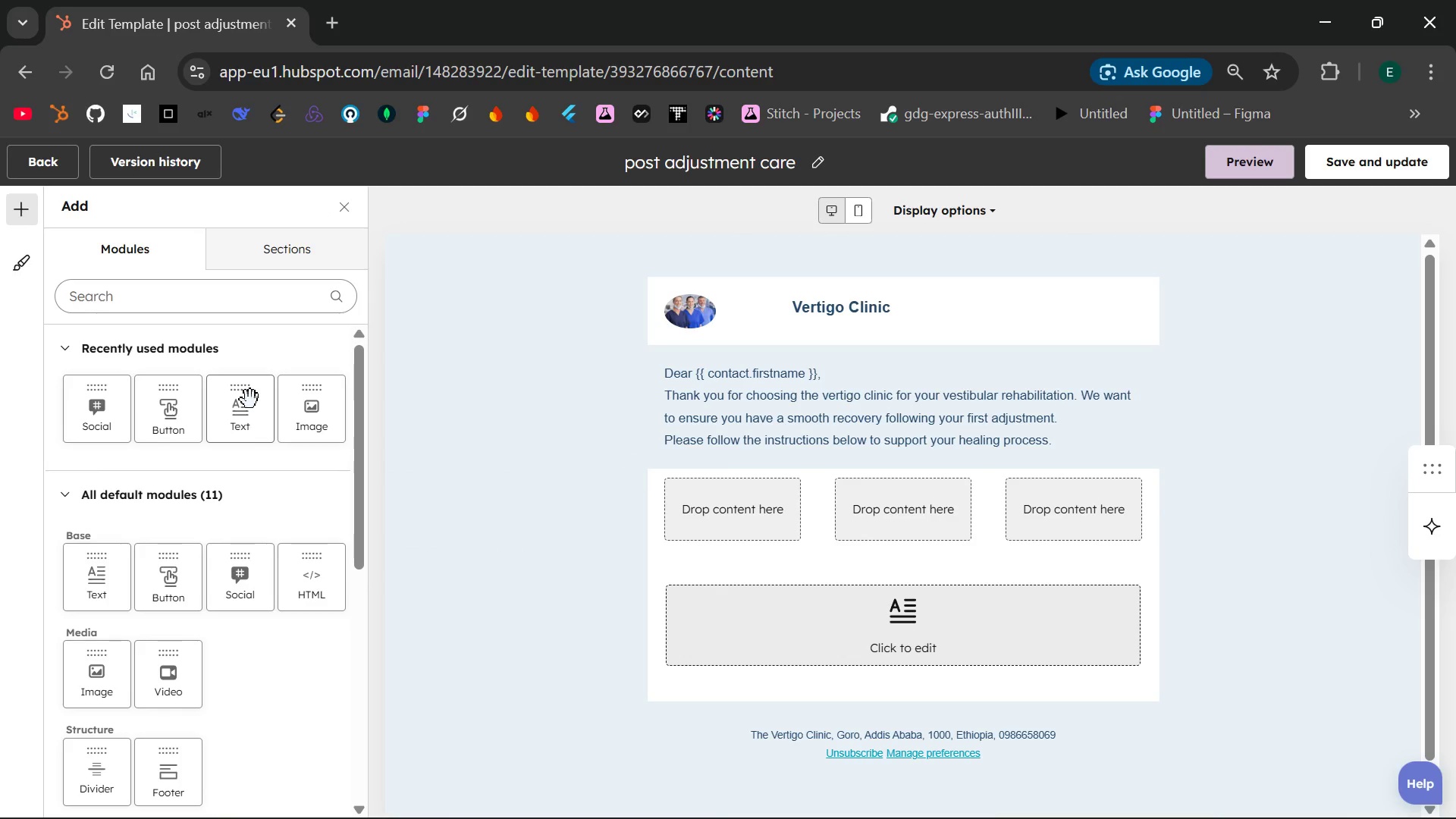 
left_click_drag(start_coordinate=[243, 410], to_coordinate=[736, 501])
 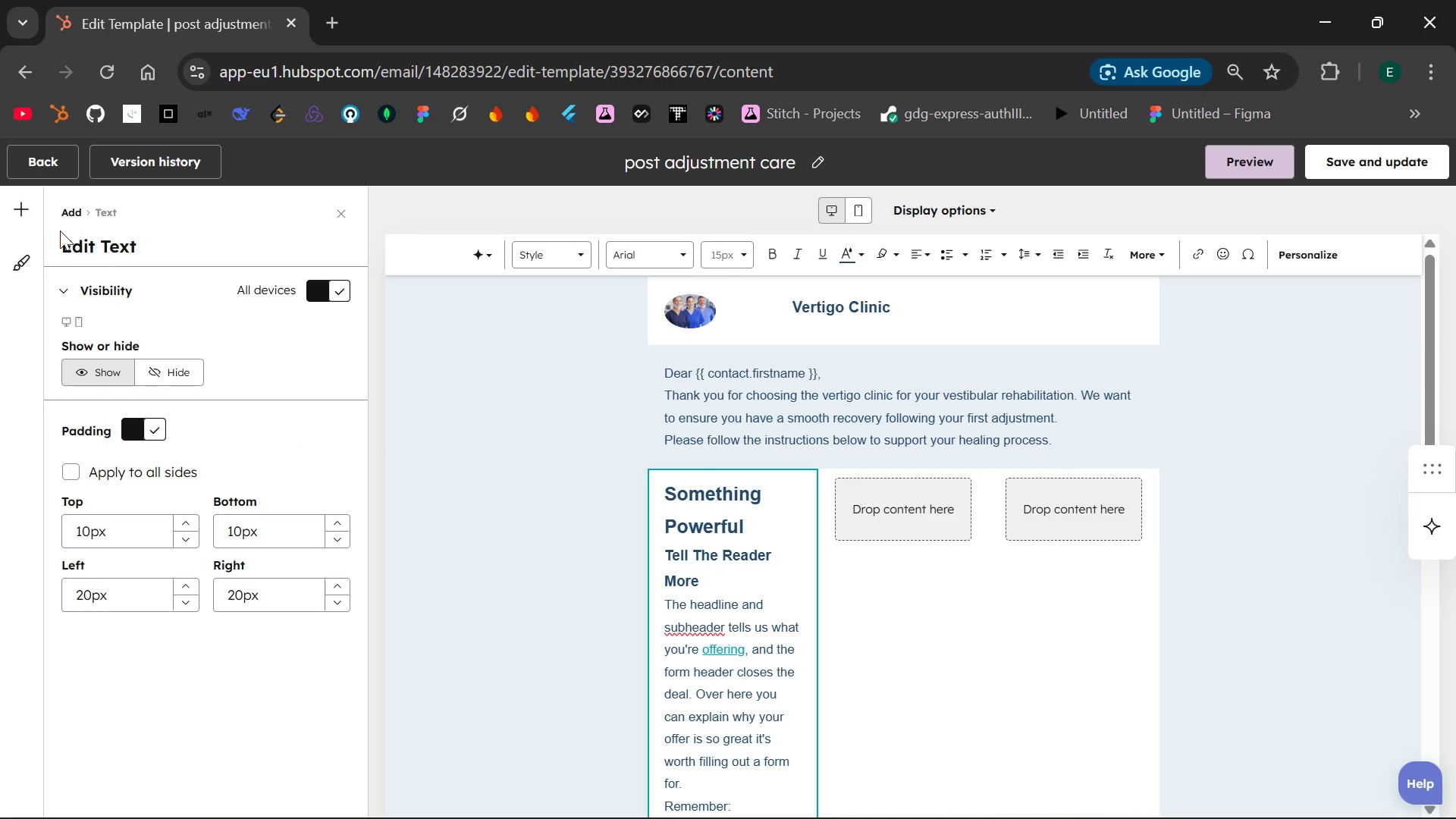 
left_click([33, 215])
 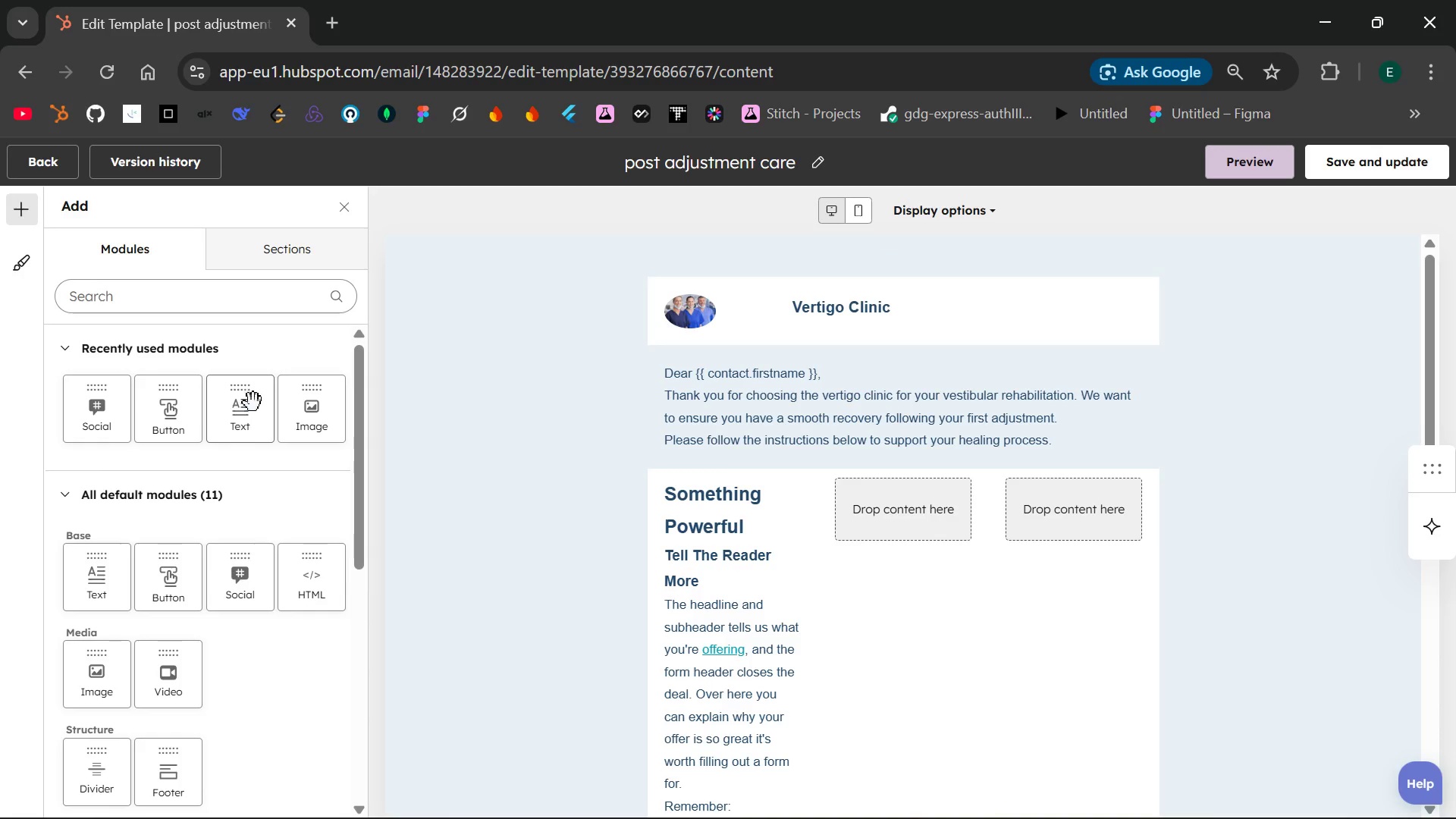 
left_click_drag(start_coordinate=[250, 410], to_coordinate=[926, 526])
 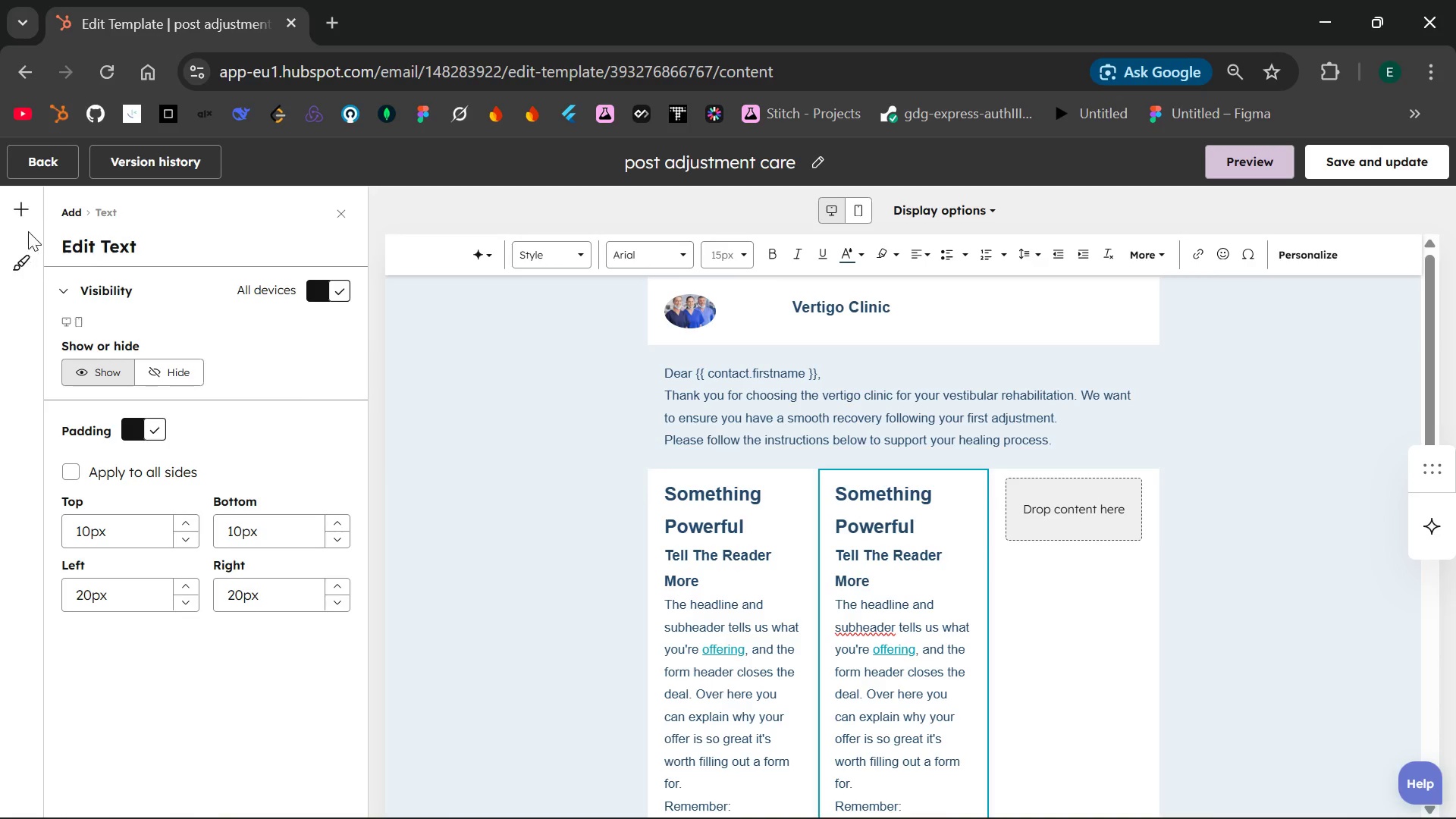 
left_click([17, 206])
 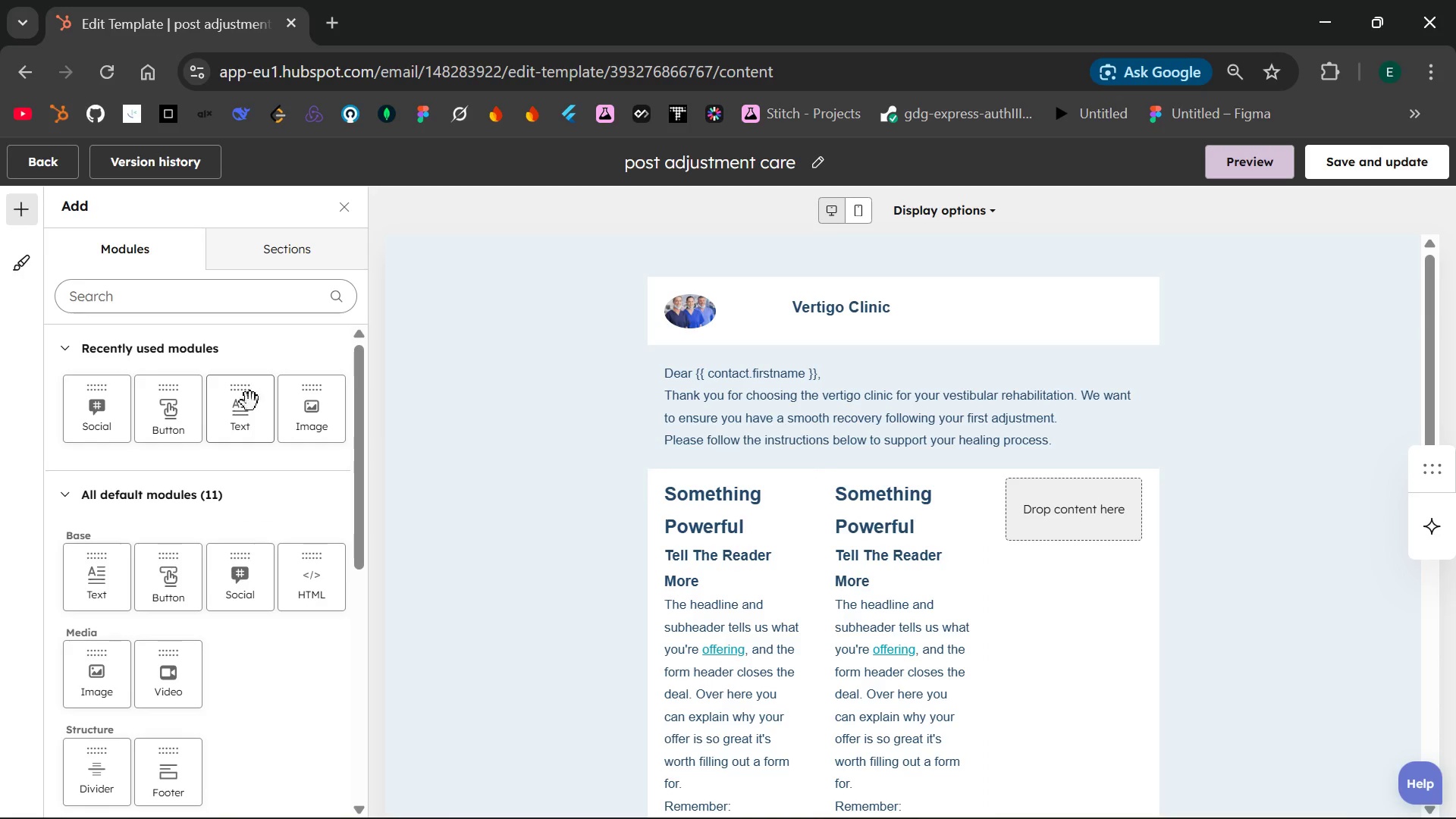 
left_click_drag(start_coordinate=[240, 416], to_coordinate=[1070, 510])
 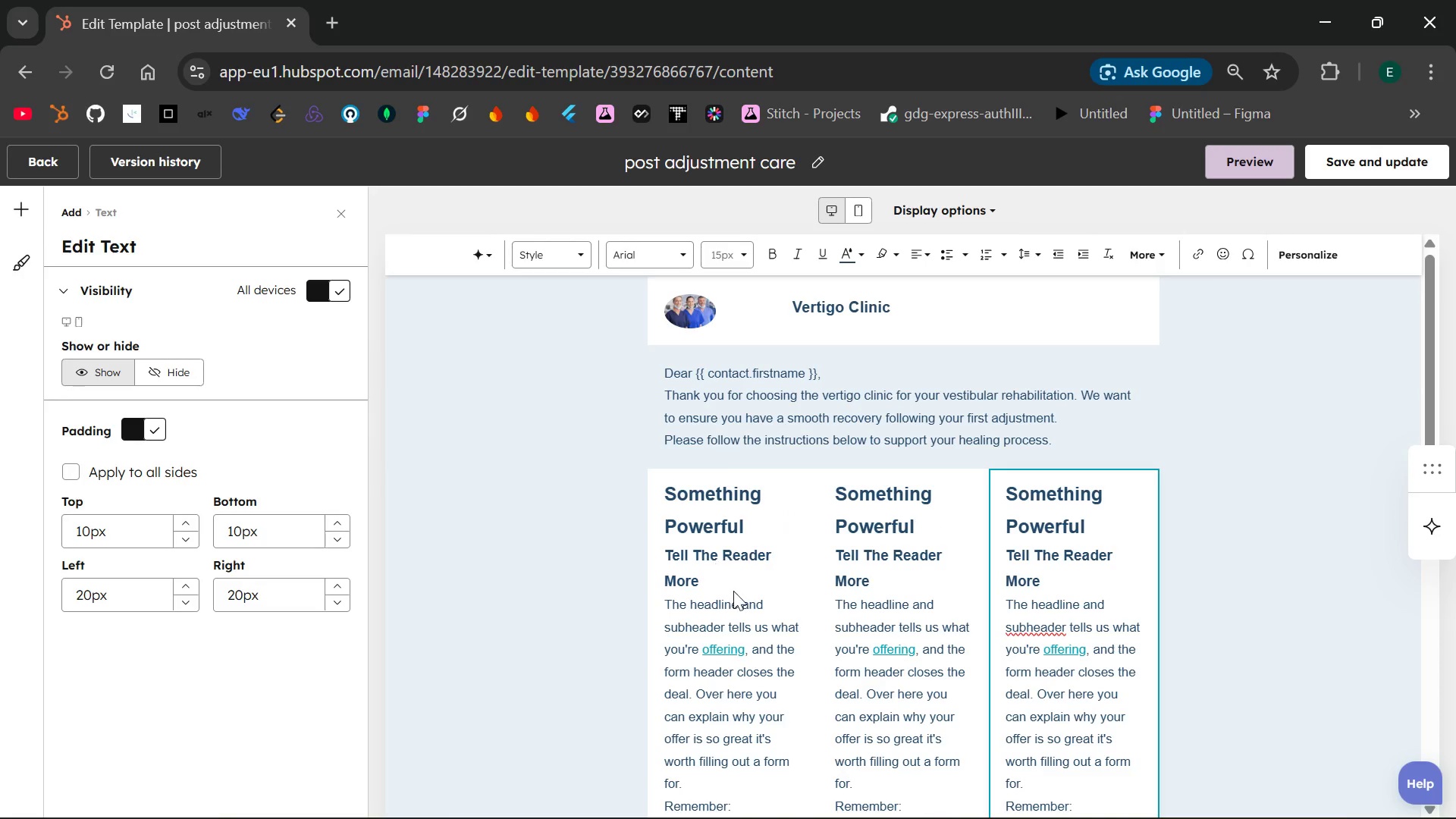 
double_click([733, 592])
 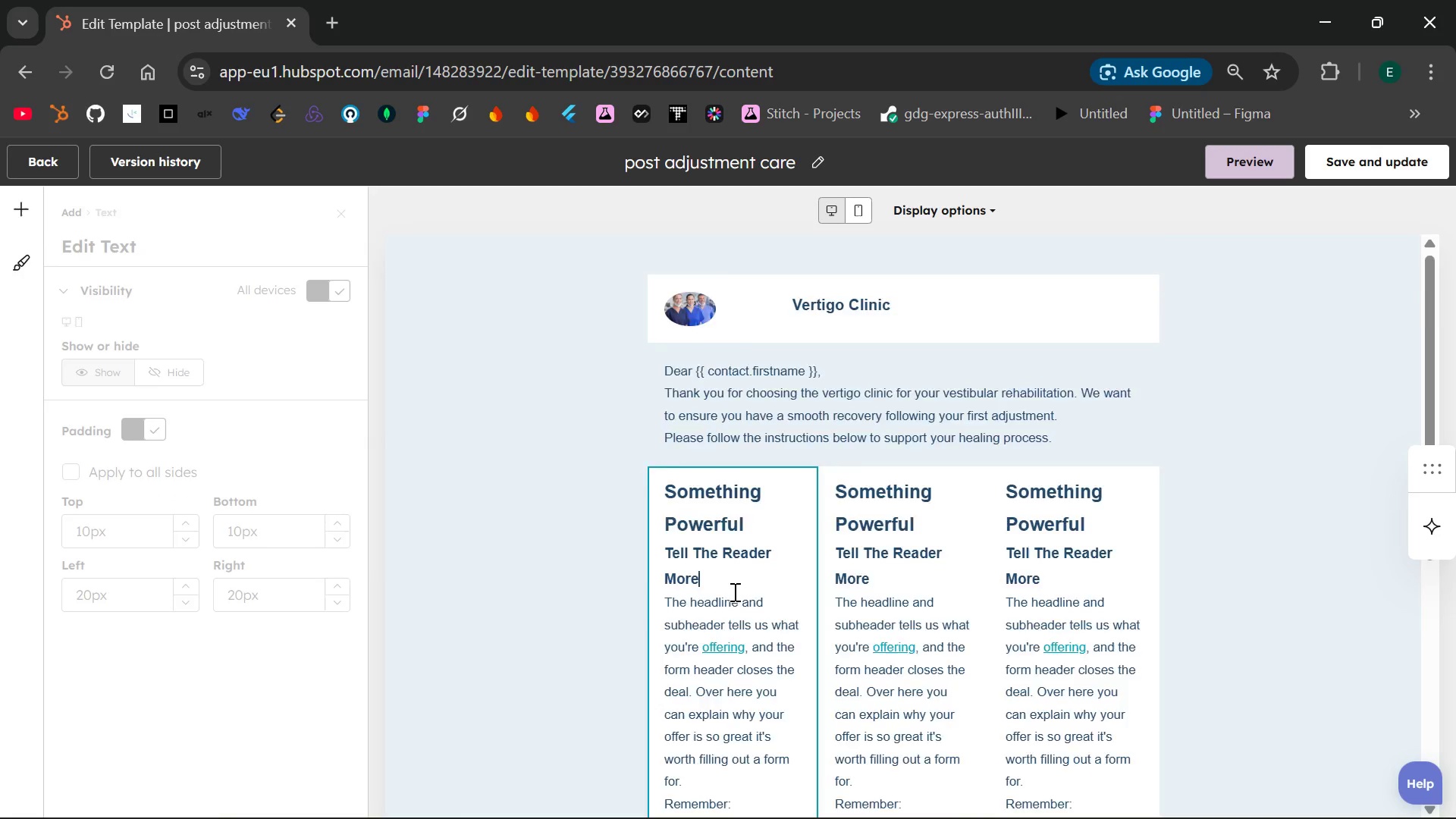 
left_click([733, 592])
 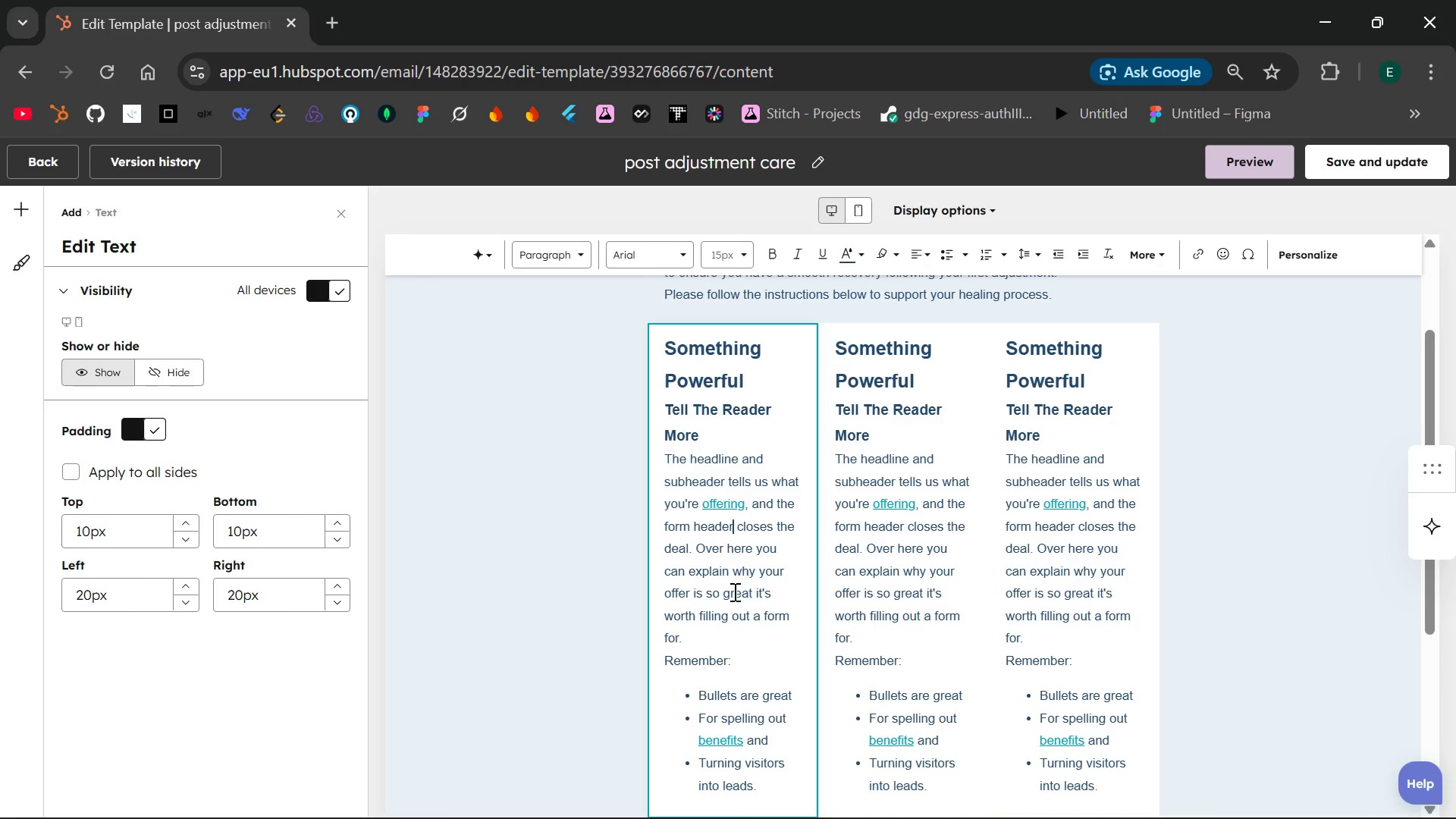 
key(Control+ControlLeft)
 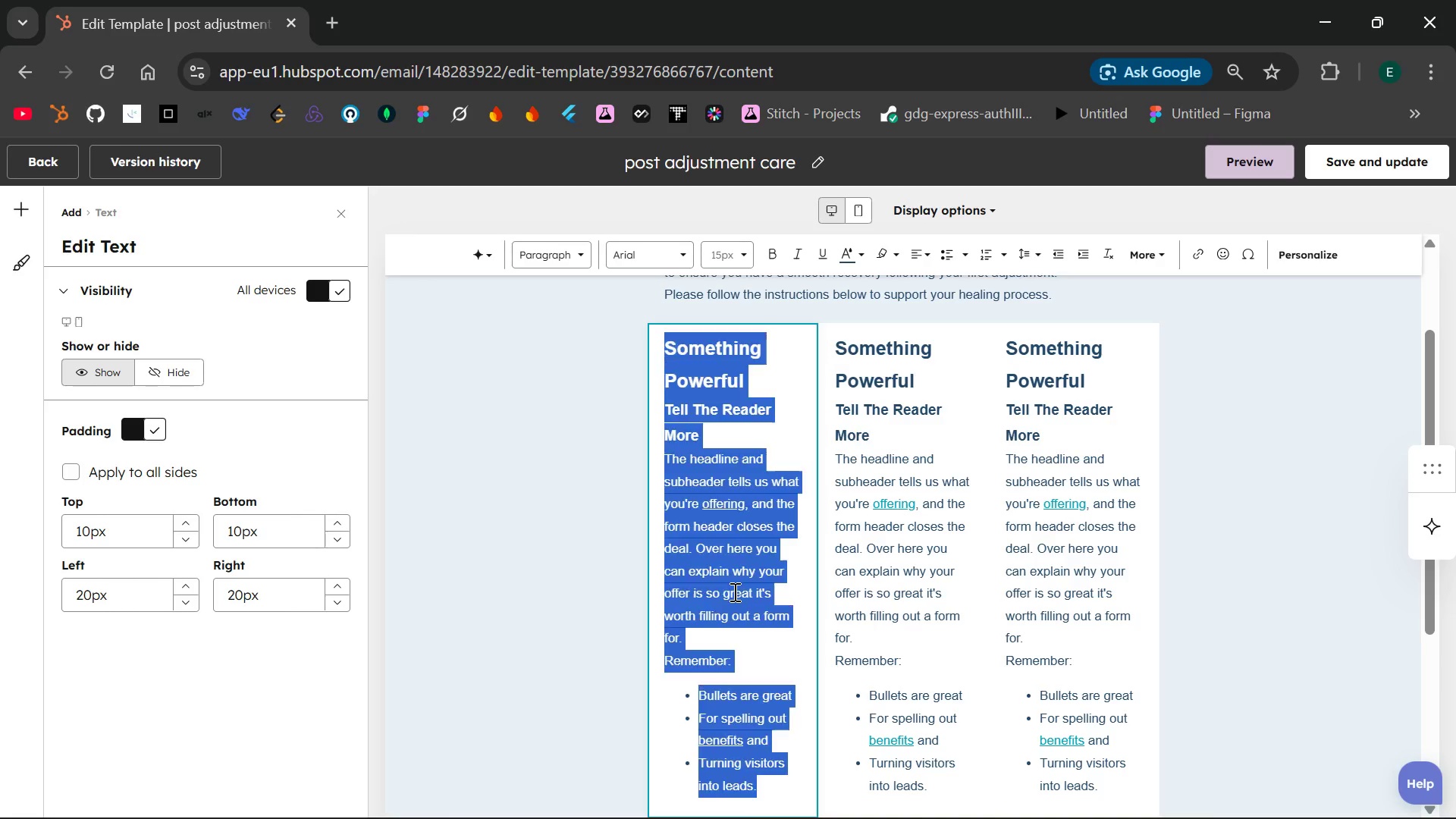 
key(Control+A)
 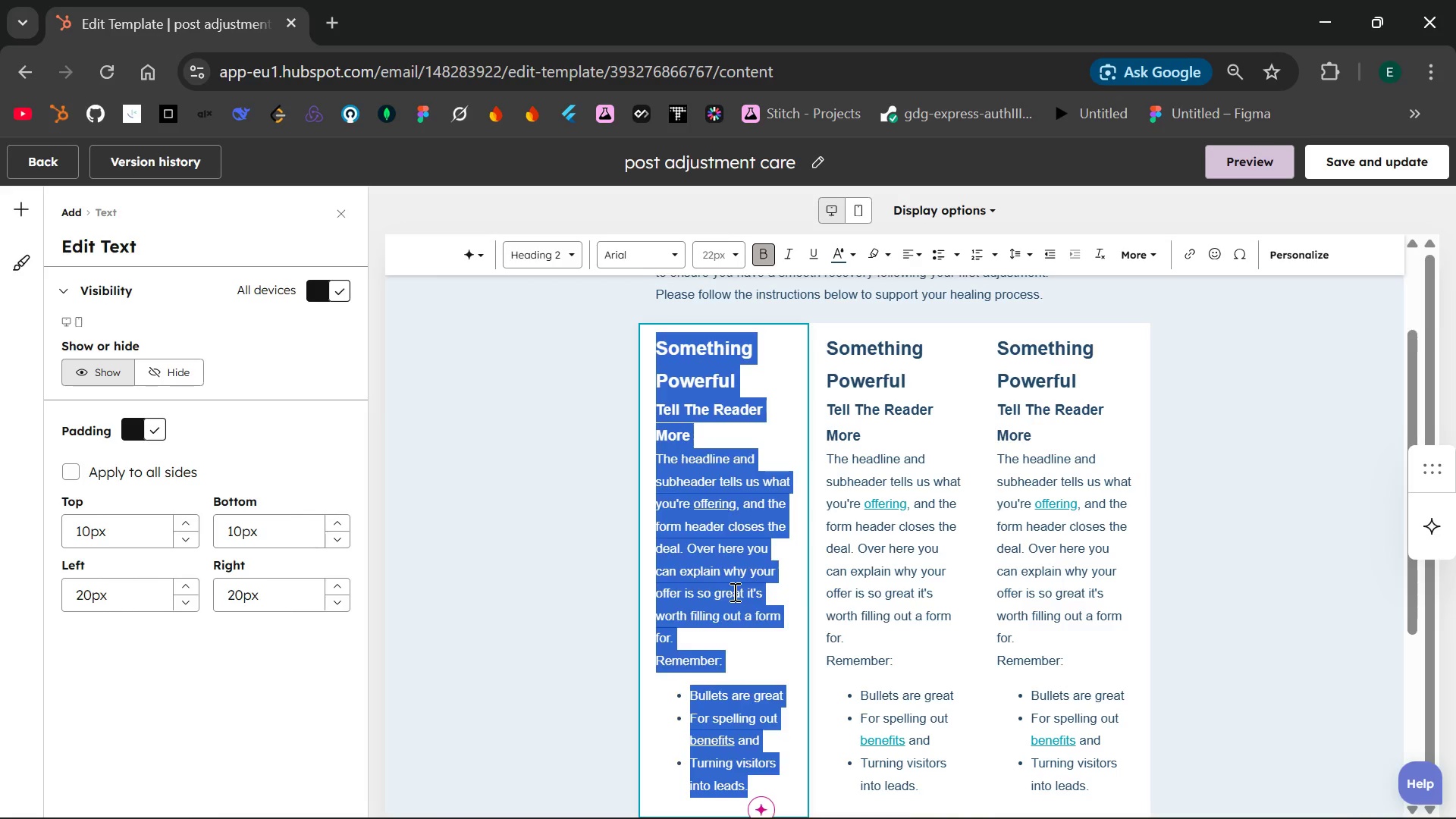 
key(Backspace)
type(Haydration)
 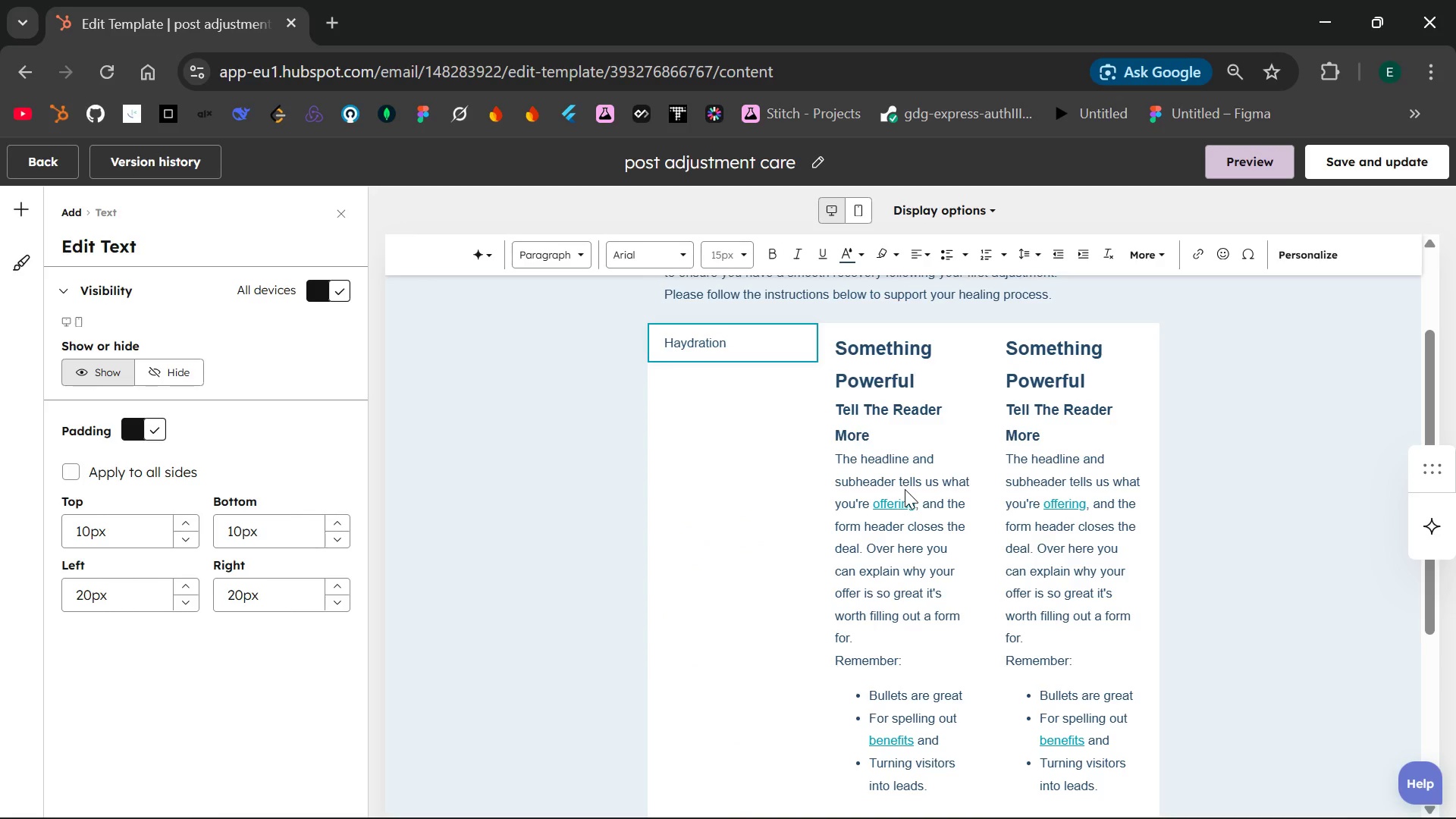 
double_click([905, 489])
 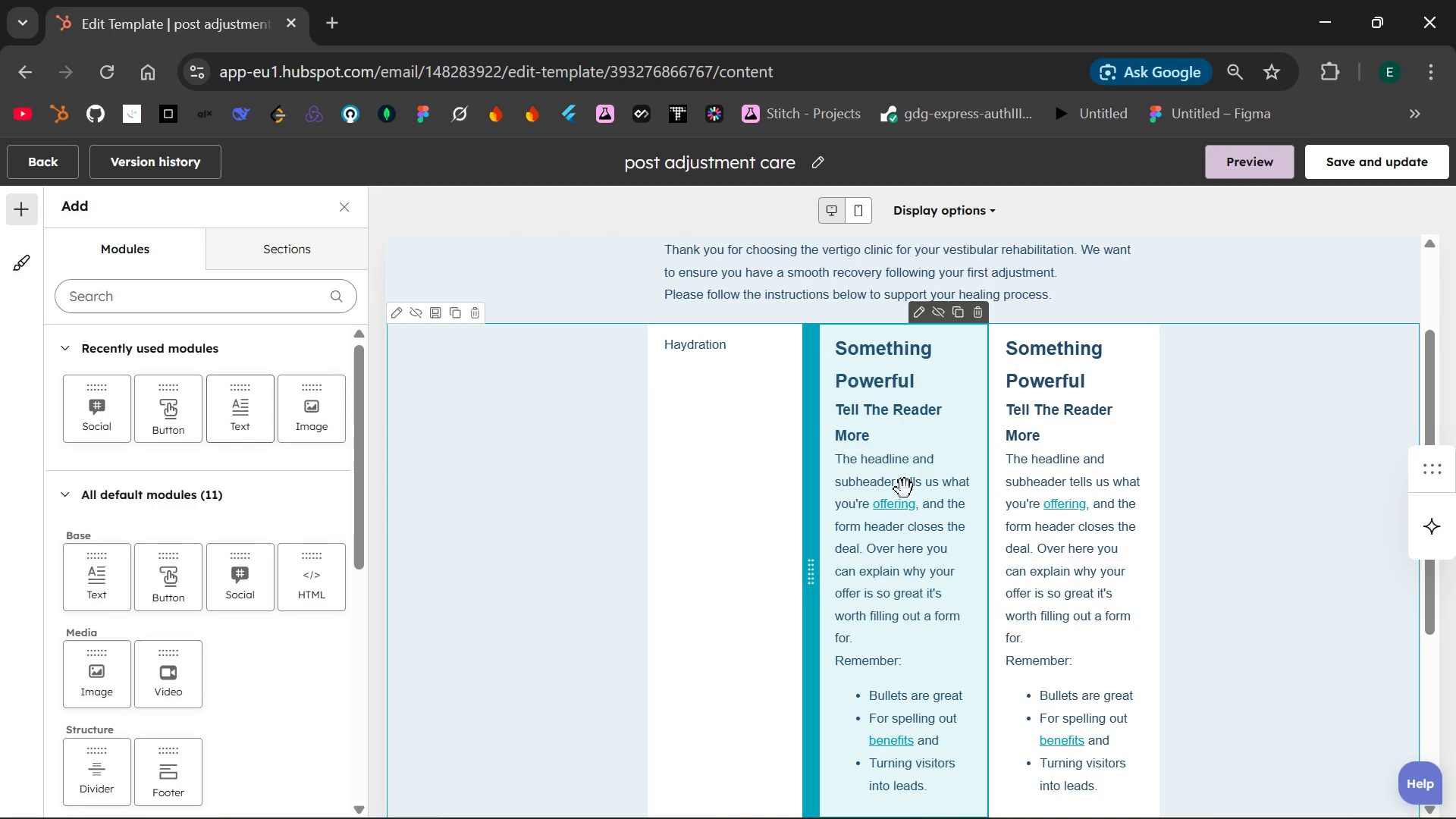 
key(Shift+ShiftLeft)
 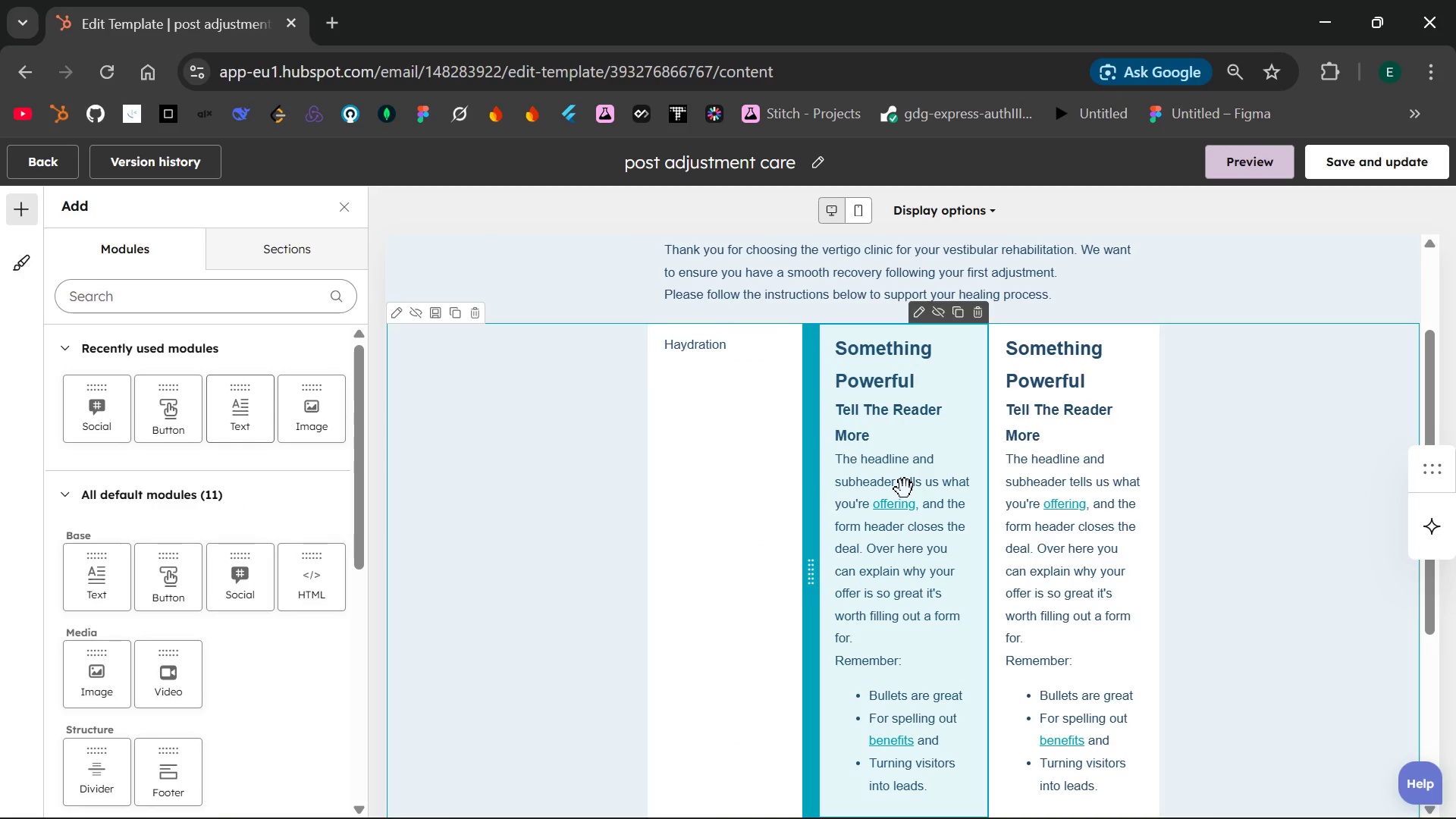 
double_click([905, 489])
 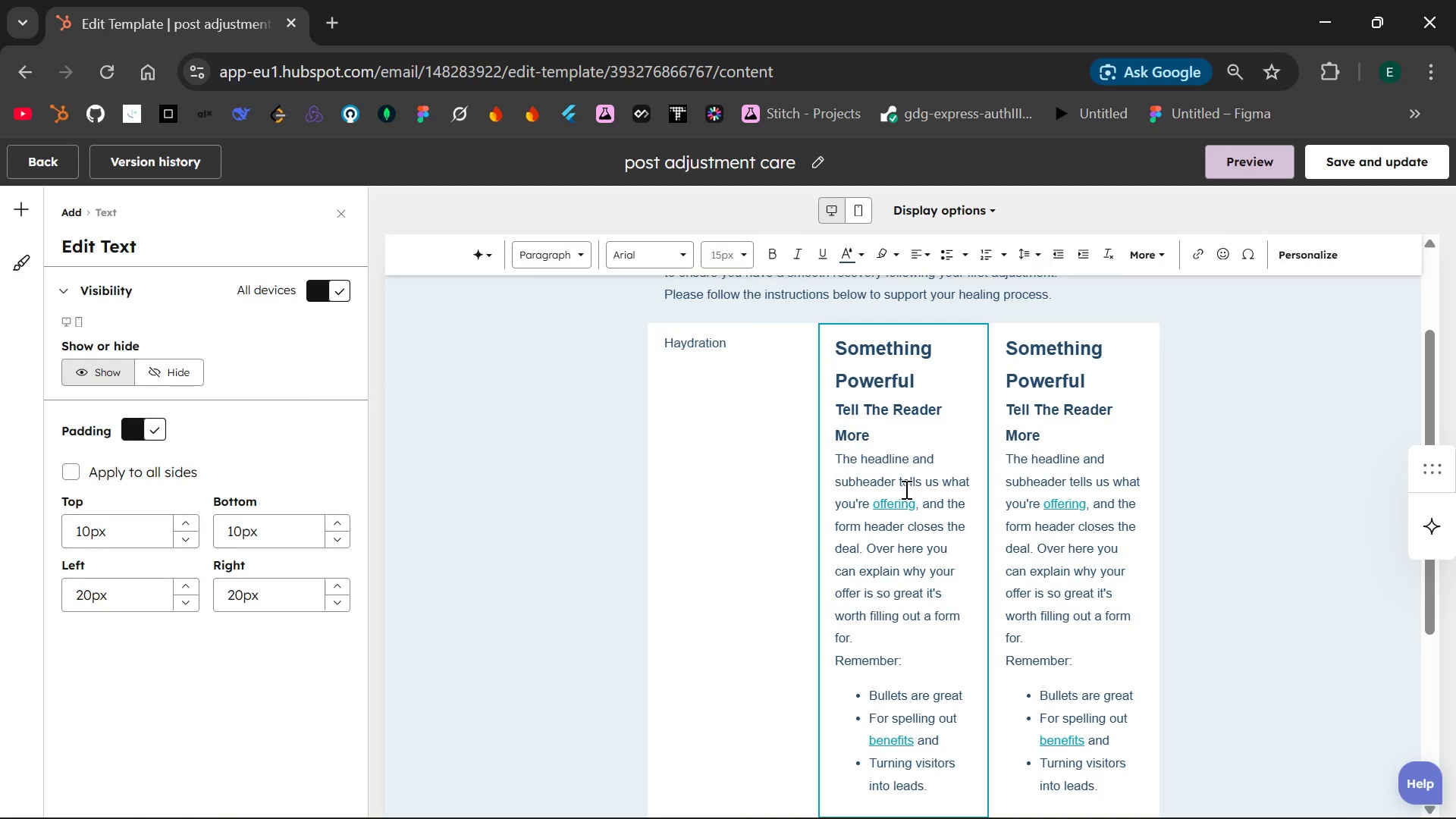 
left_click([905, 489])
 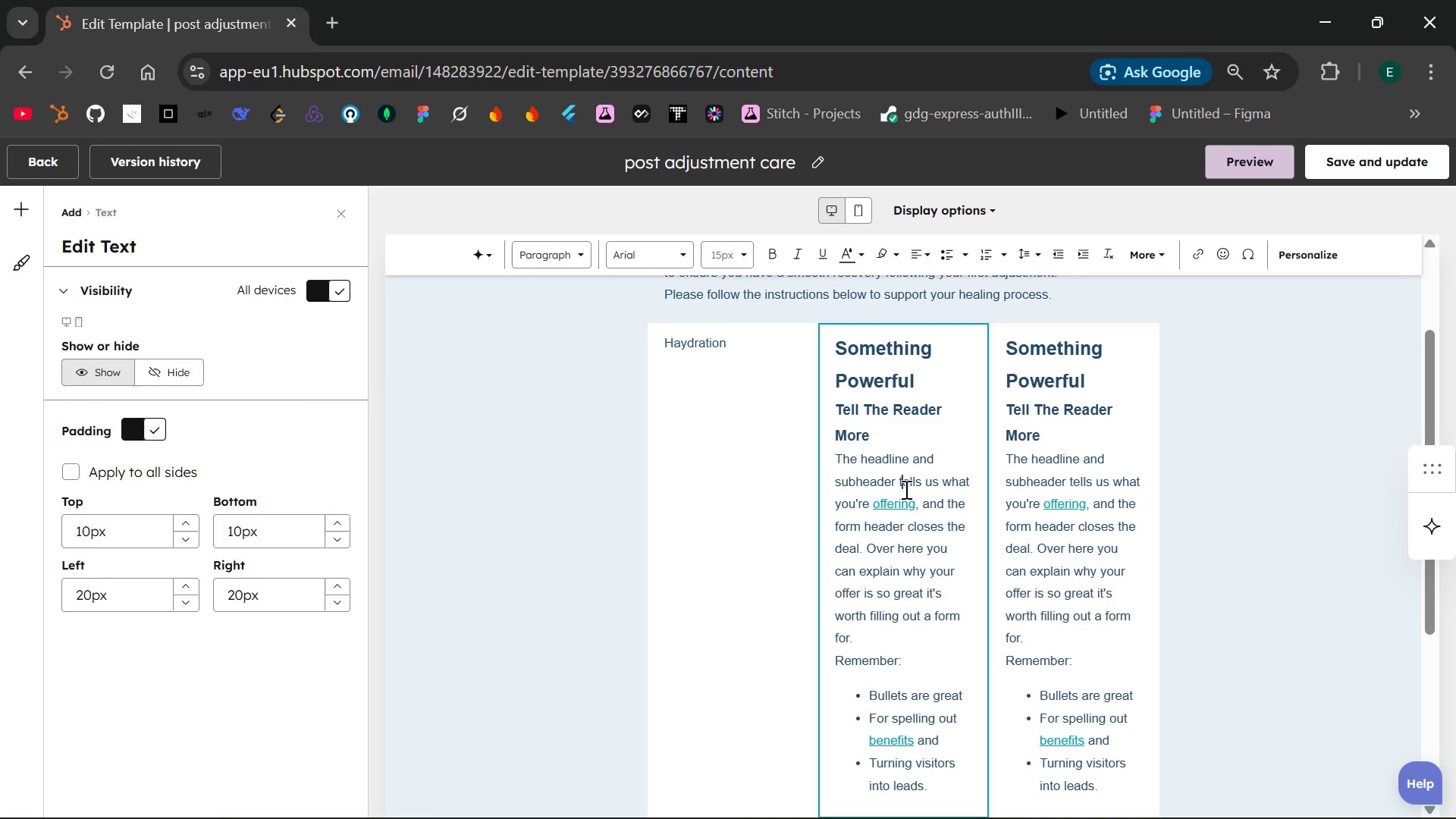 
key(Control+ControlLeft)
 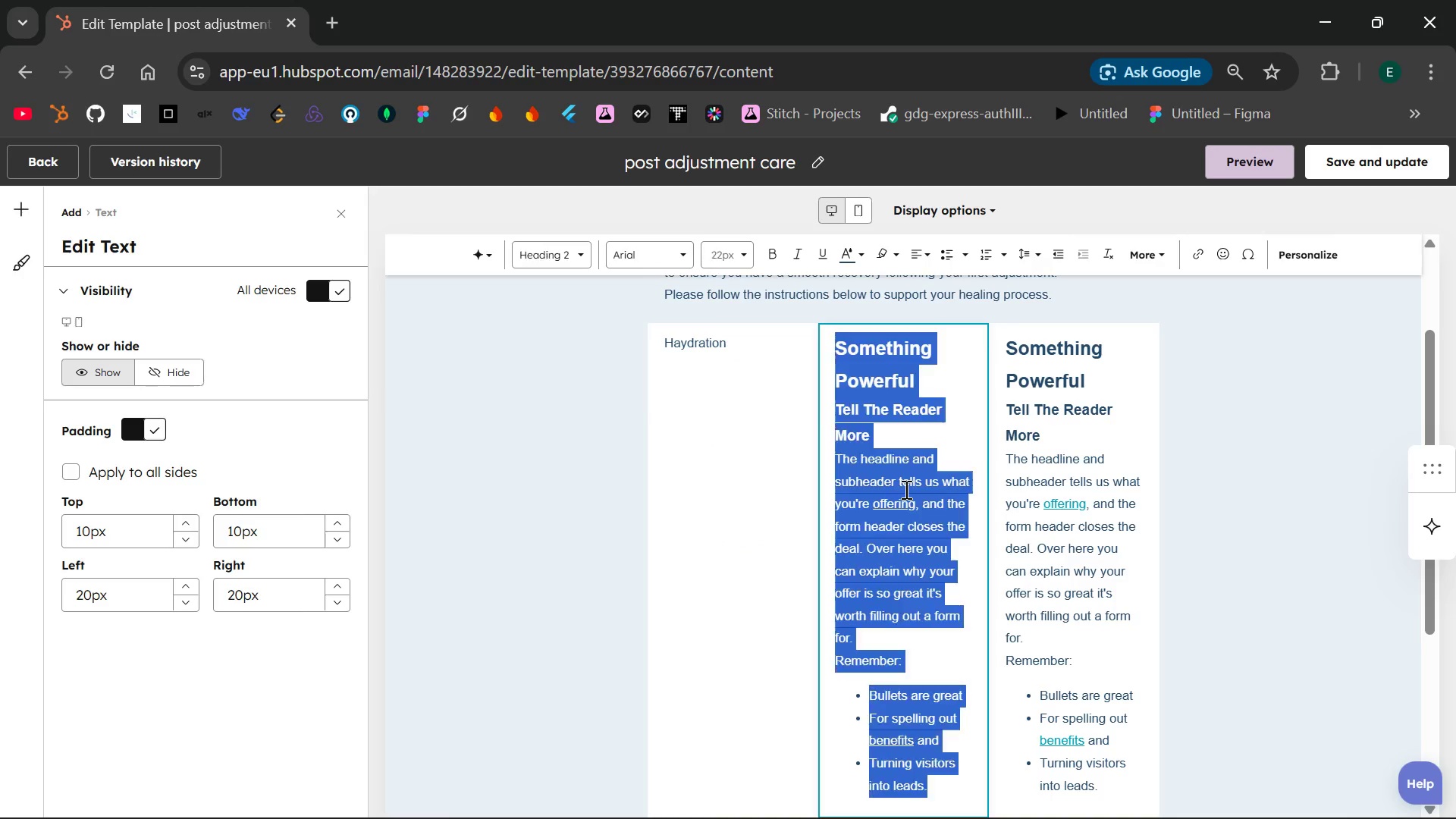 
key(Control+A)
 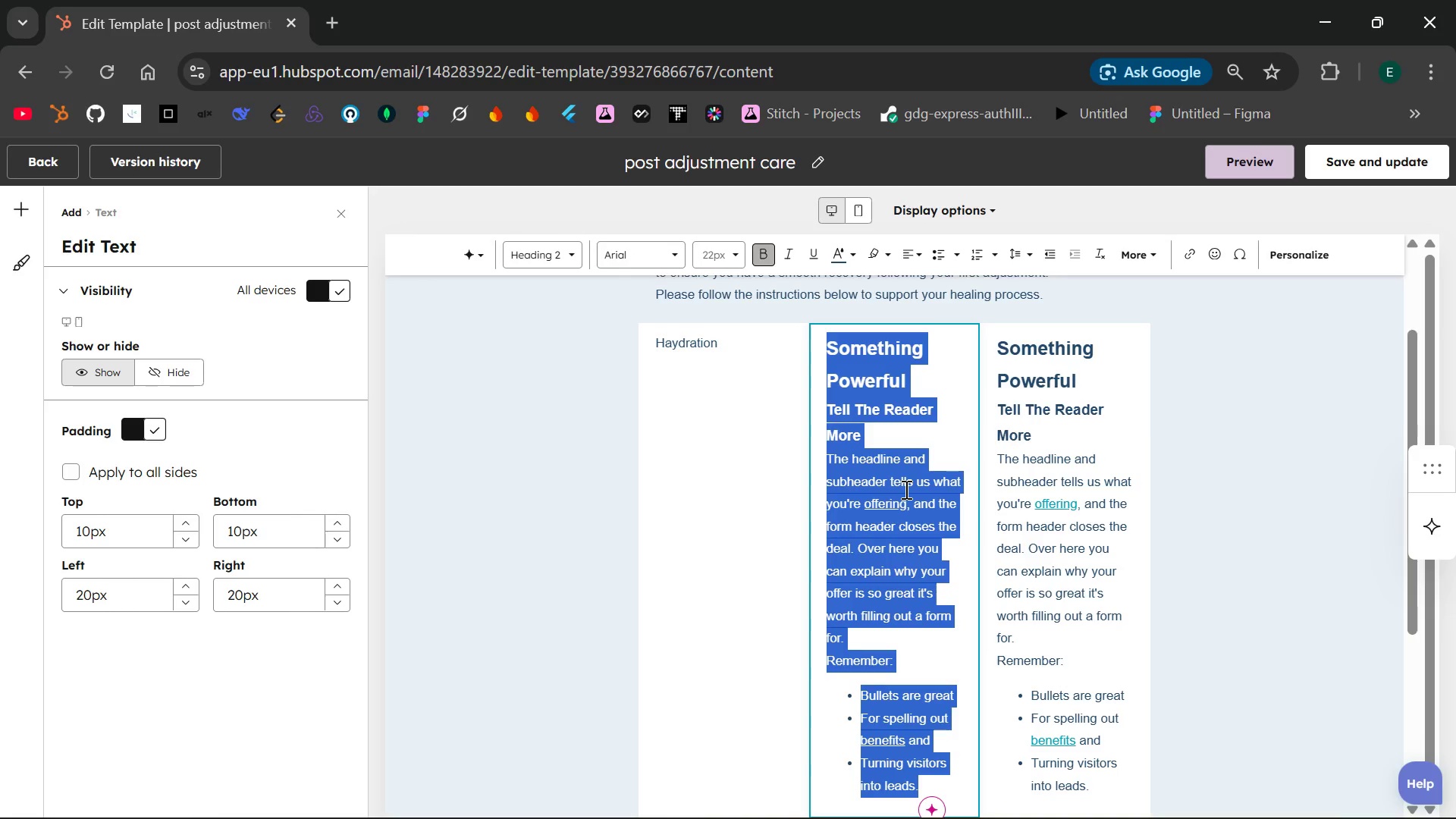 
type(Rest)
 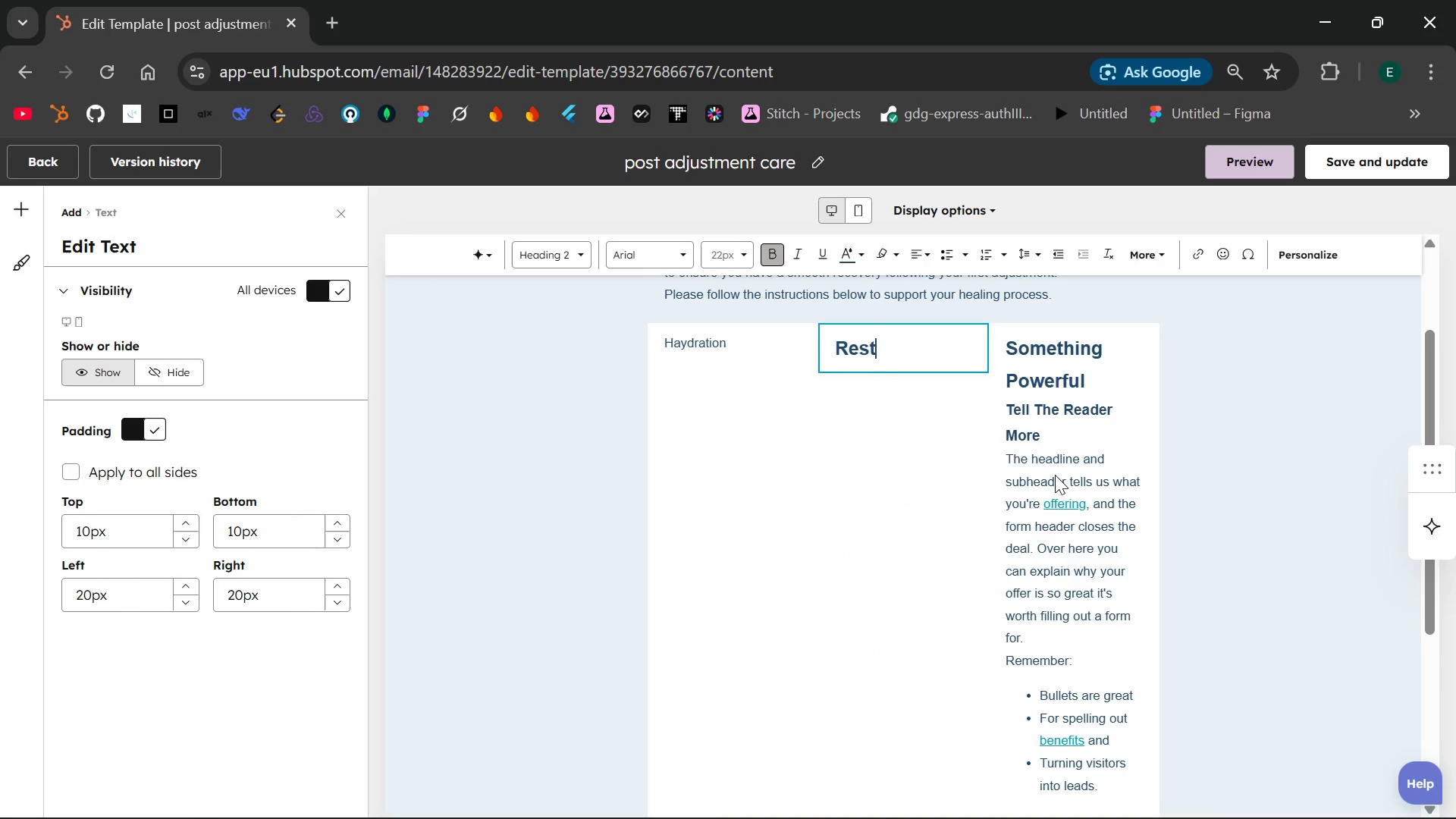 
double_click([1055, 475])
 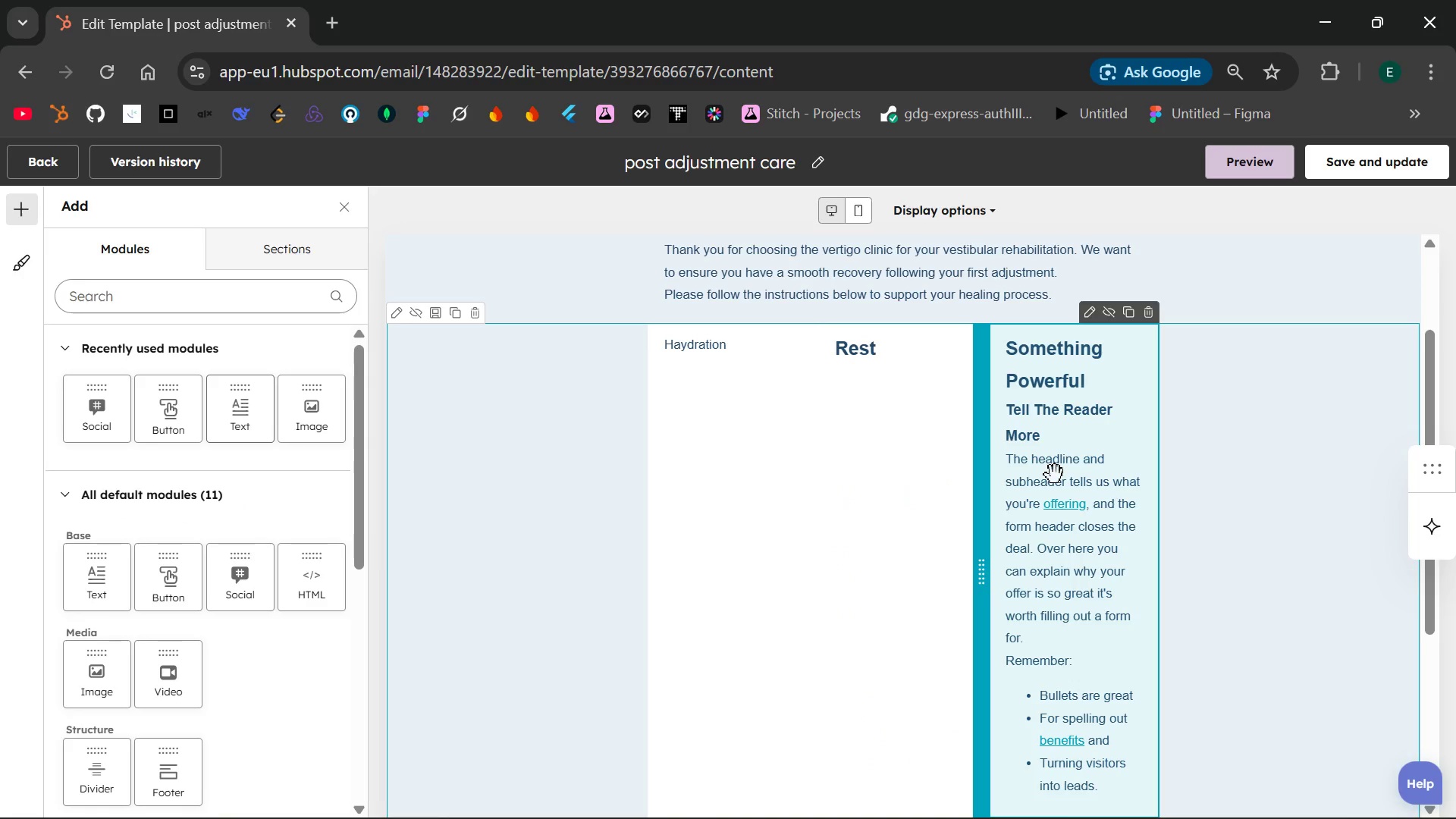 
double_click([1055, 475])
 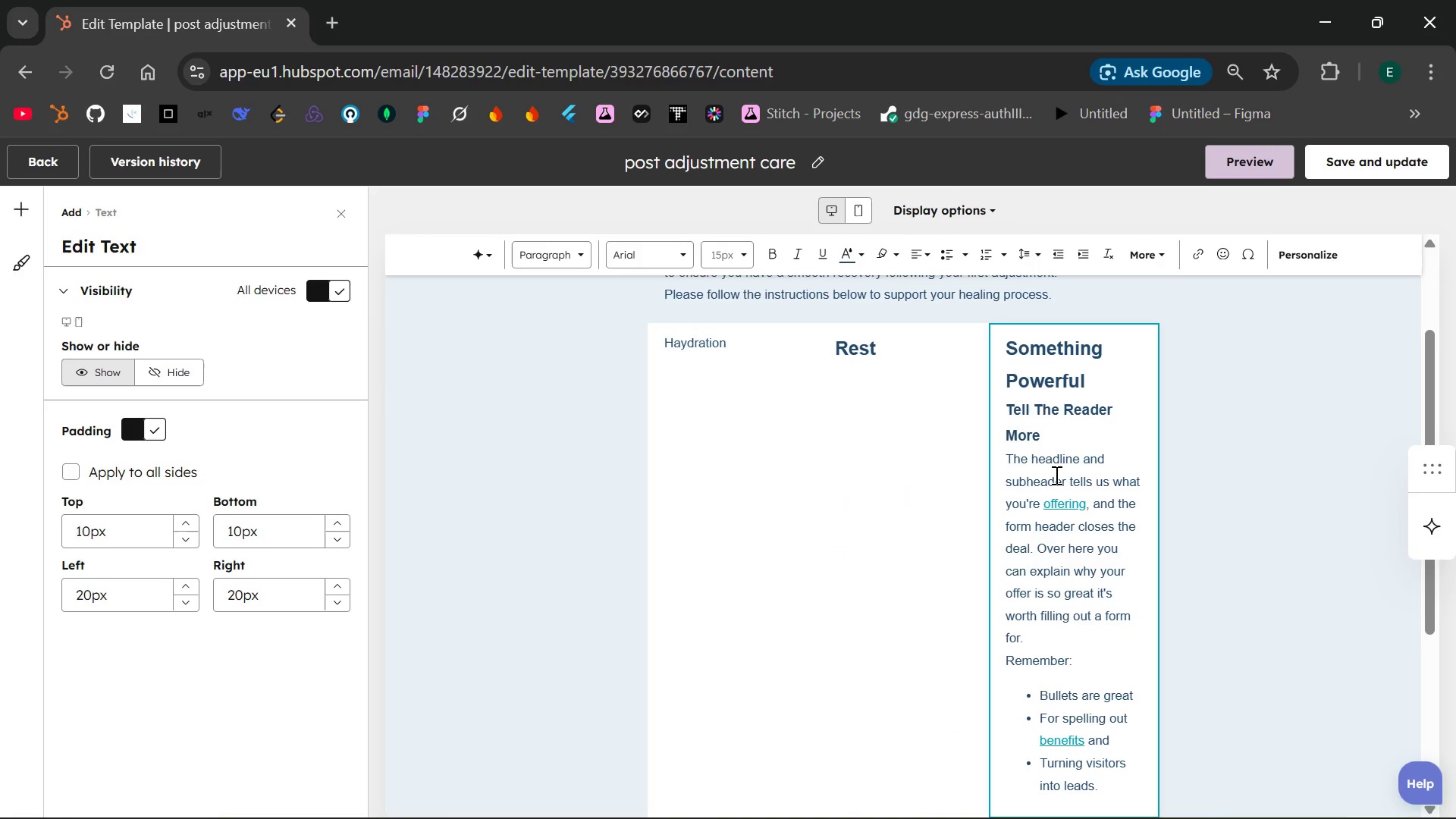 
key(Control+A)
 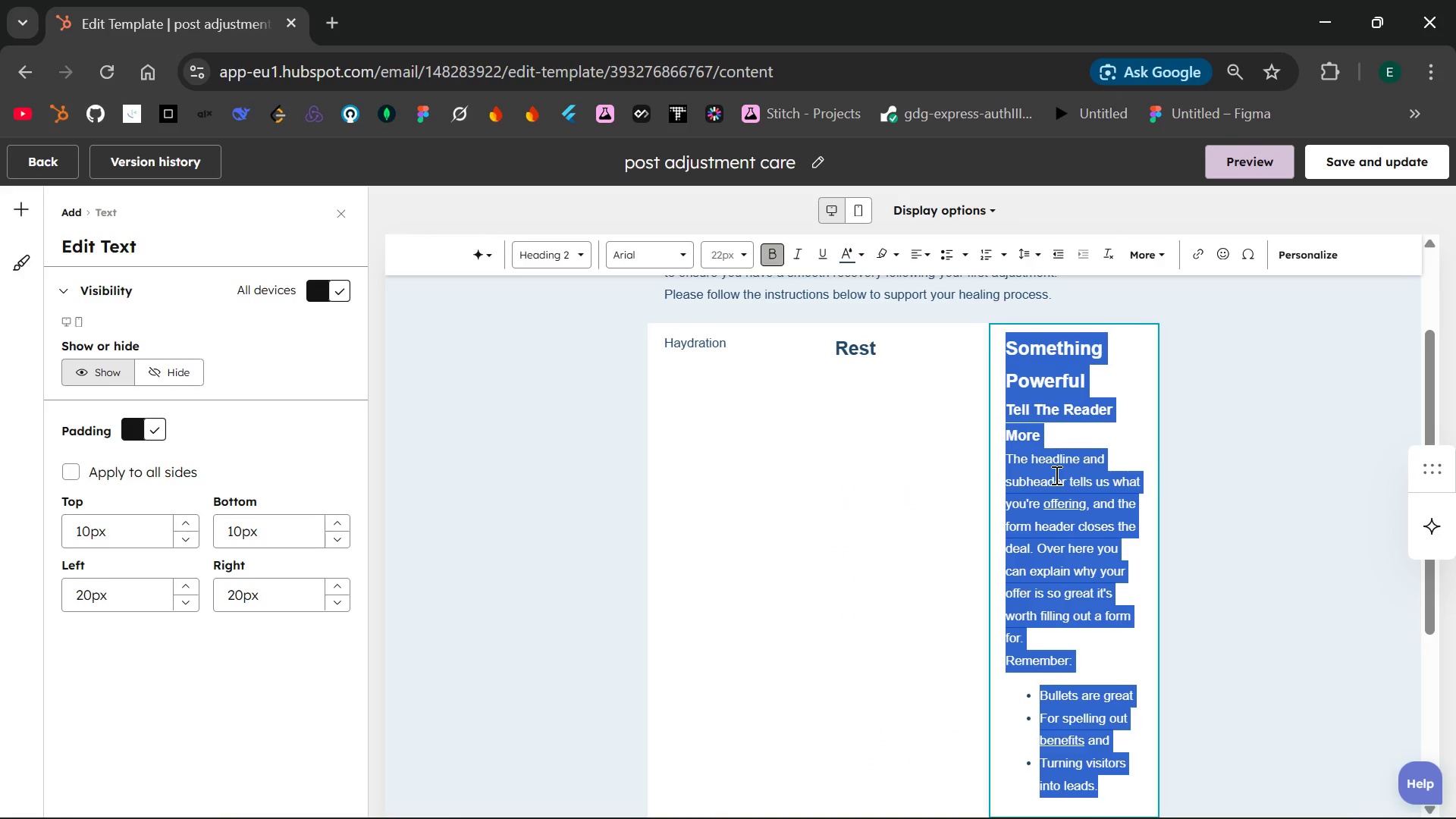 
hold_key(key=ControlLeft, duration=0.52)
 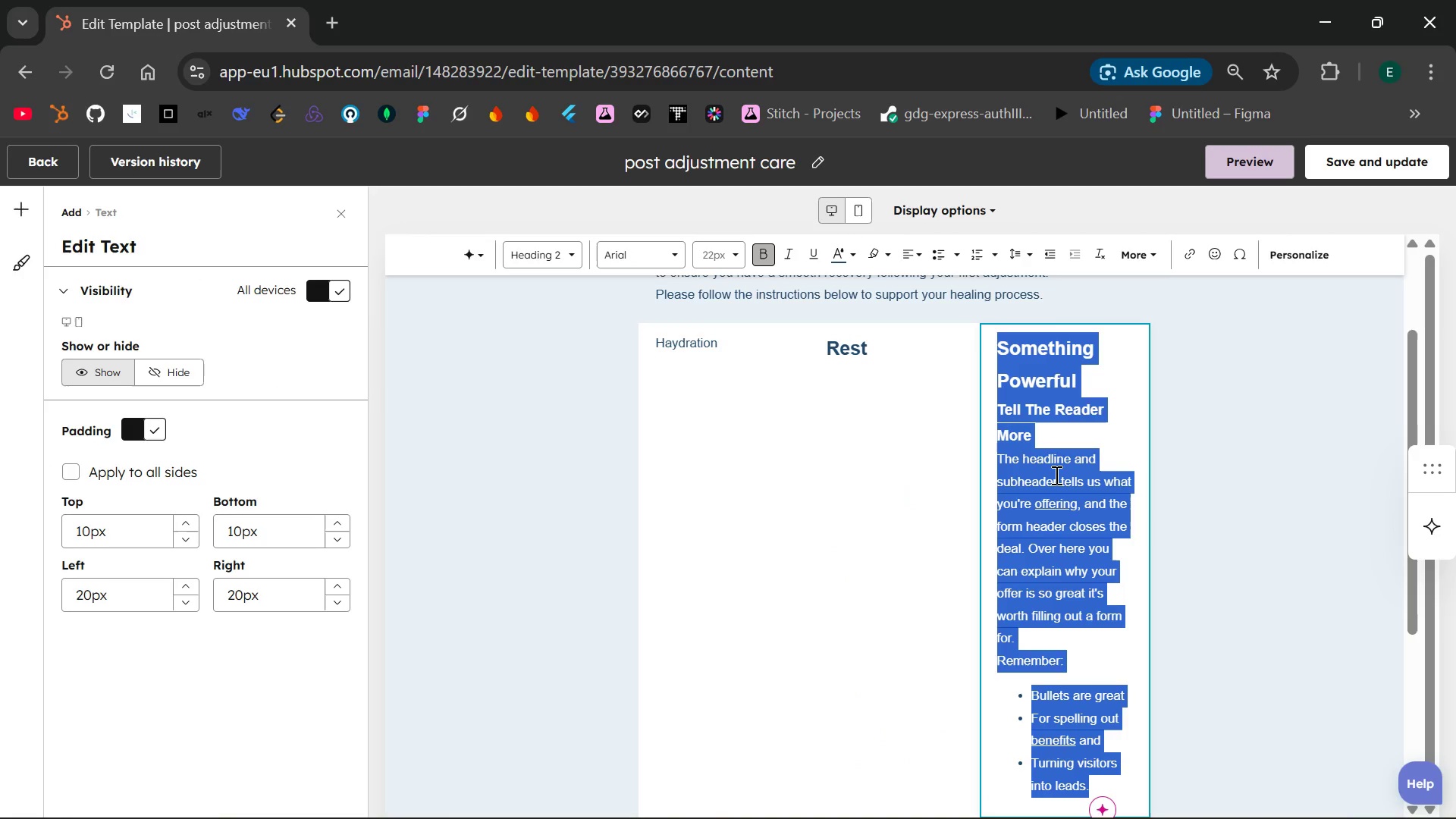 
hold_key(key=ControlLeft, duration=7.47)
 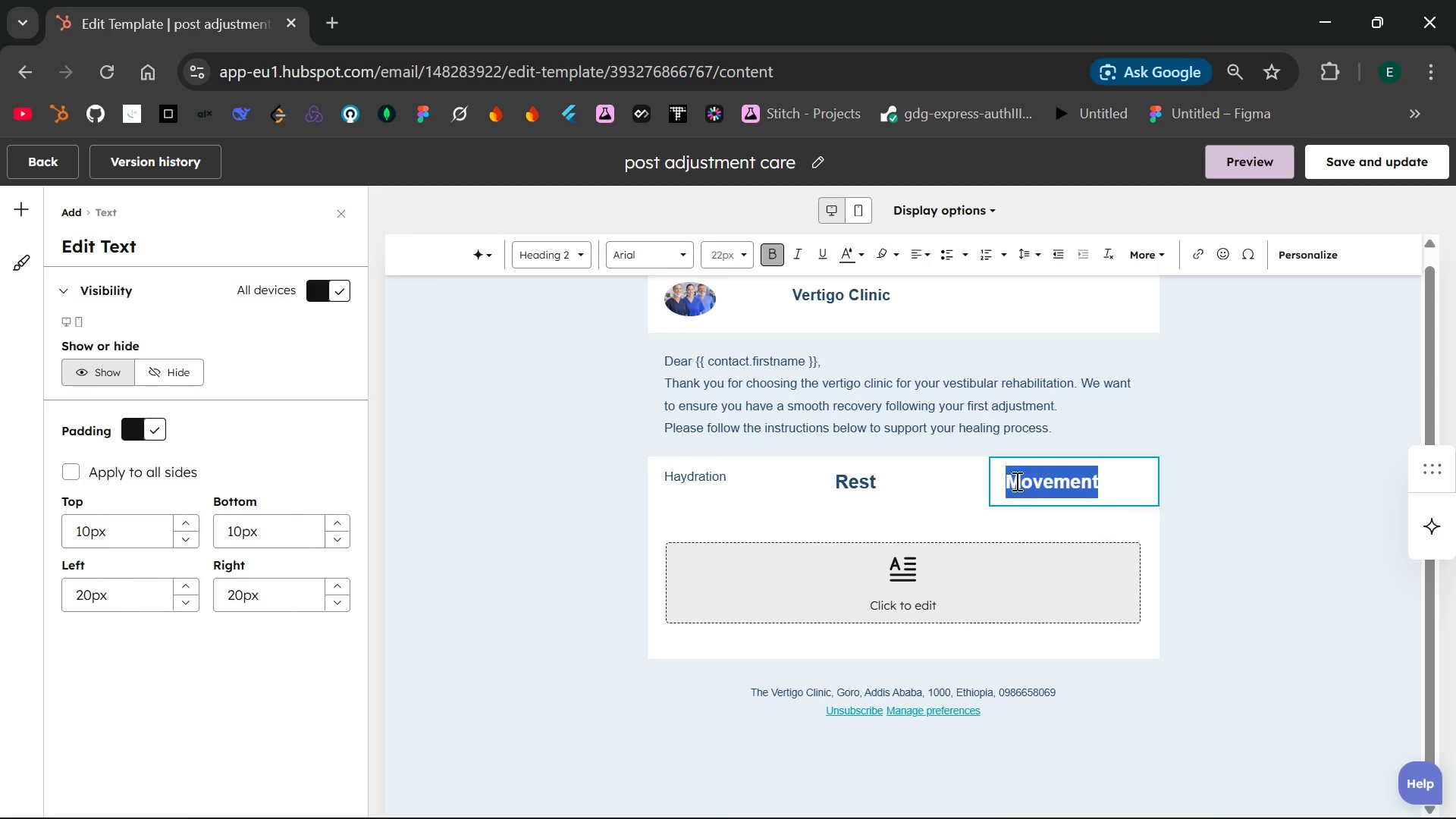 
type(Movement)
 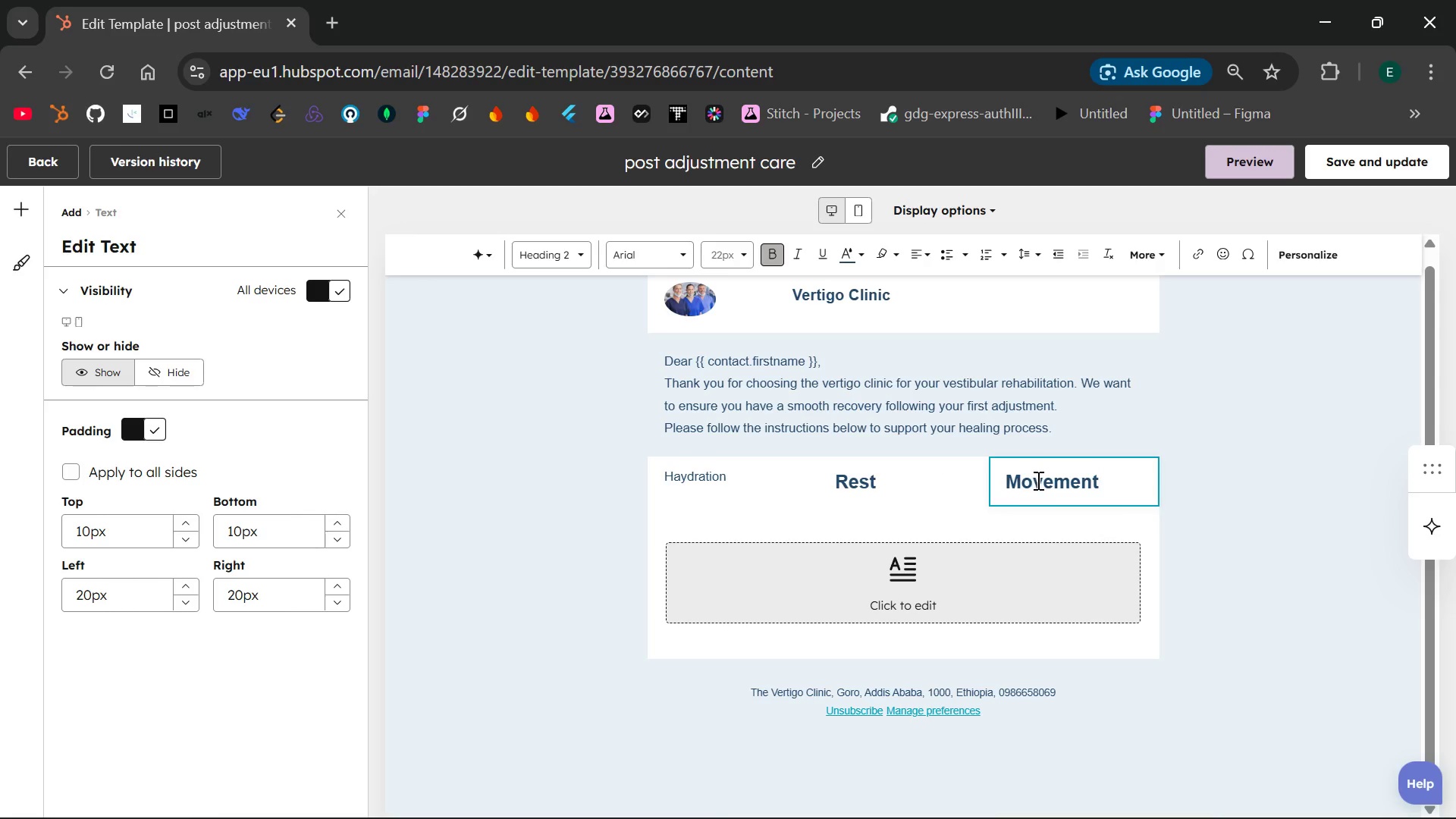 
double_click([1040, 481])
 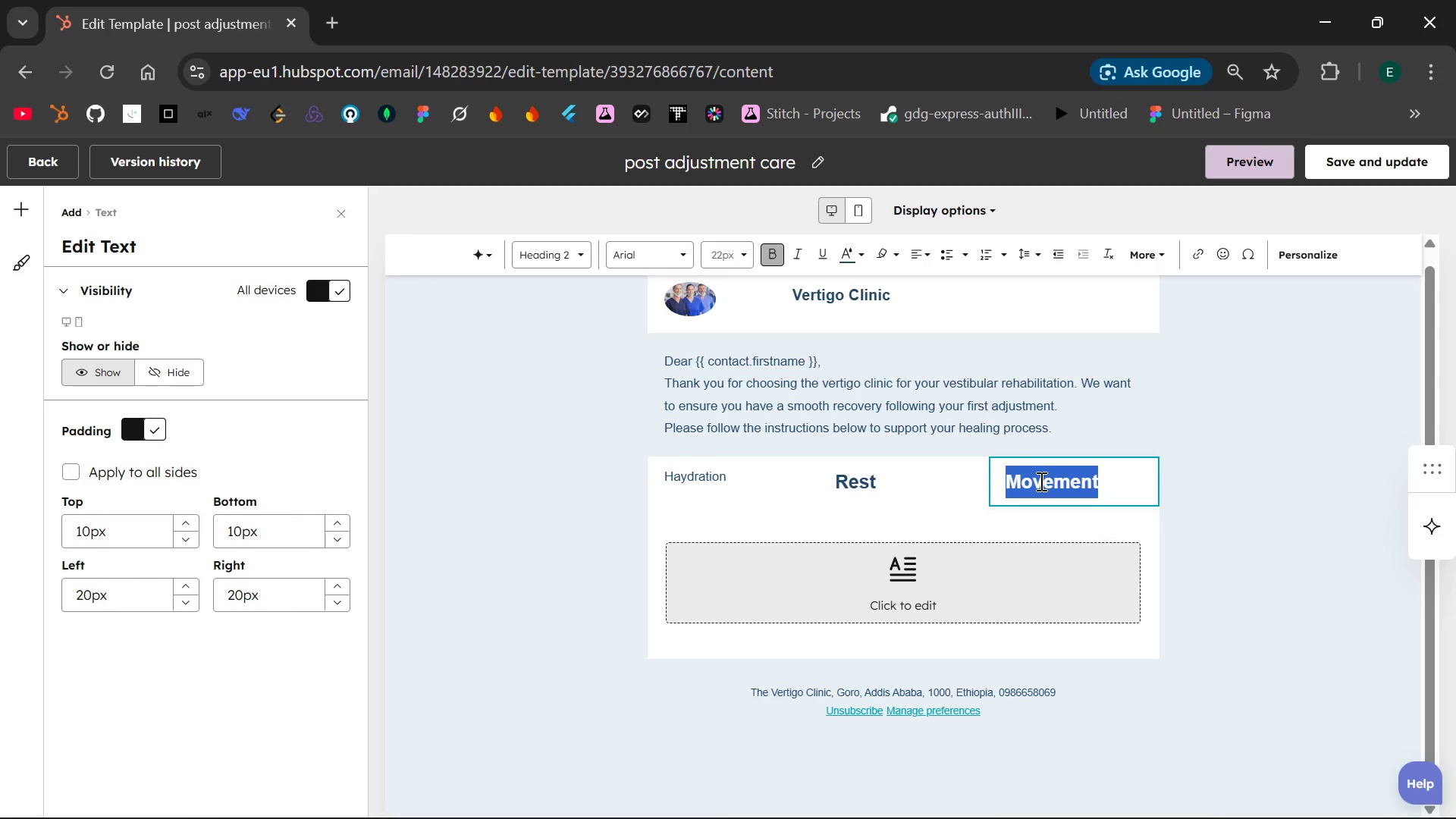 
key(Control+C)
 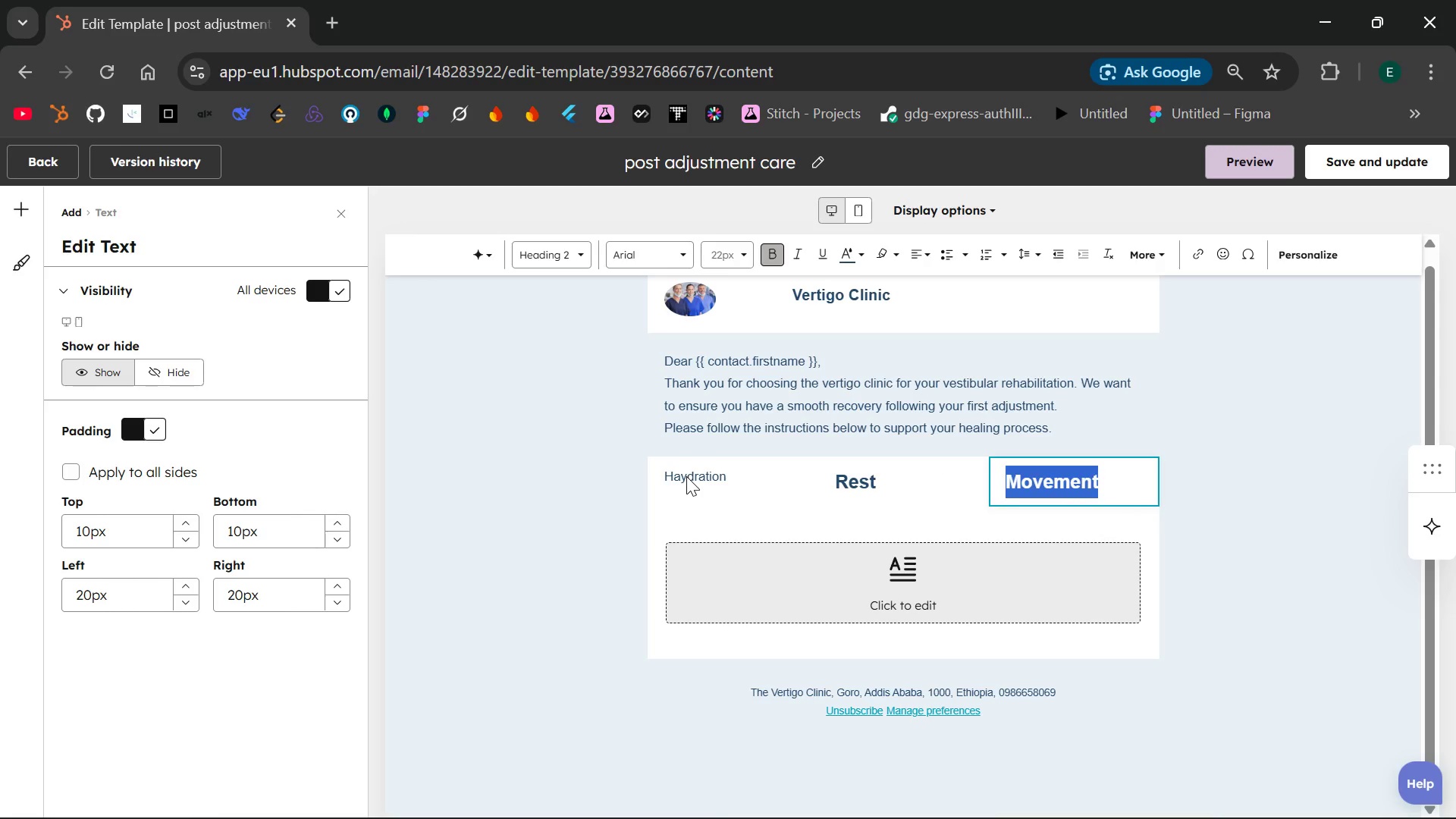 
double_click([686, 476])
 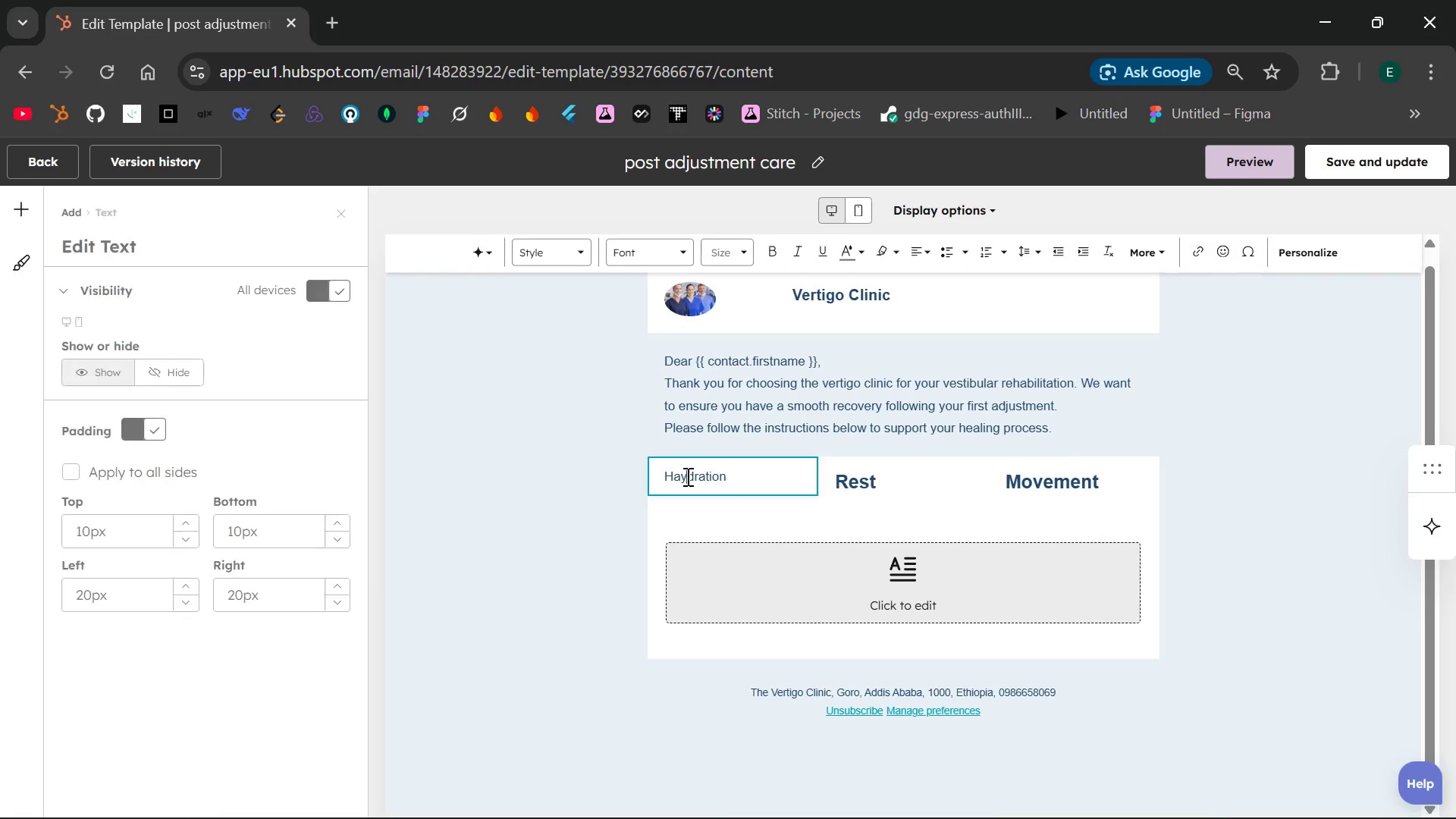 
double_click([686, 476])
 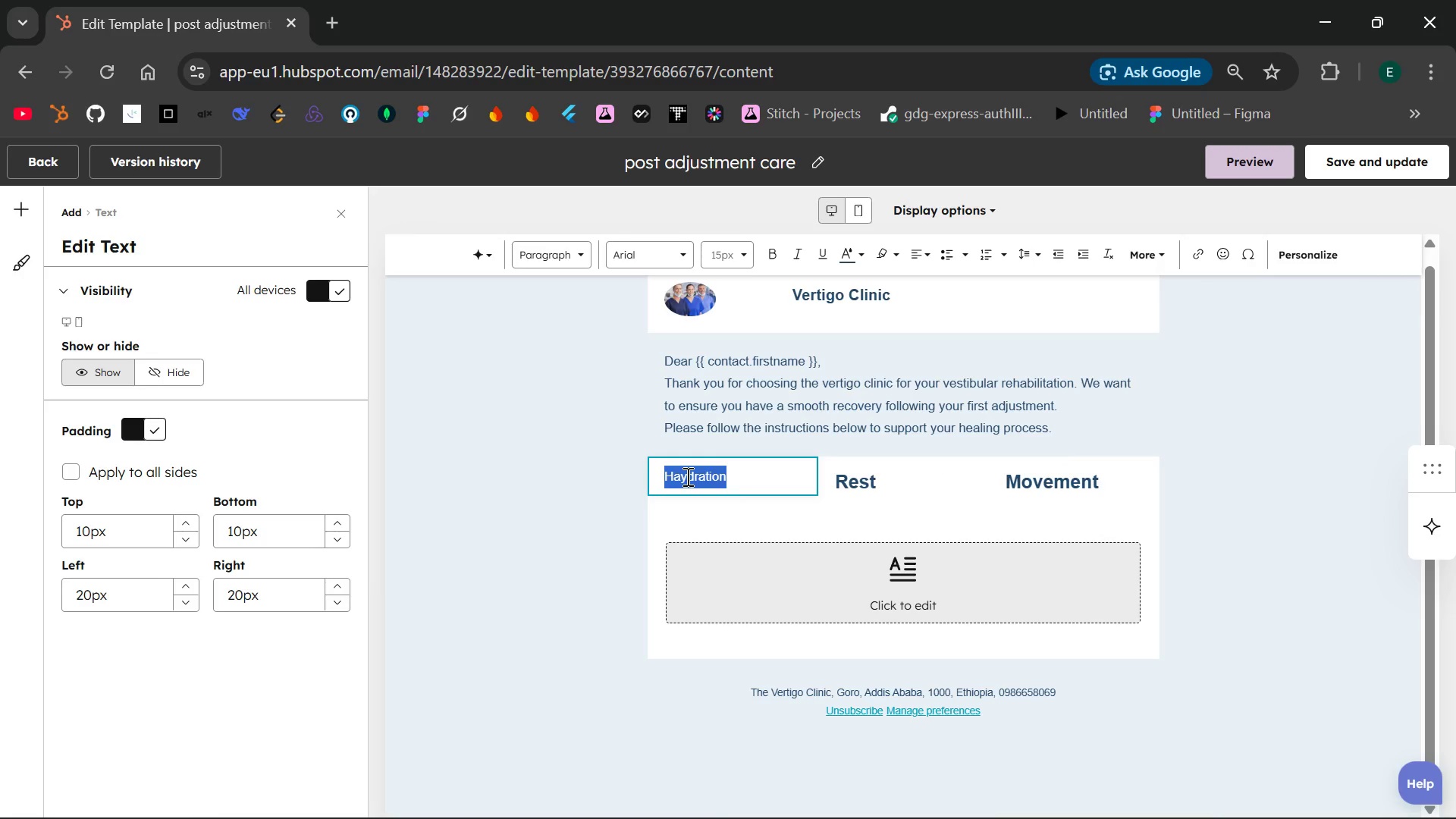 
key(Control+V)
 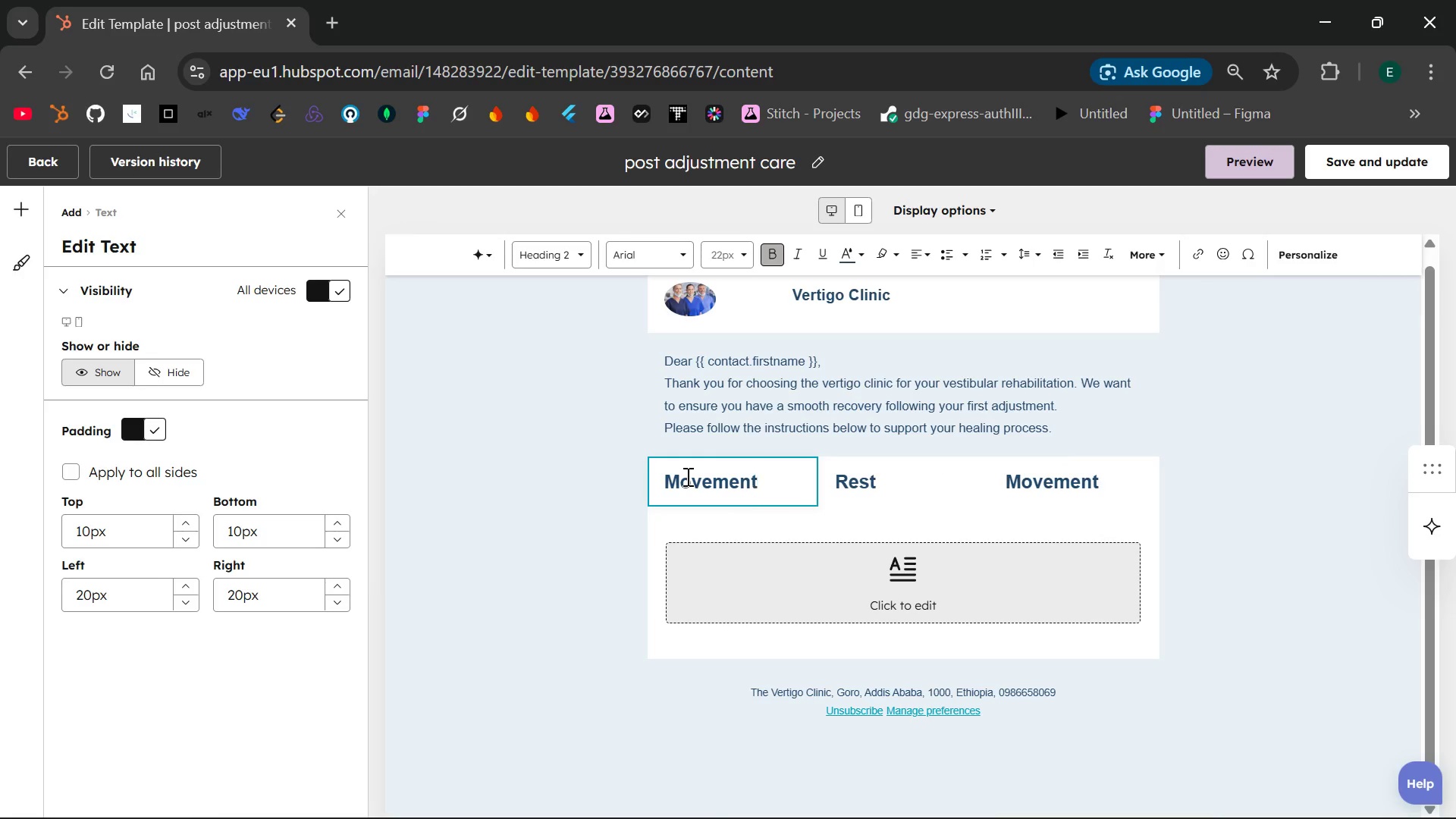 
key(Backspace)
key(Backspace)
key(Backspace)
key(Backspace)
key(Backspace)
key(Backspace)
key(Backspace)
key(Backspace)
type(Haydration)
 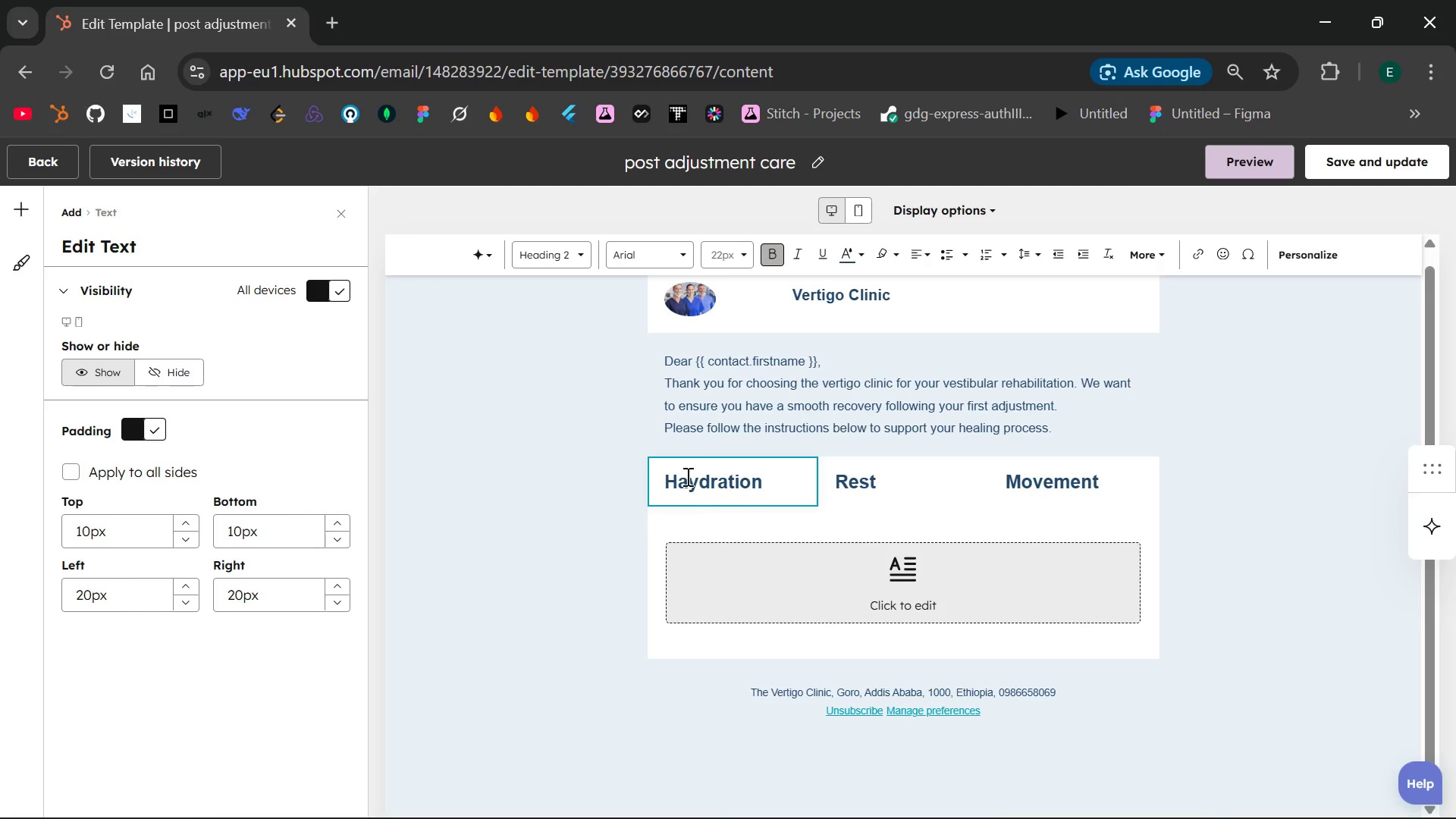 
key(Enter)
 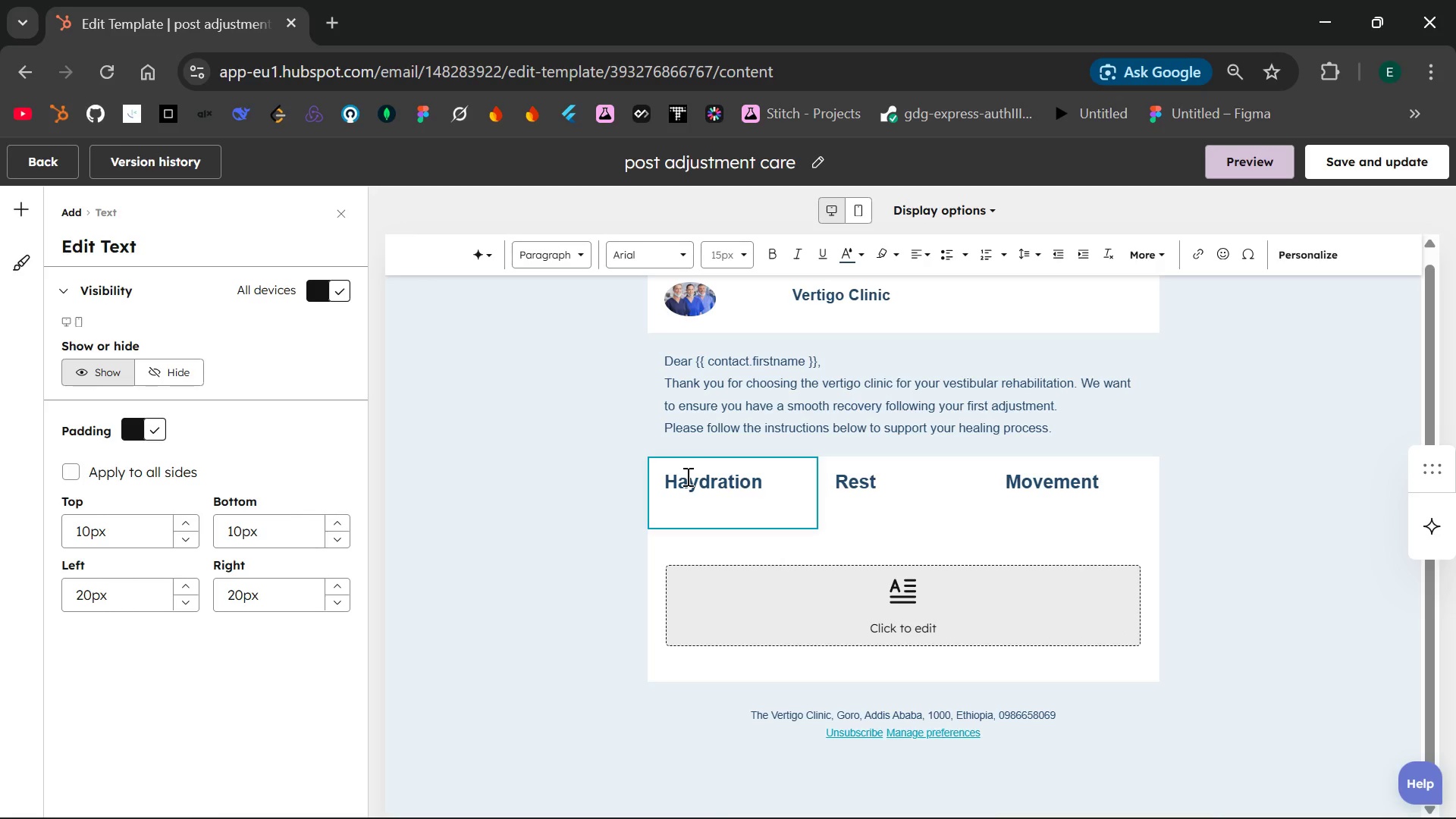 
wait(8.67)
 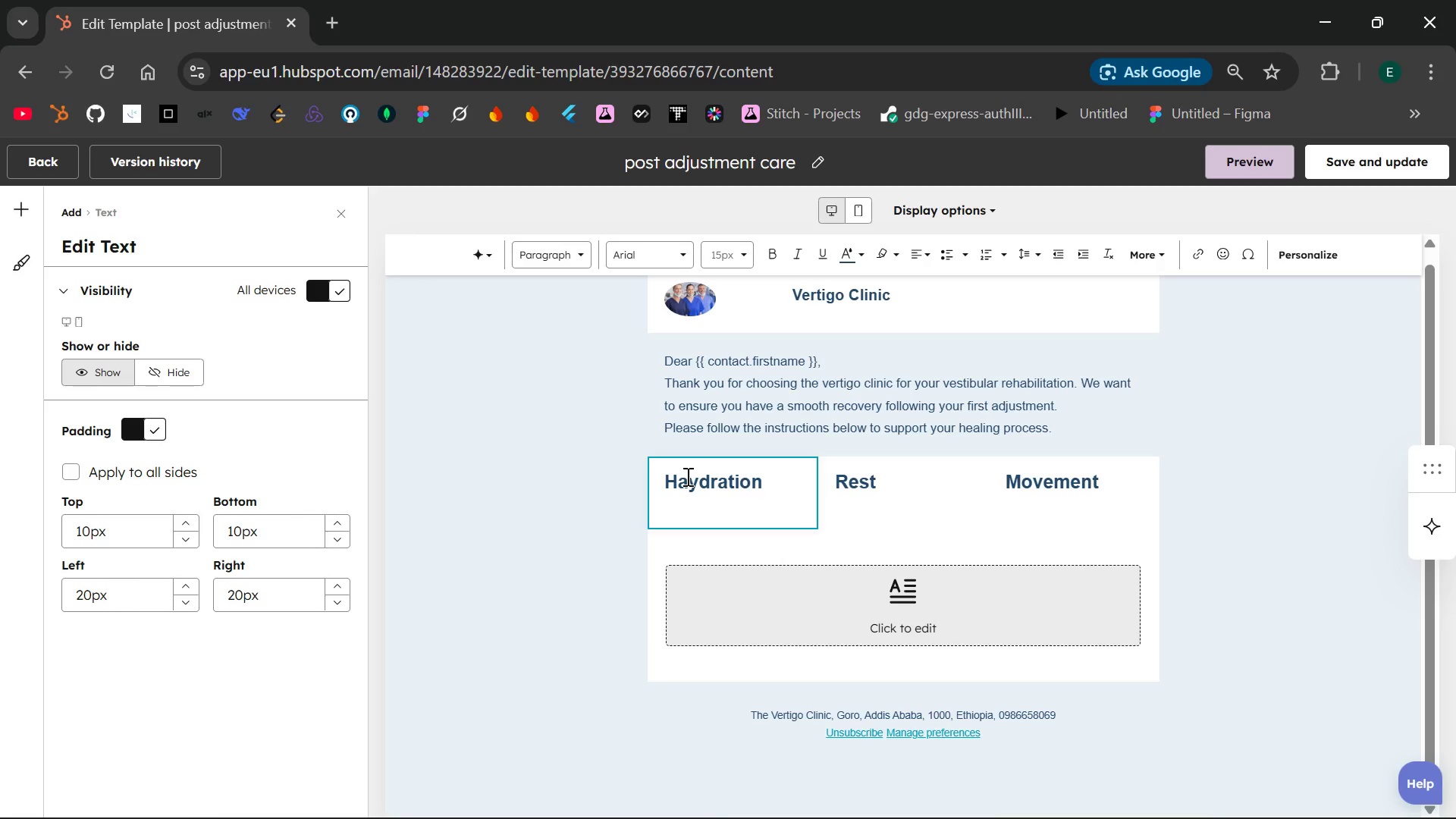 
key(Enter)
 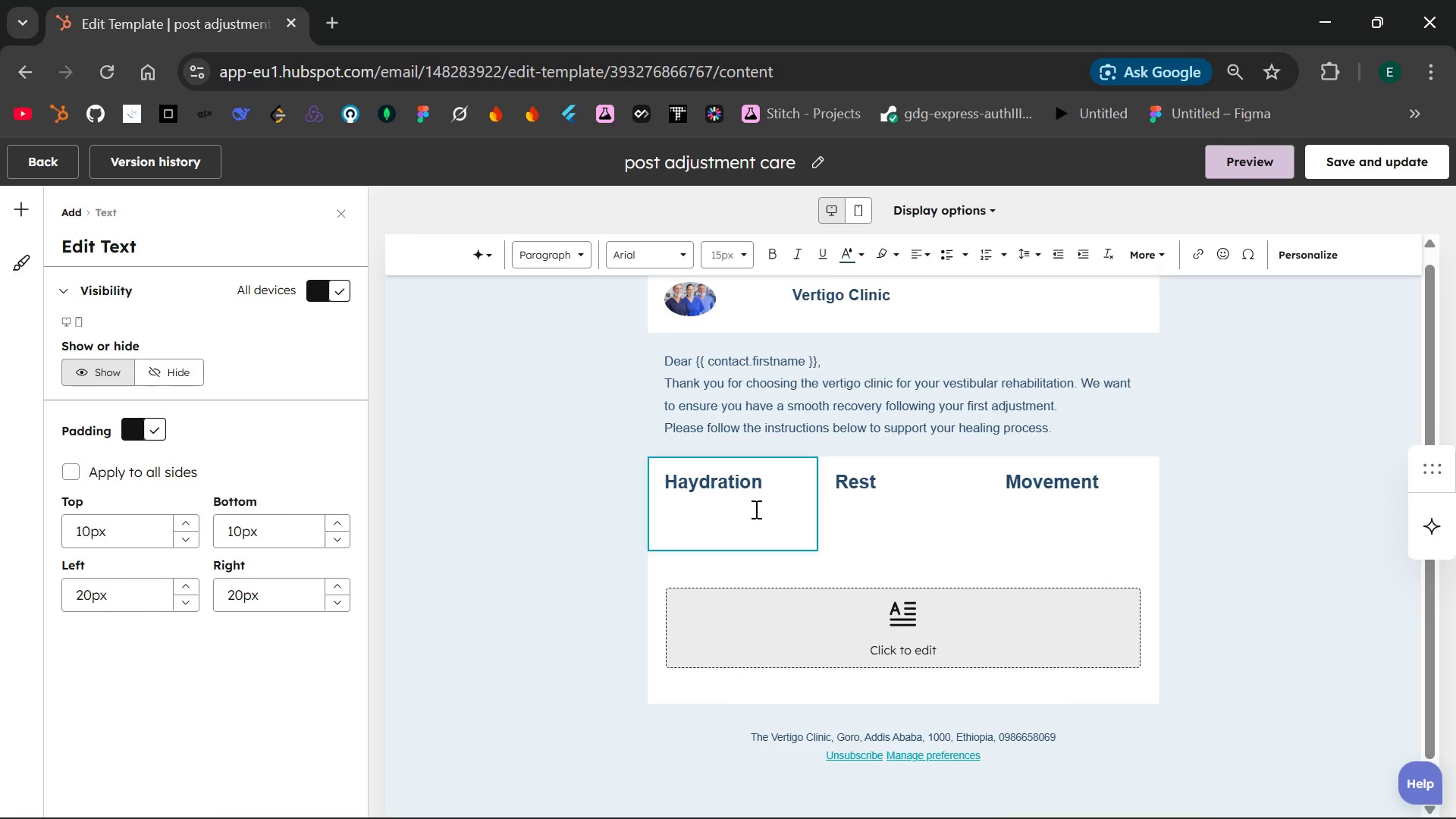 
key(Shift+ShiftLeft)
 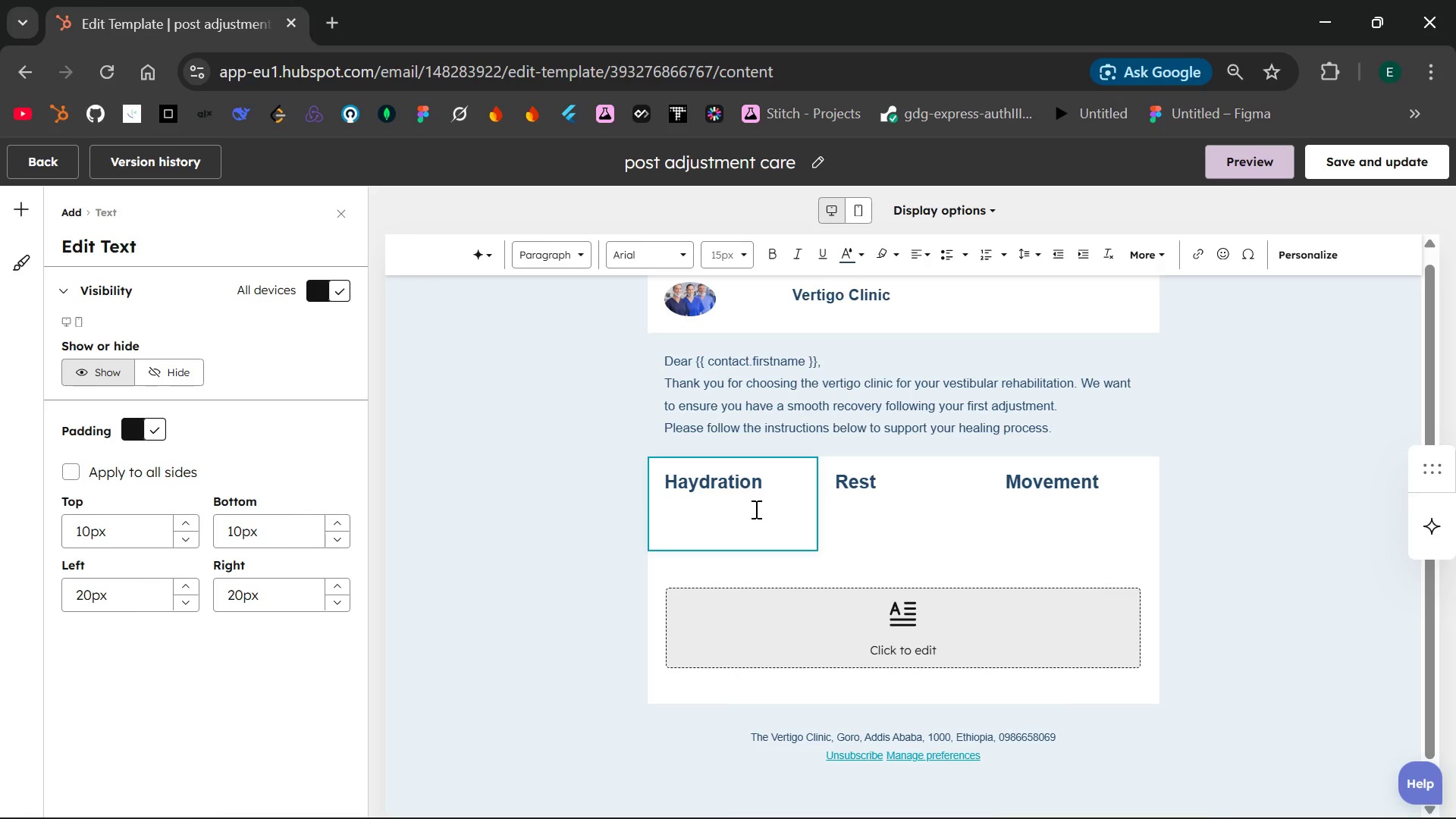 
key(D)
 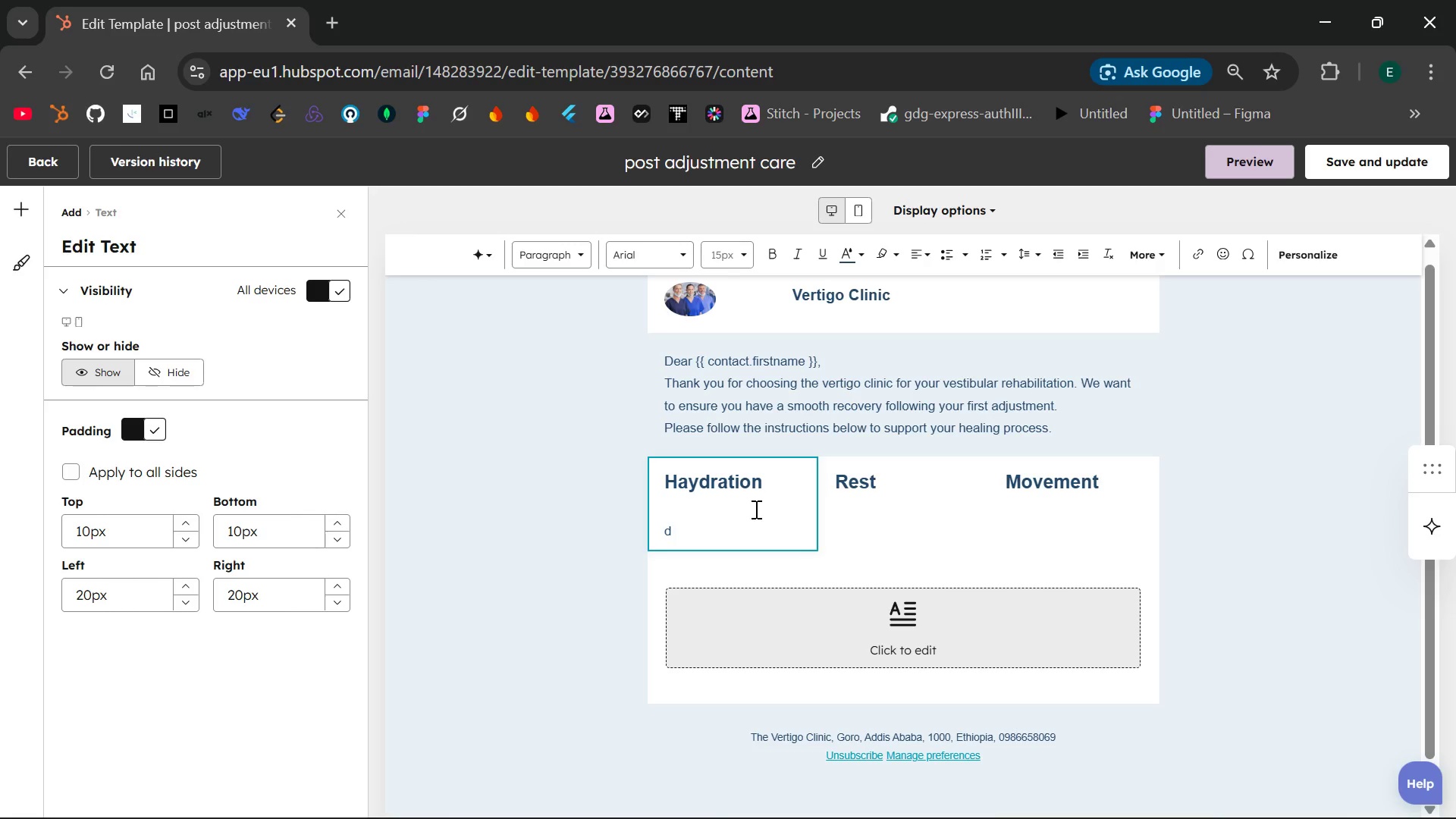 
key(Backspace)
 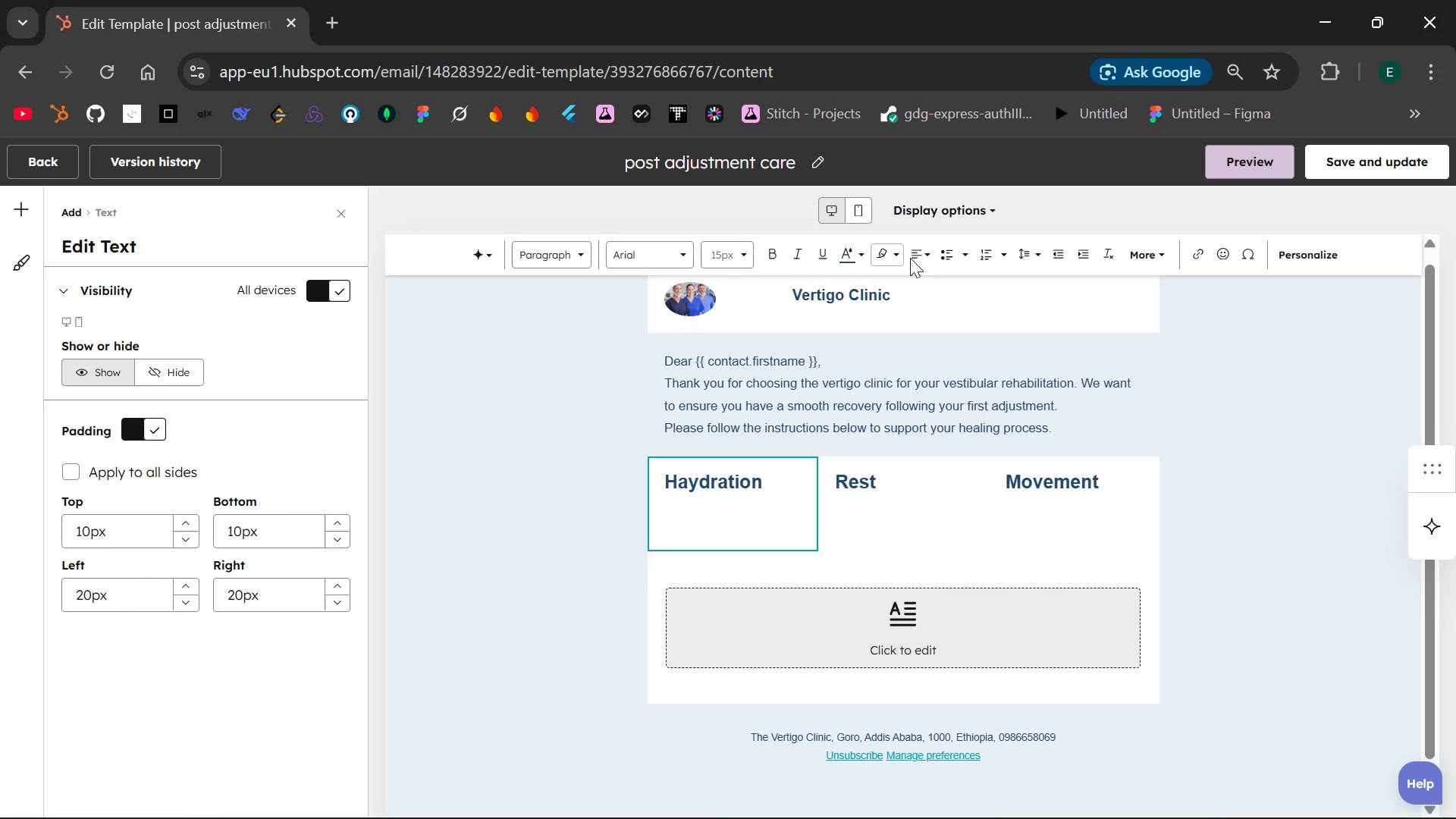 
left_click([945, 253])
 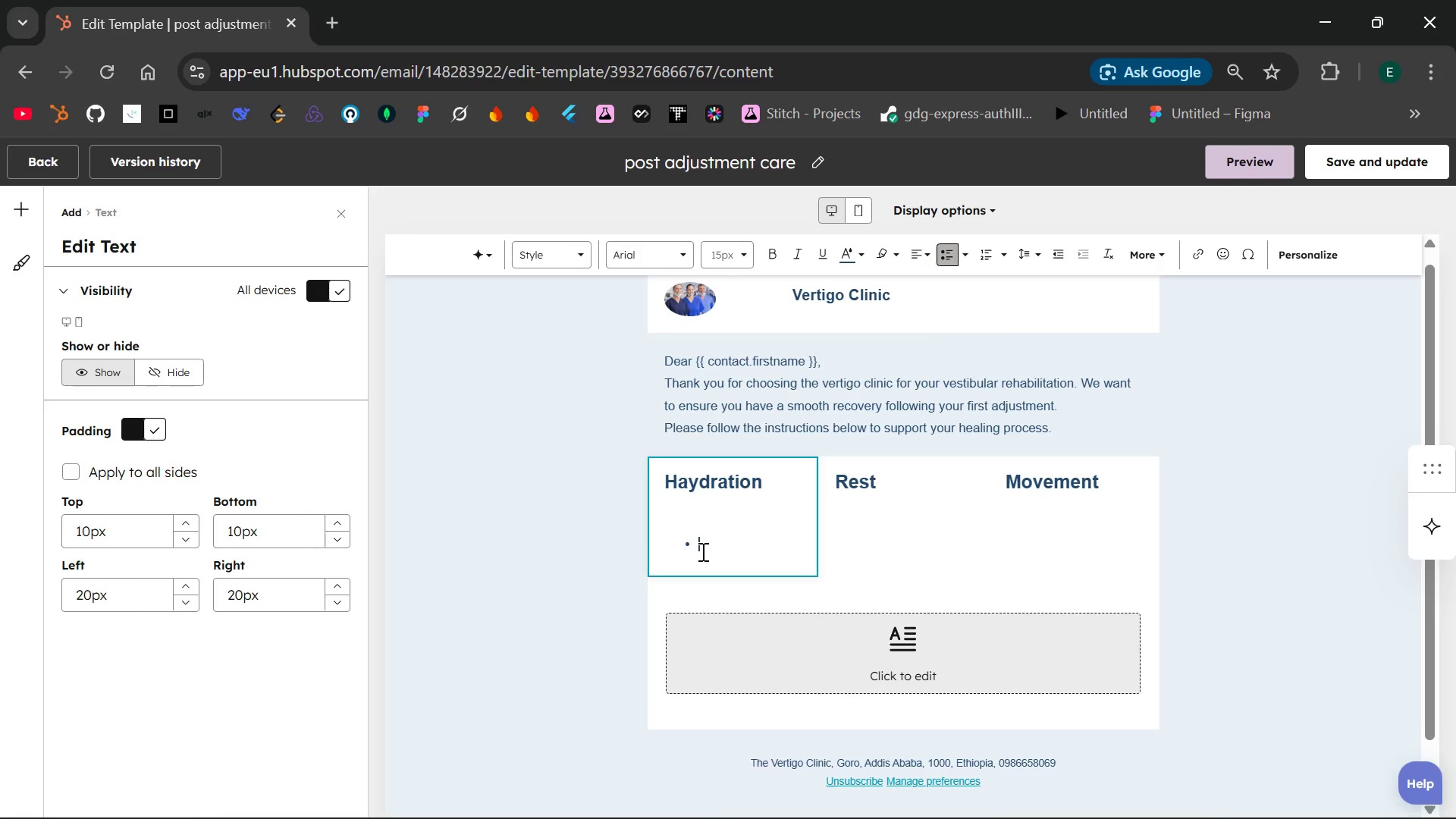 
key(Backspace)
type(Drink pleanty of ater)
 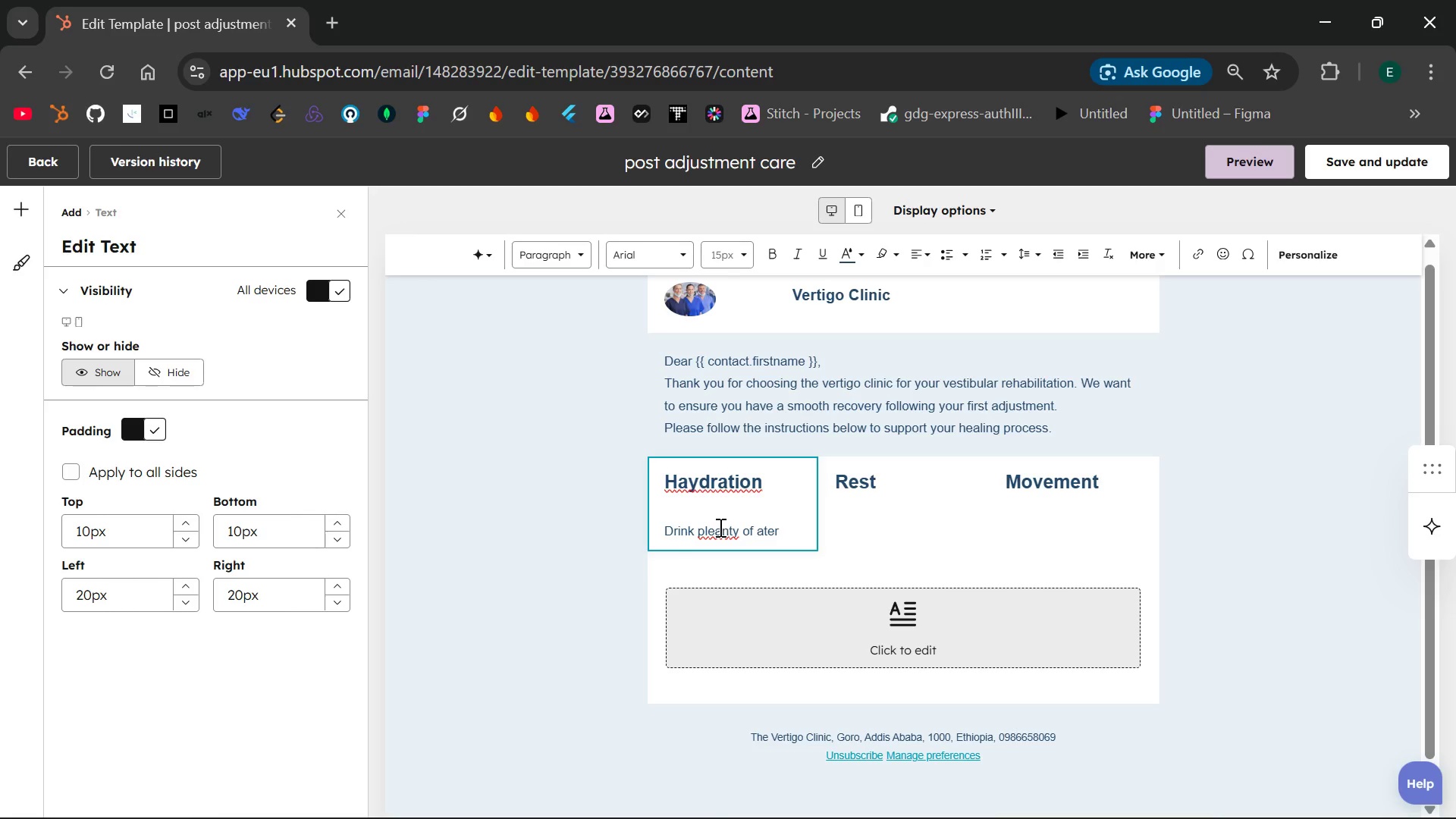 
double_click([719, 527])
 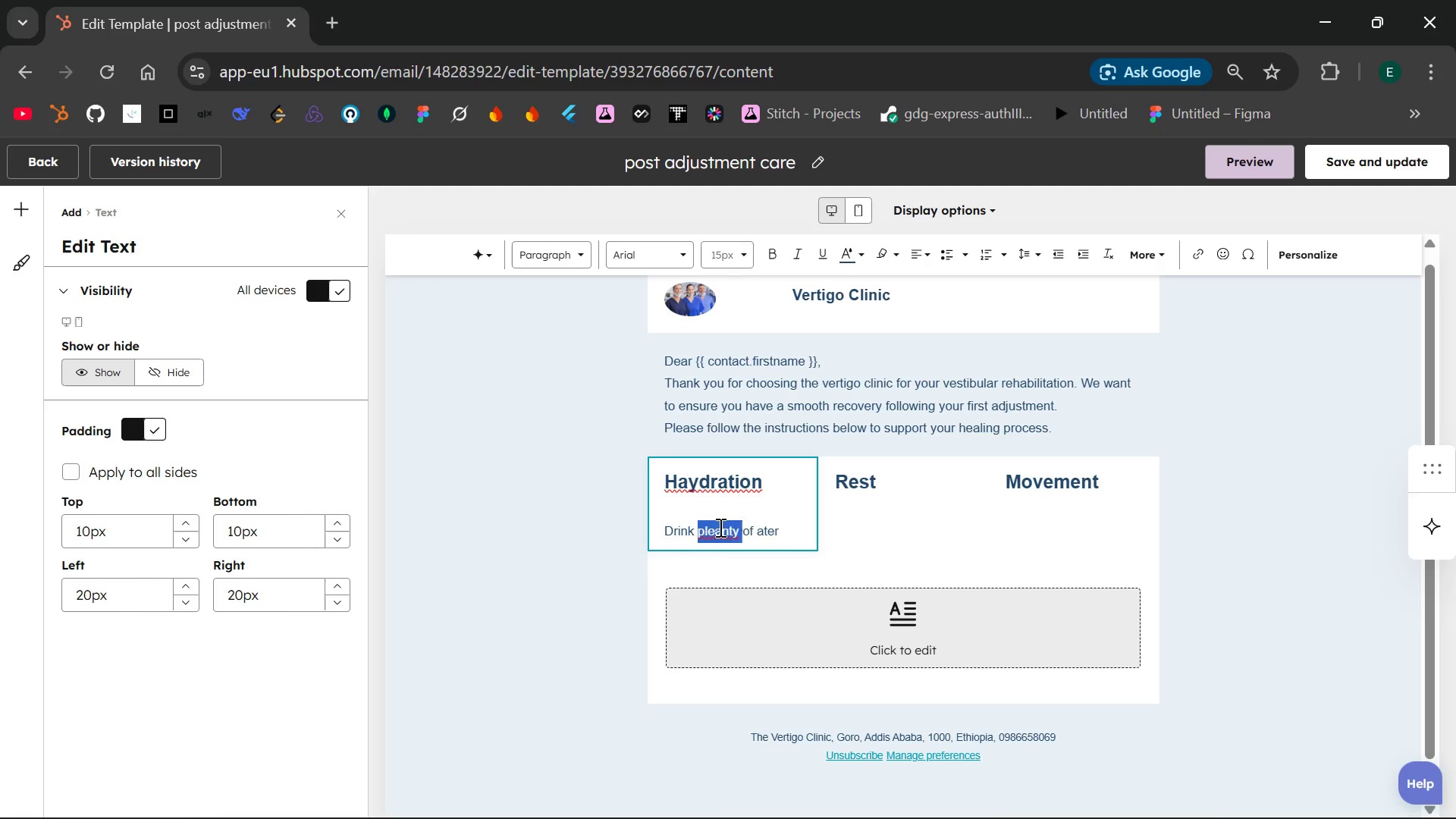 
type(plenty )
 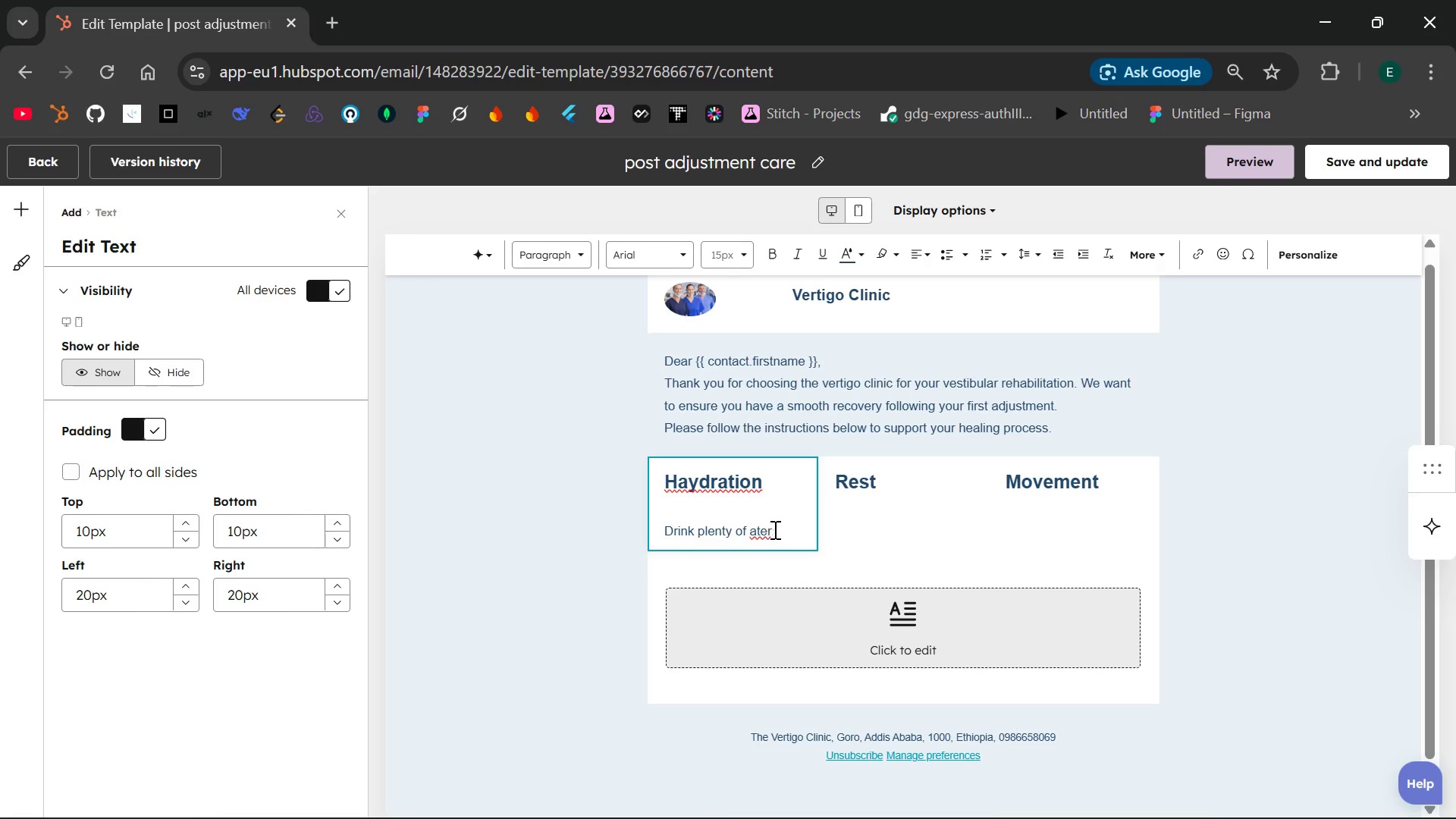 
left_click([775, 529])
 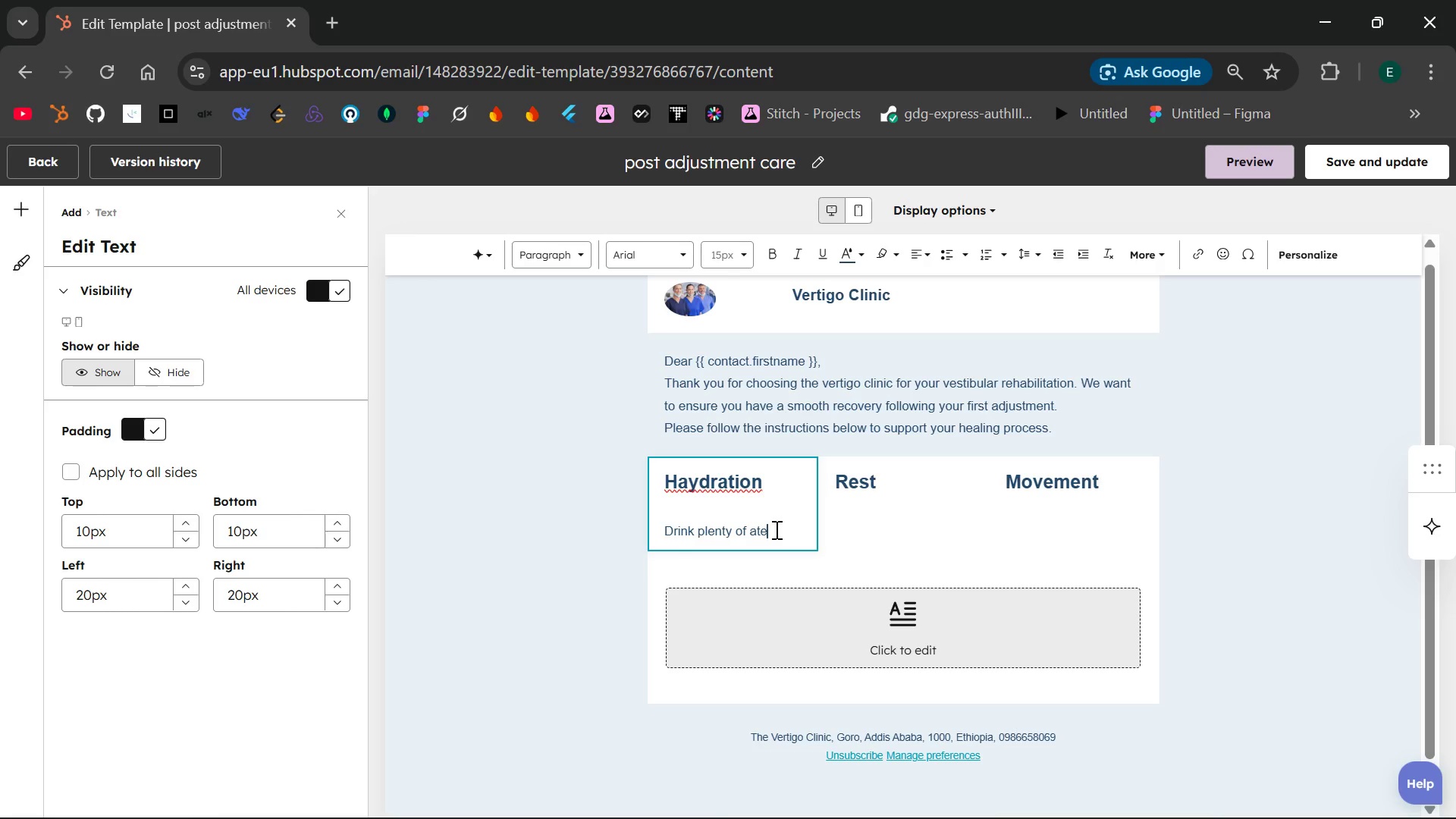 
key(Backspace)
key(Backspace)
key(Backspace)
key(Backspace)
type(water to help you f)
key(Backspace)
key(Backspace)
key(Backspace)
key(Backspace)
key(Backspace)
type(flesh )
key(Backspace)
type(out )
key(Backspace)
key(Backspace)
key(Backspace)
key(Backspace)
key(Backspace)
key(Backspace)
key(Backspace)
type(ush)
 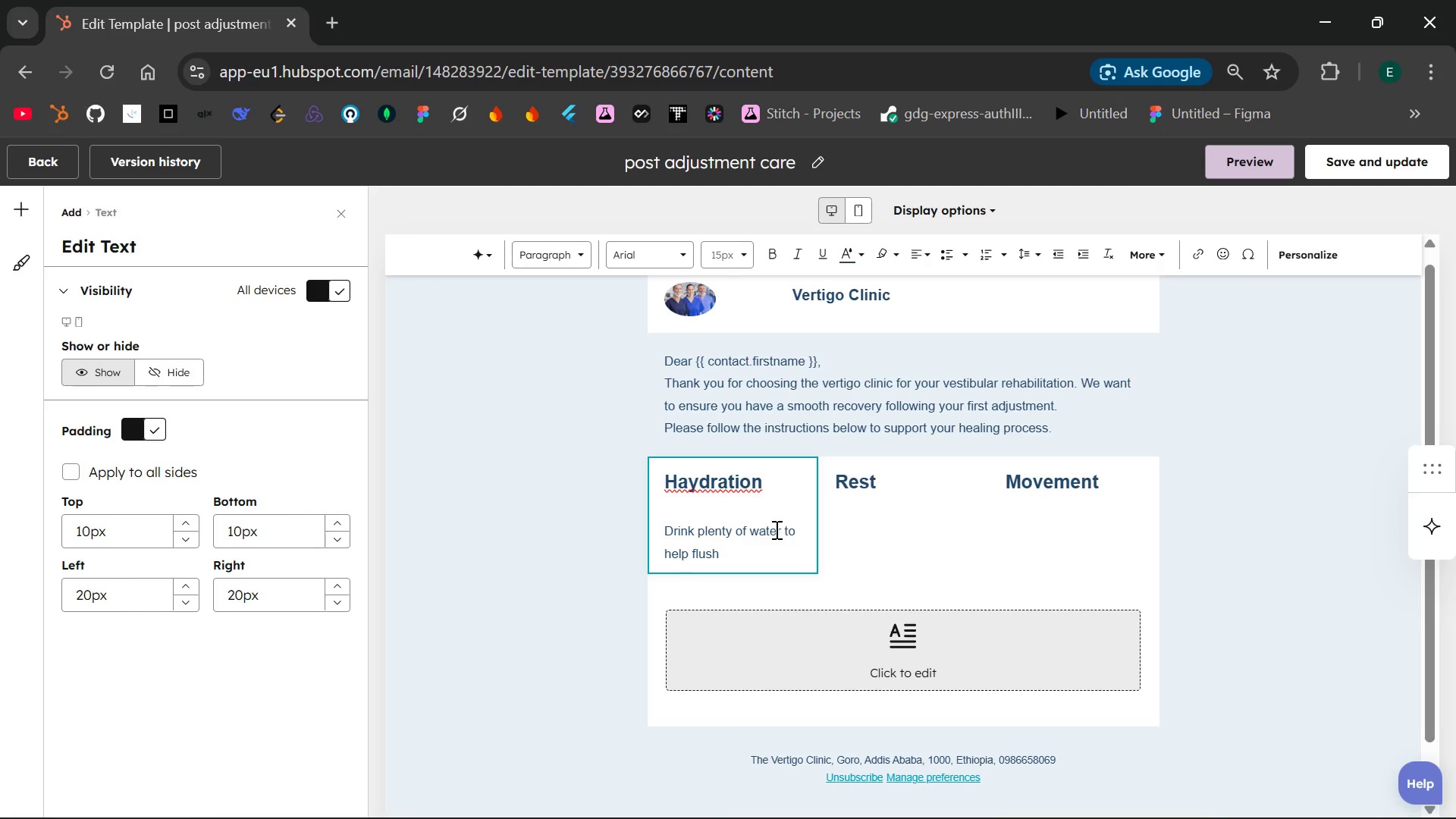 
wait(6.61)
 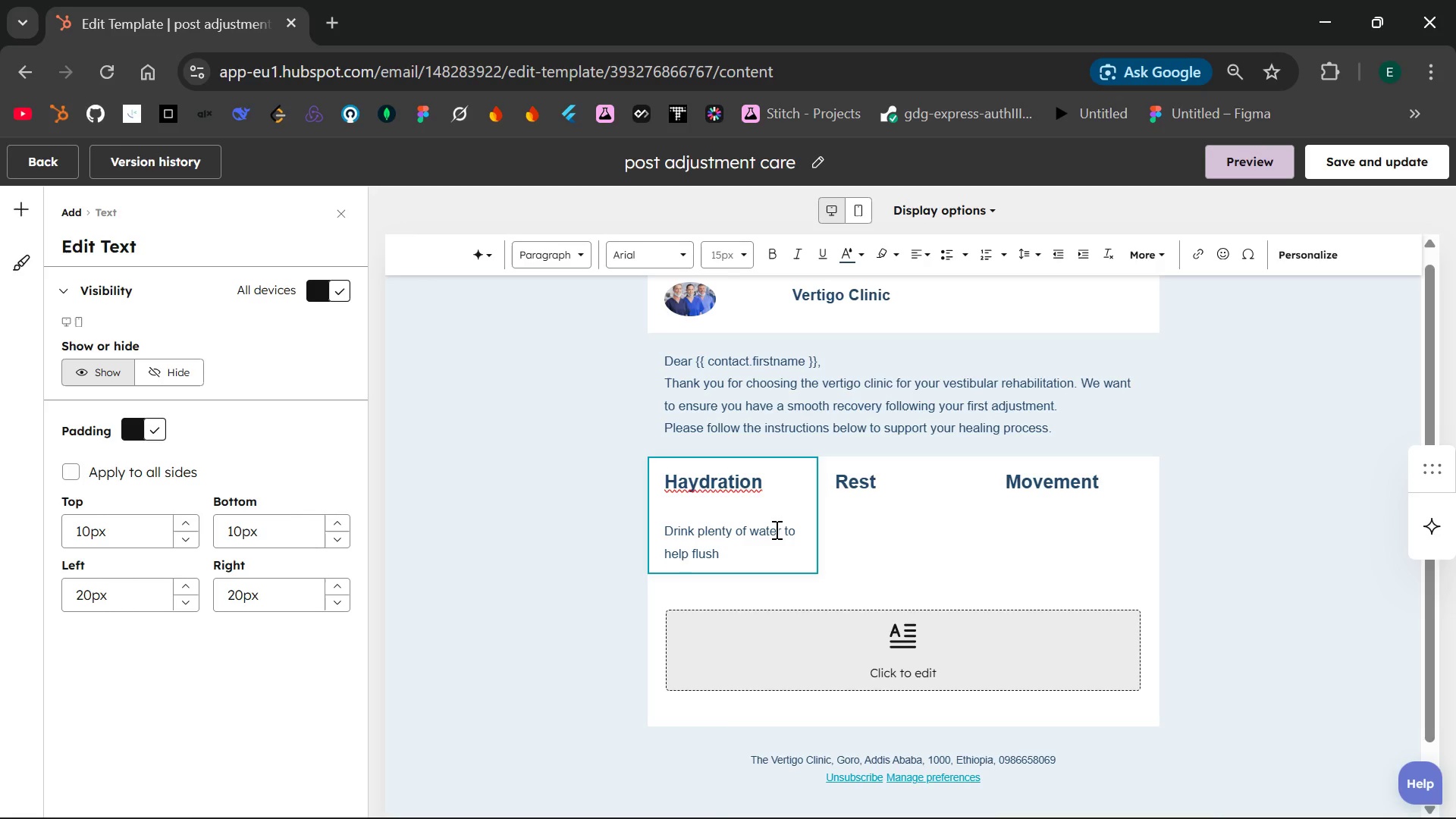 
type( out metabolic wate)
key(Backspace)
key(Backspace)
type(ste and resuce mucle)
key(Backspace)
key(Backspace)
key(Backspace)
type(scle )
 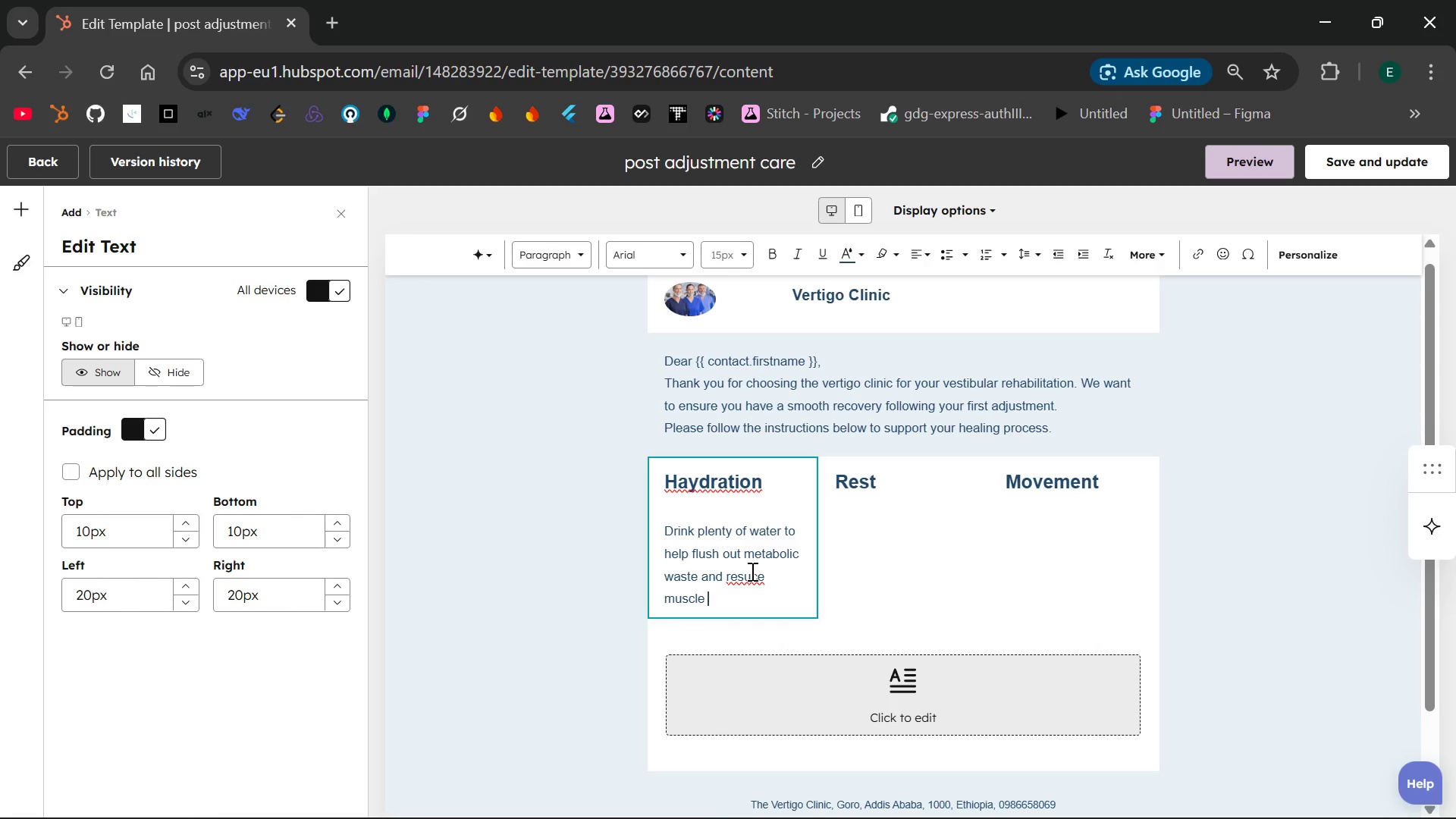 
double_click([751, 571])
 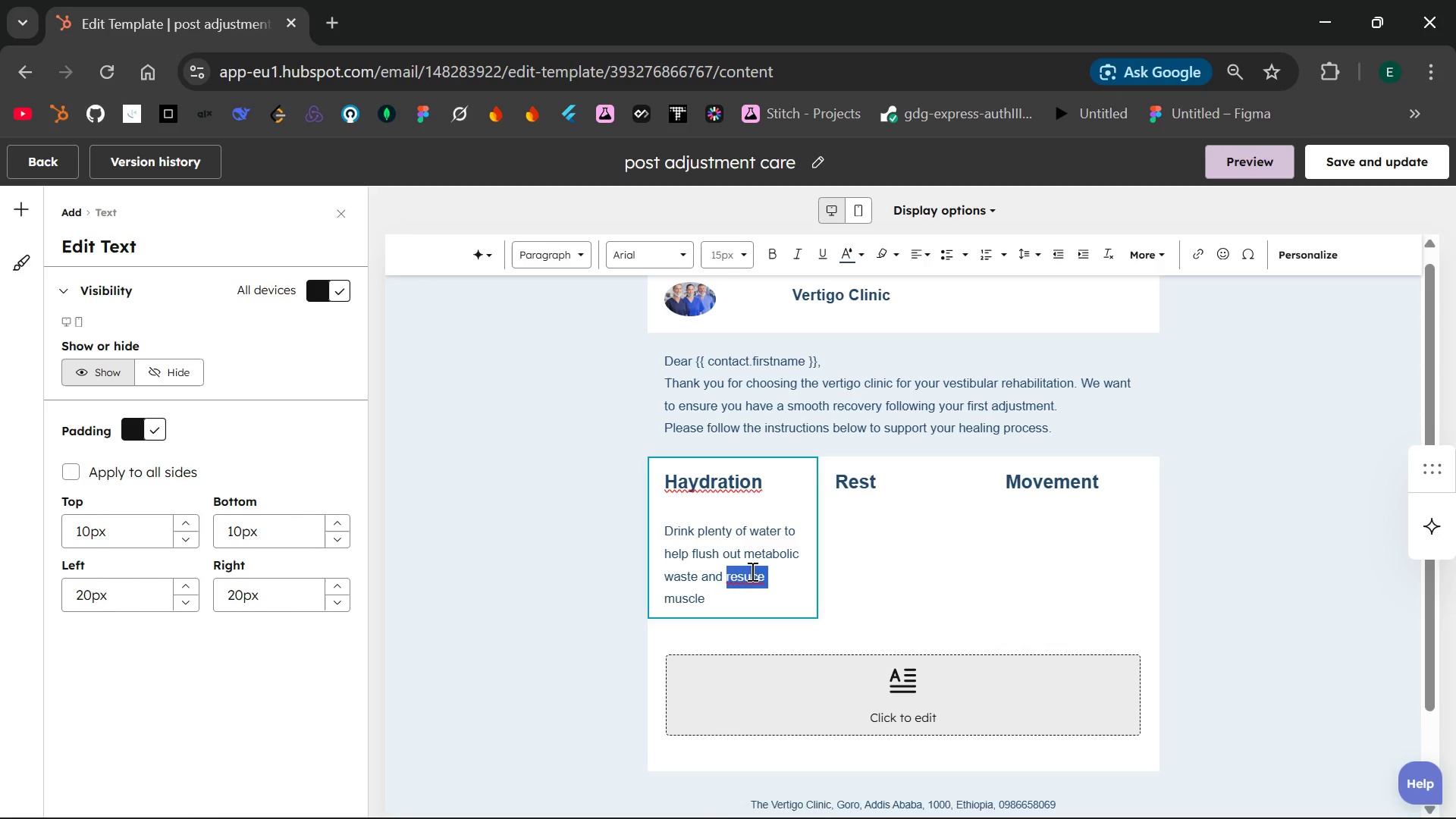 
type(reduce )
 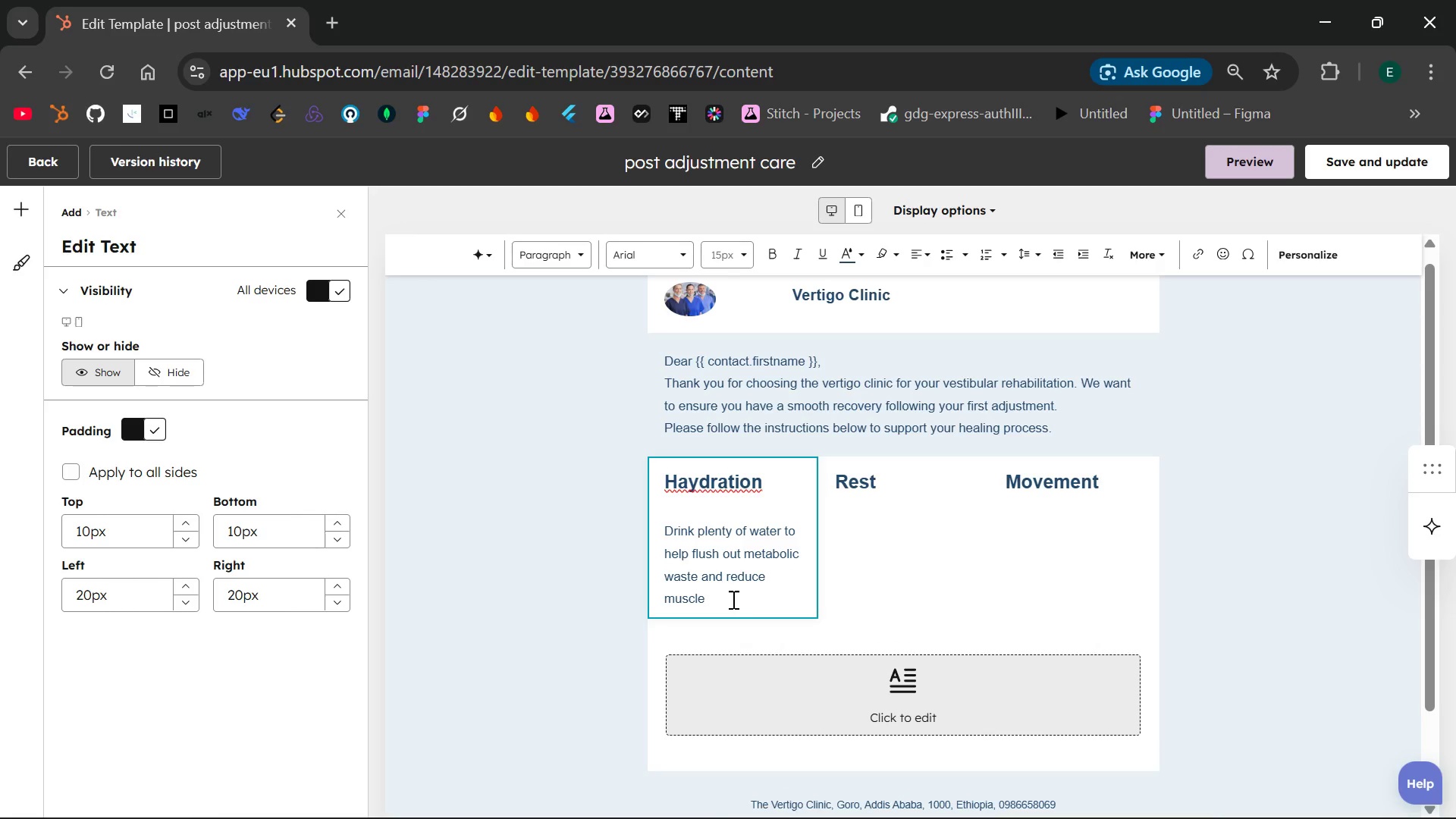 
left_click([732, 599])
 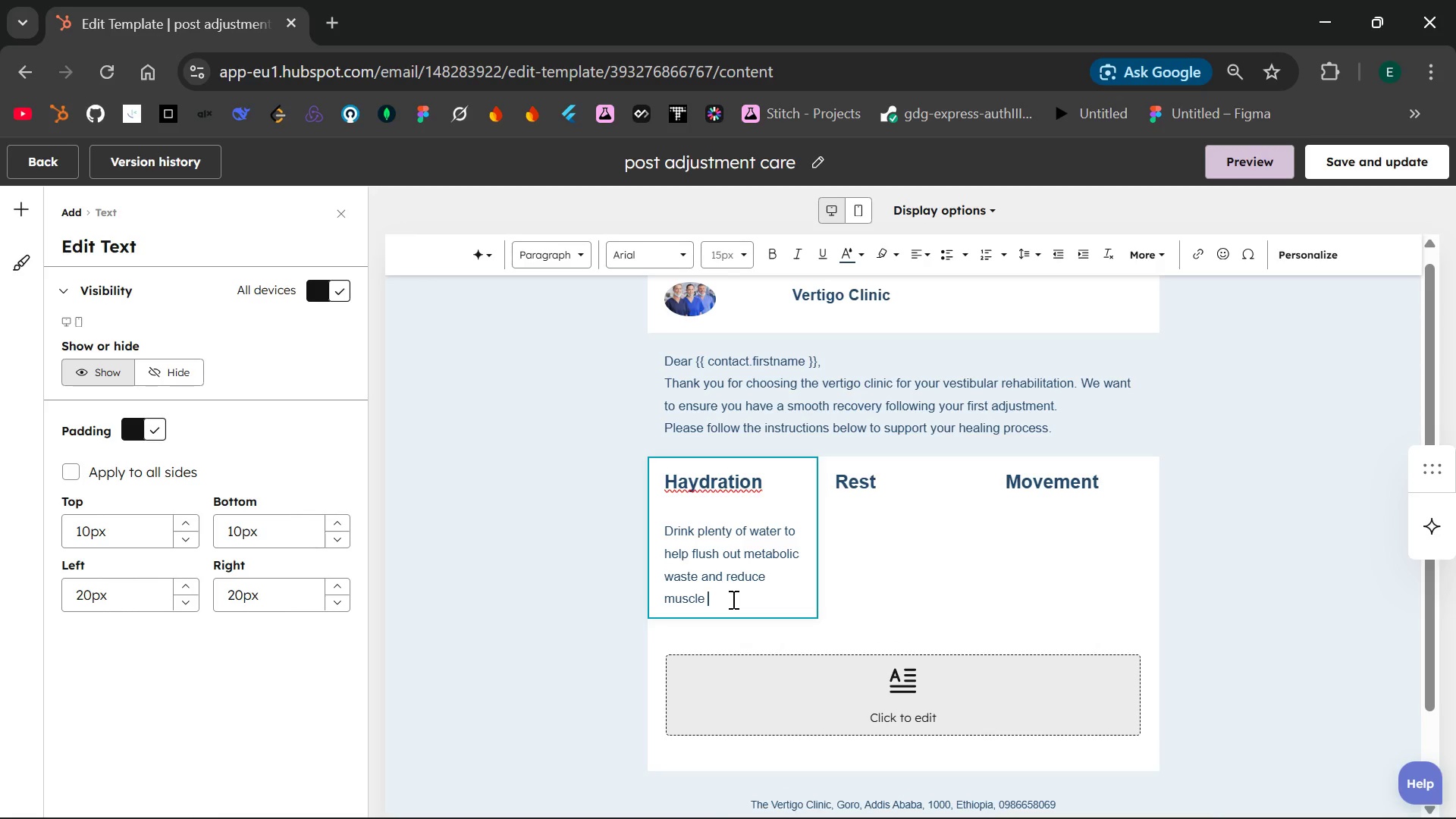 
type(soreness.Drink at least 8-10 glass of wa)
key(Backspace)
key(Backspace)
key(Backspace)
key(Backspace)
key(Backspace)
key(Backspace)
type(es of water)
 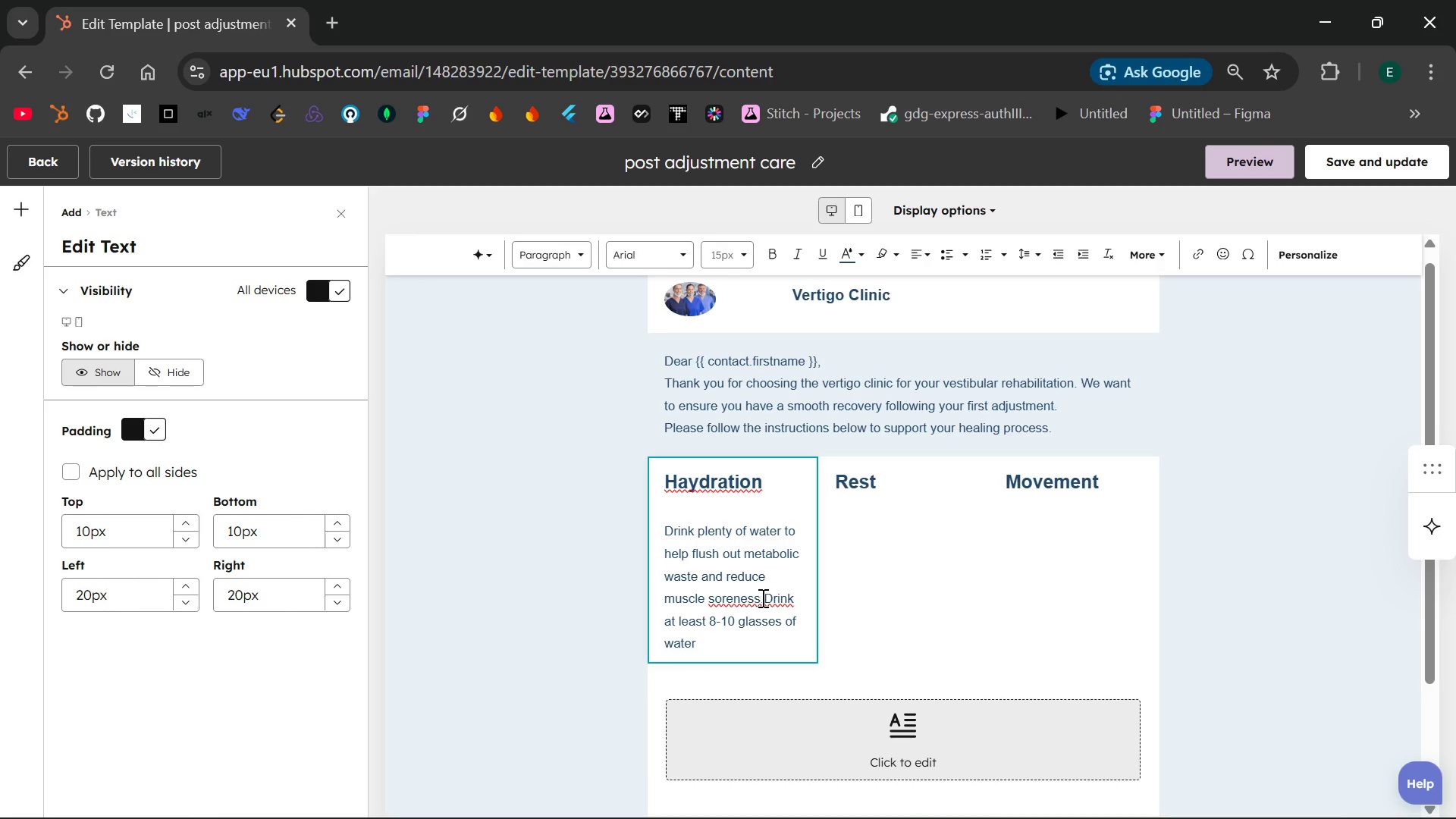 
left_click([763, 598])
 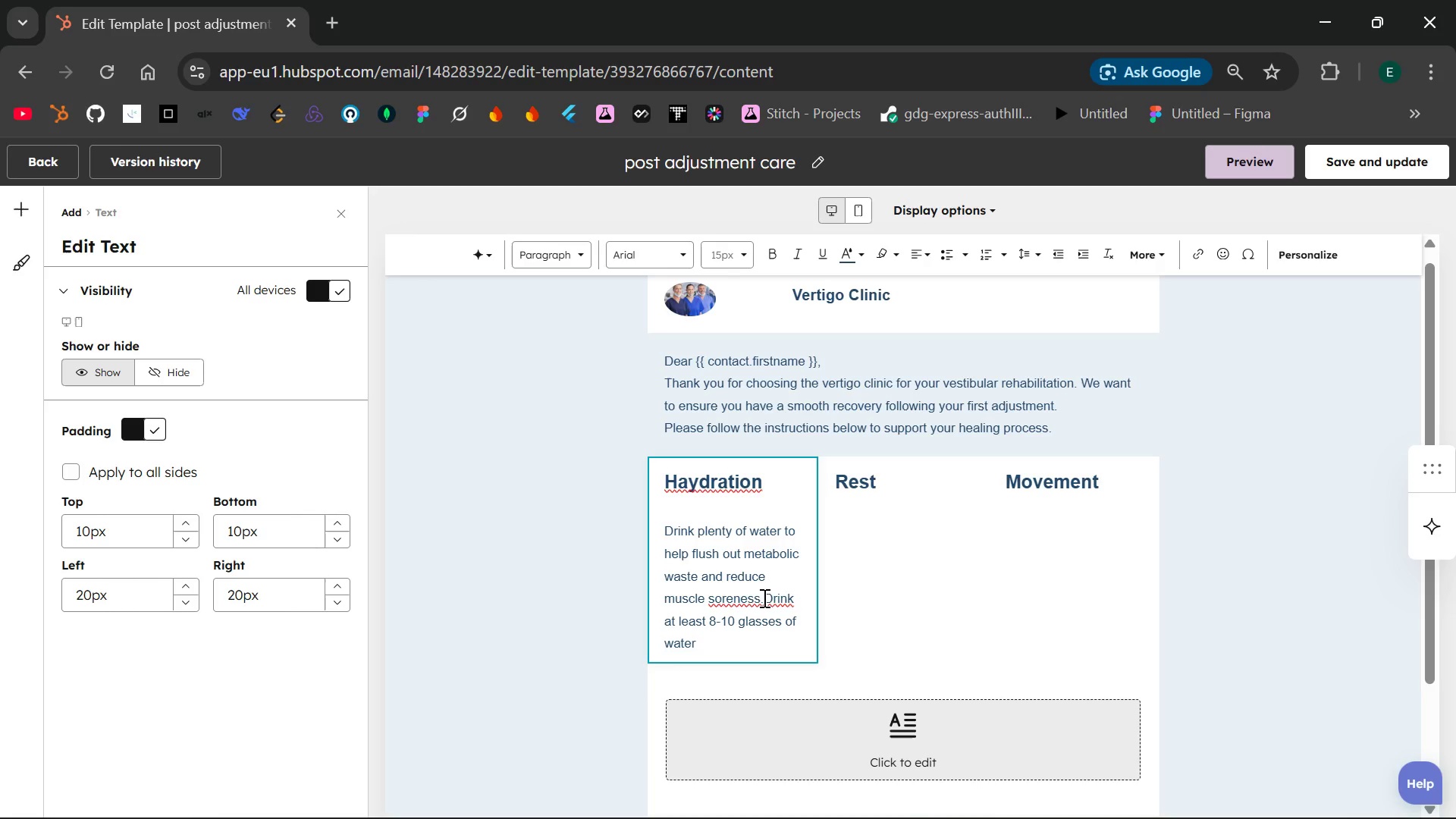 
key(Space)
 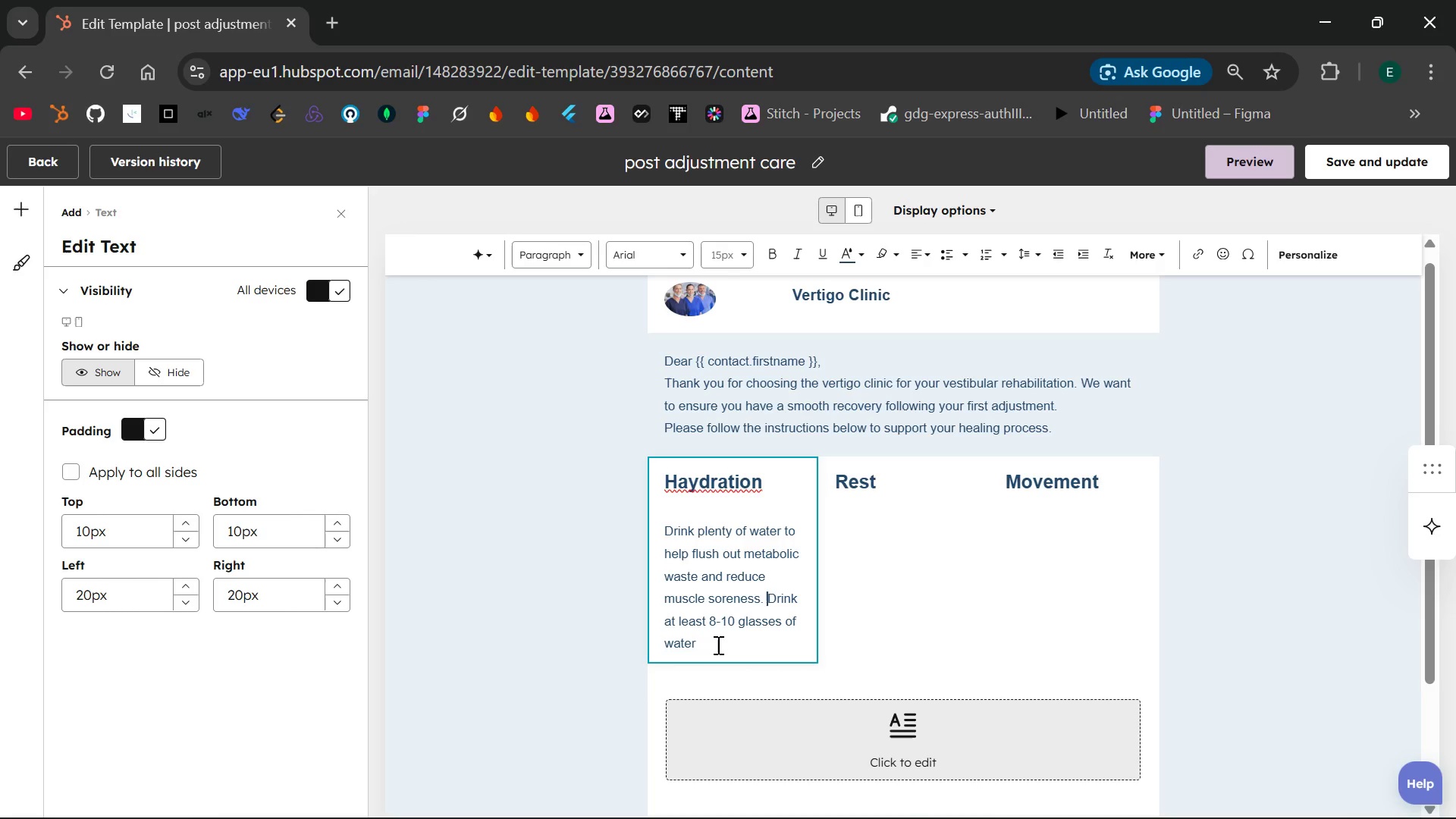 
left_click([714, 643])
 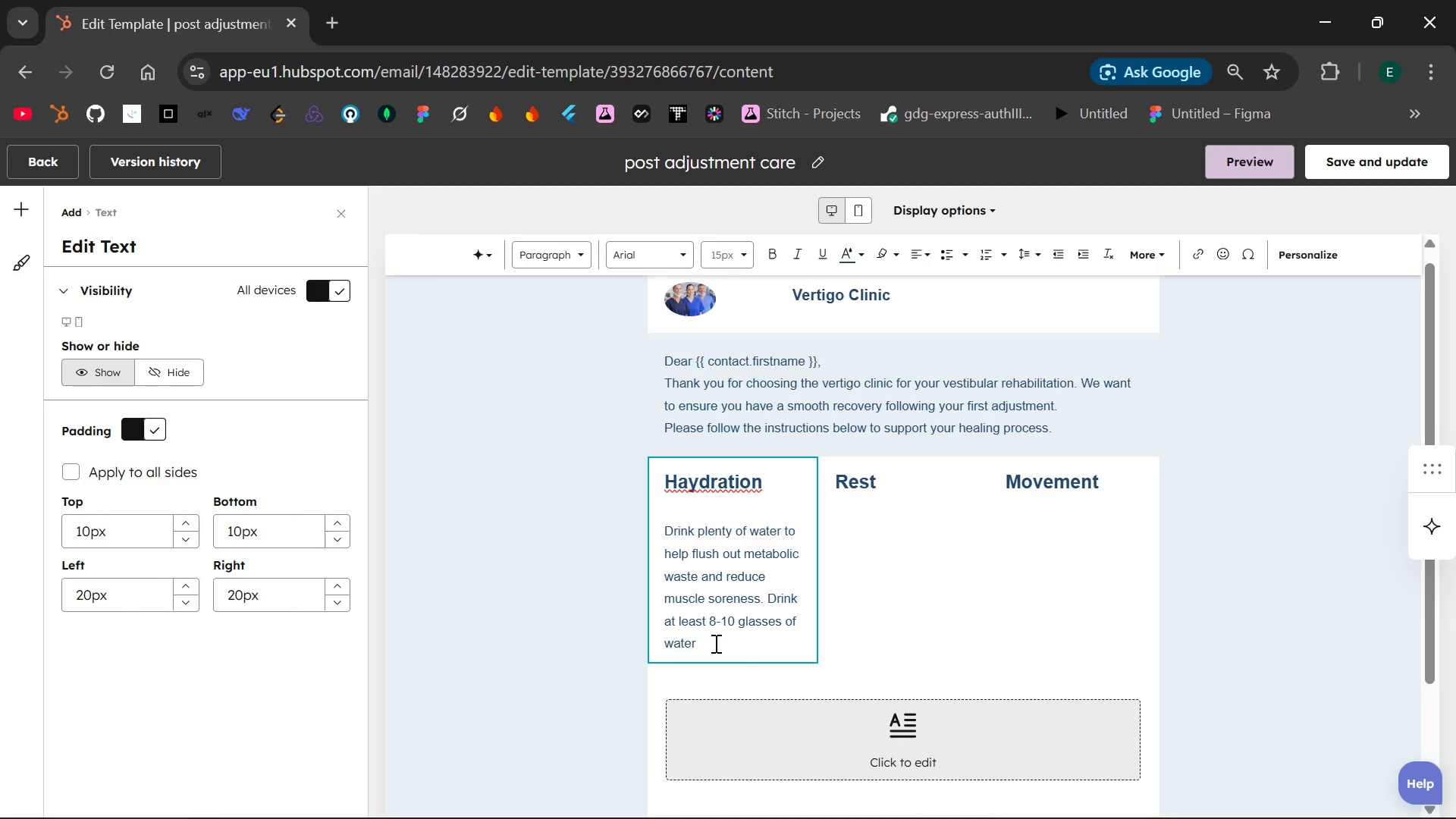 
key(Period)
 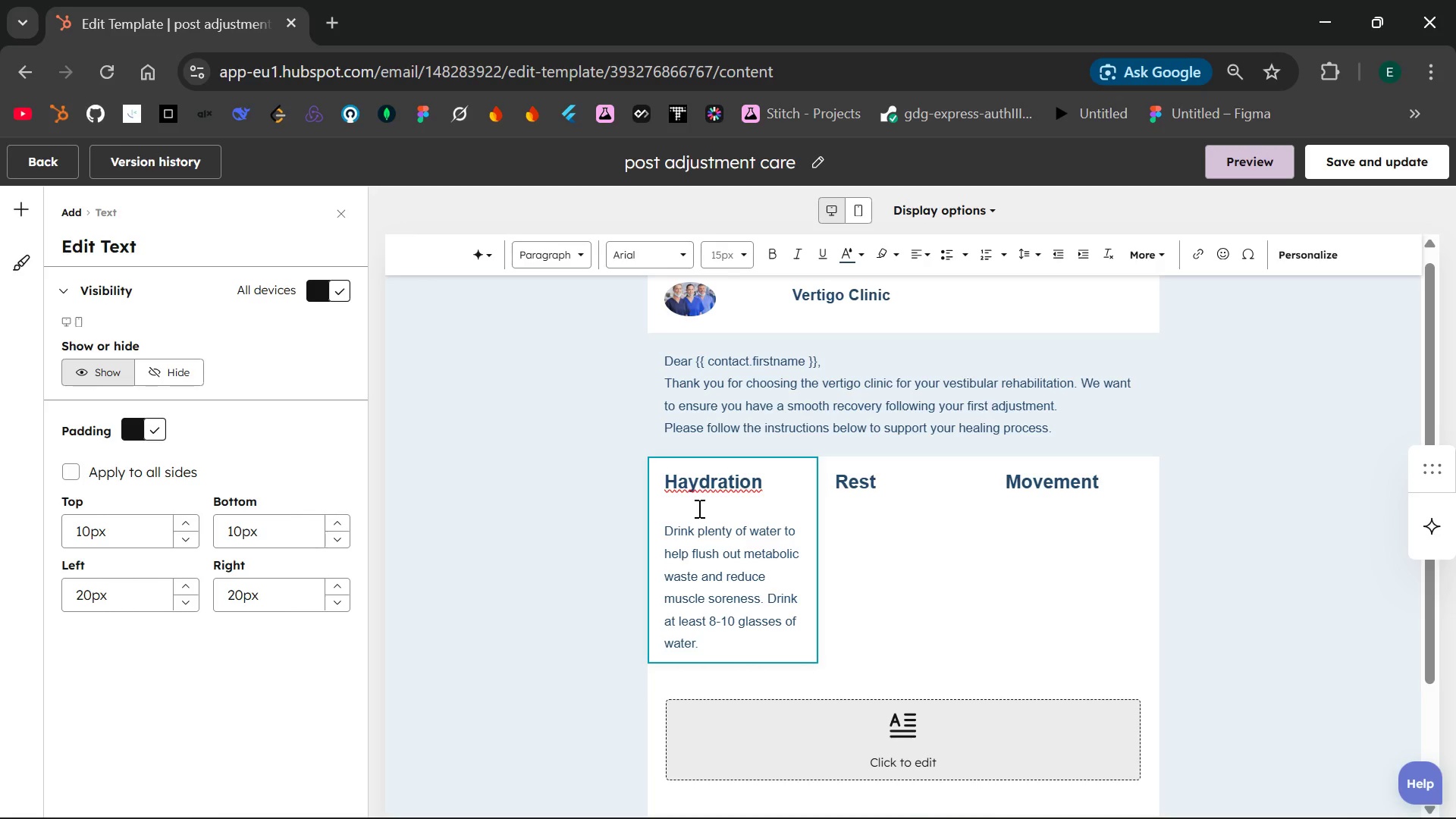 
wait(6.48)
 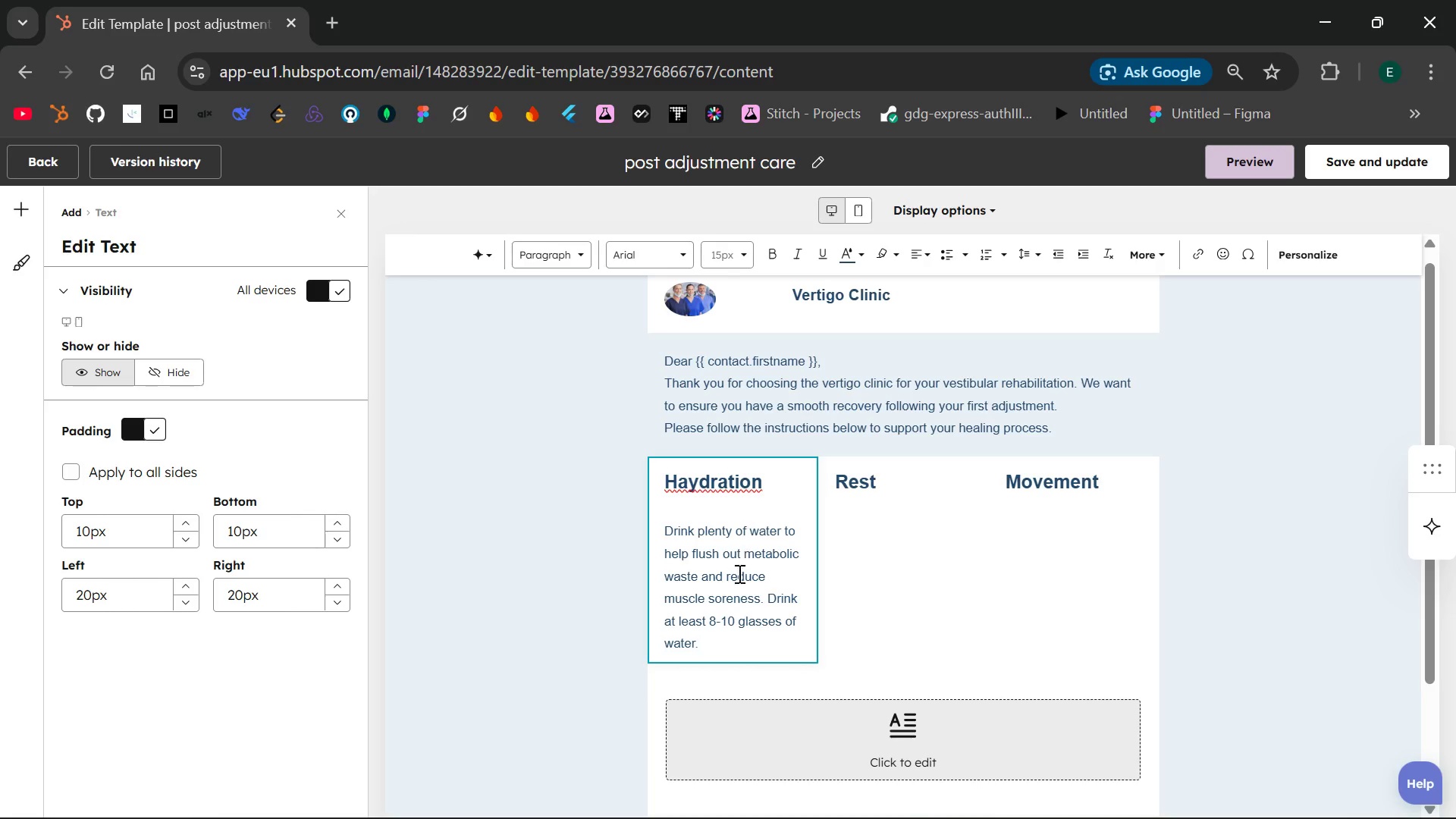 
left_click([688, 479])
 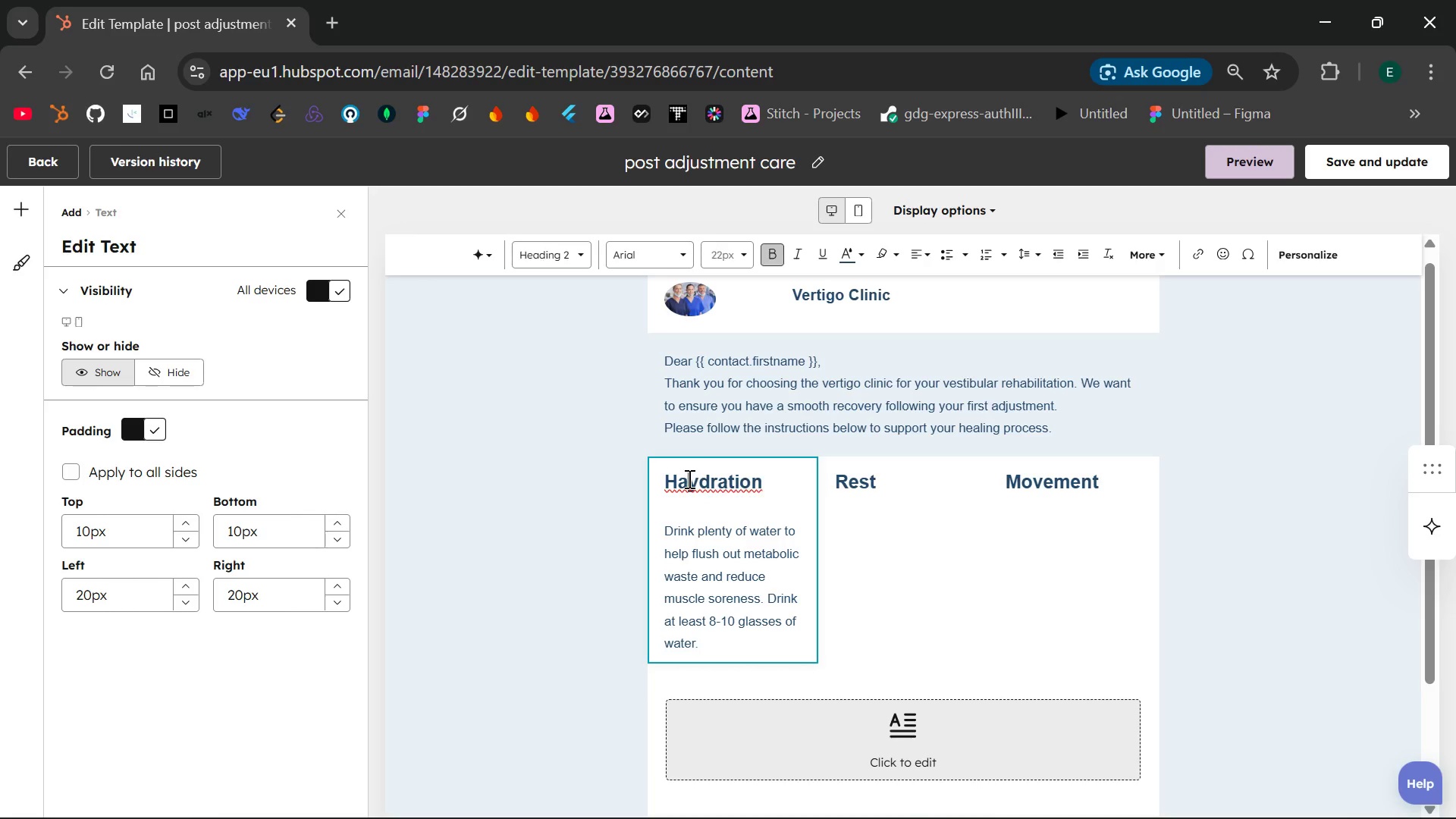 
key(Backspace)
 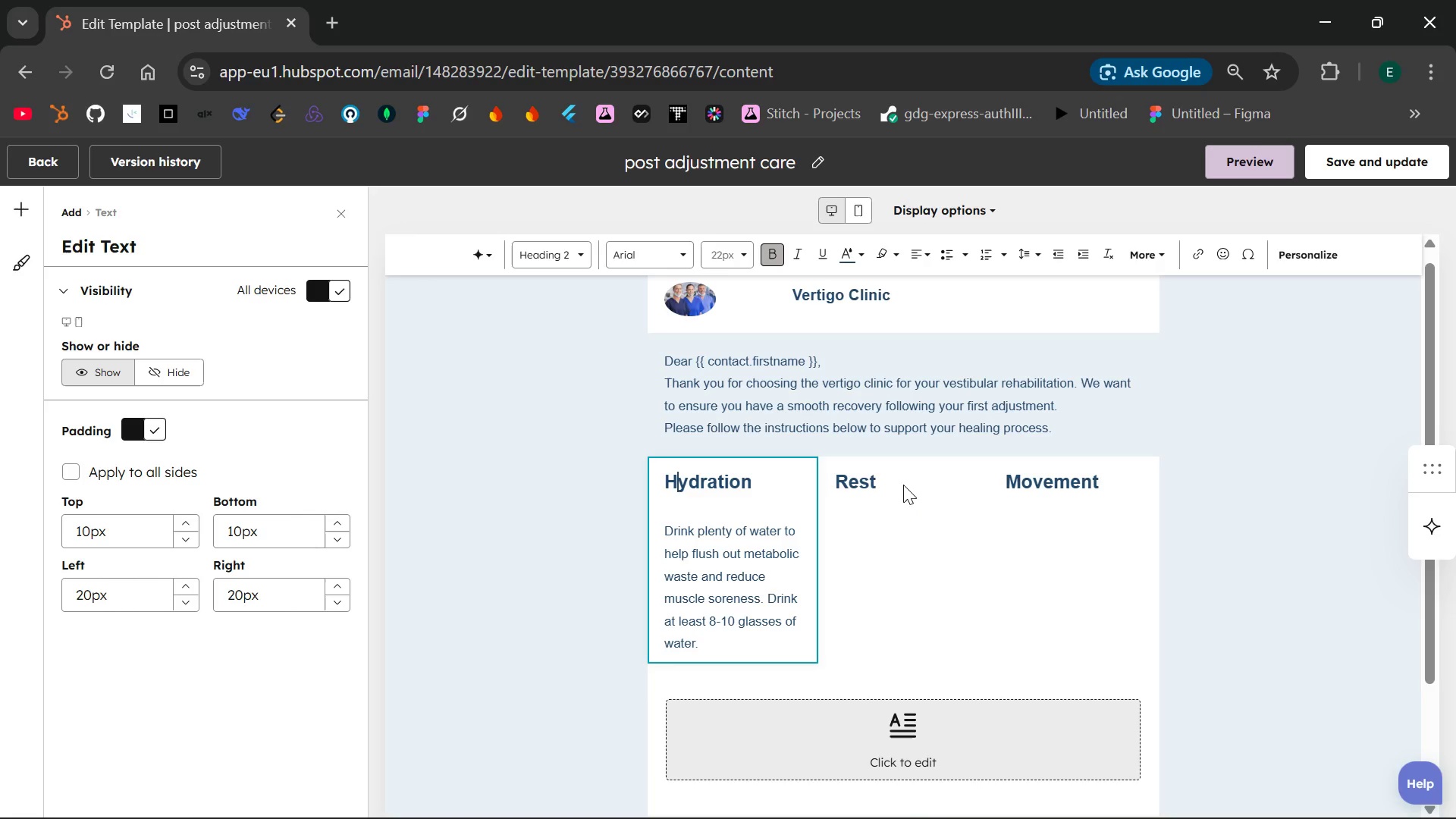 
left_click([888, 482])
 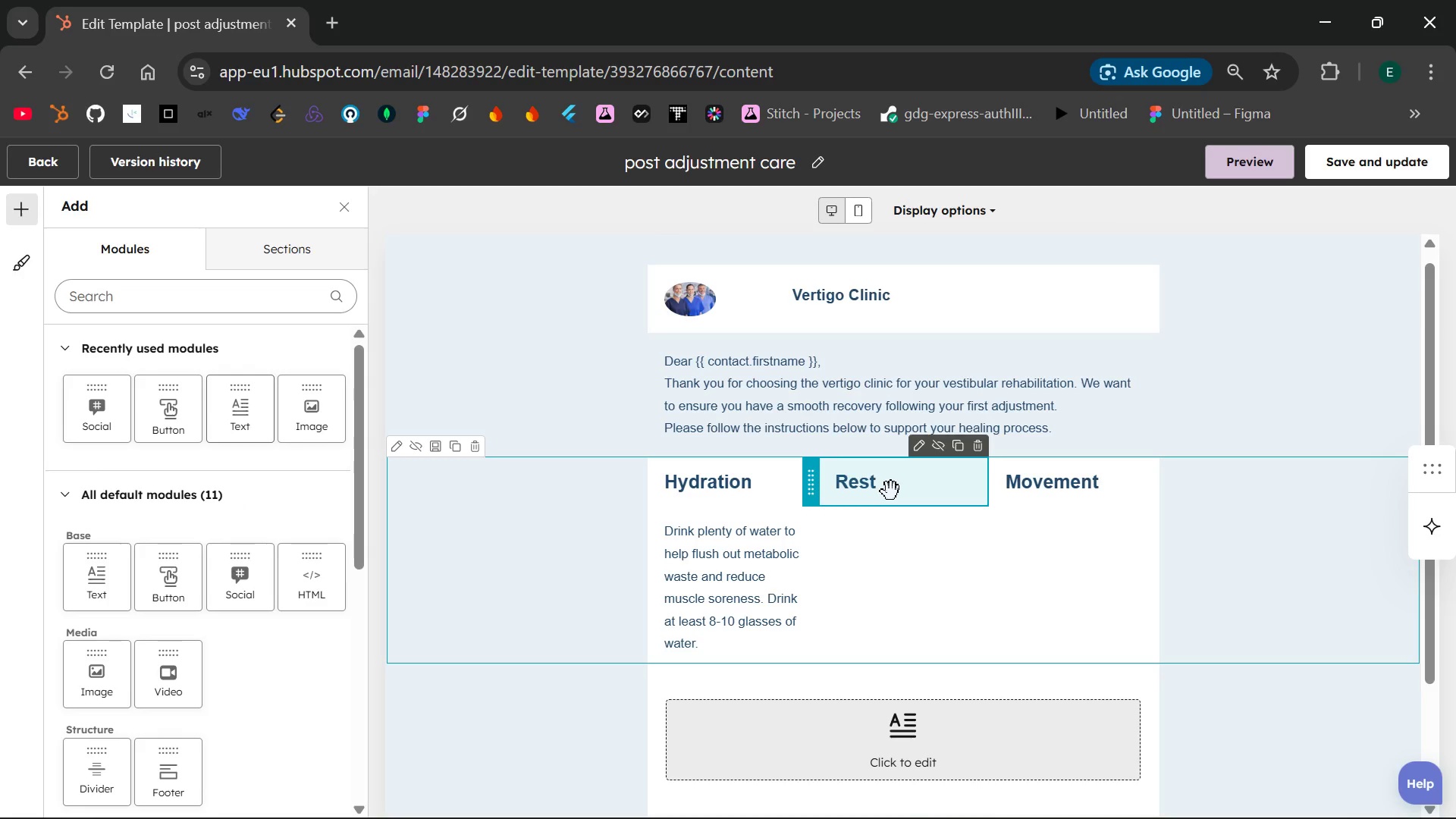 
double_click([891, 491])
 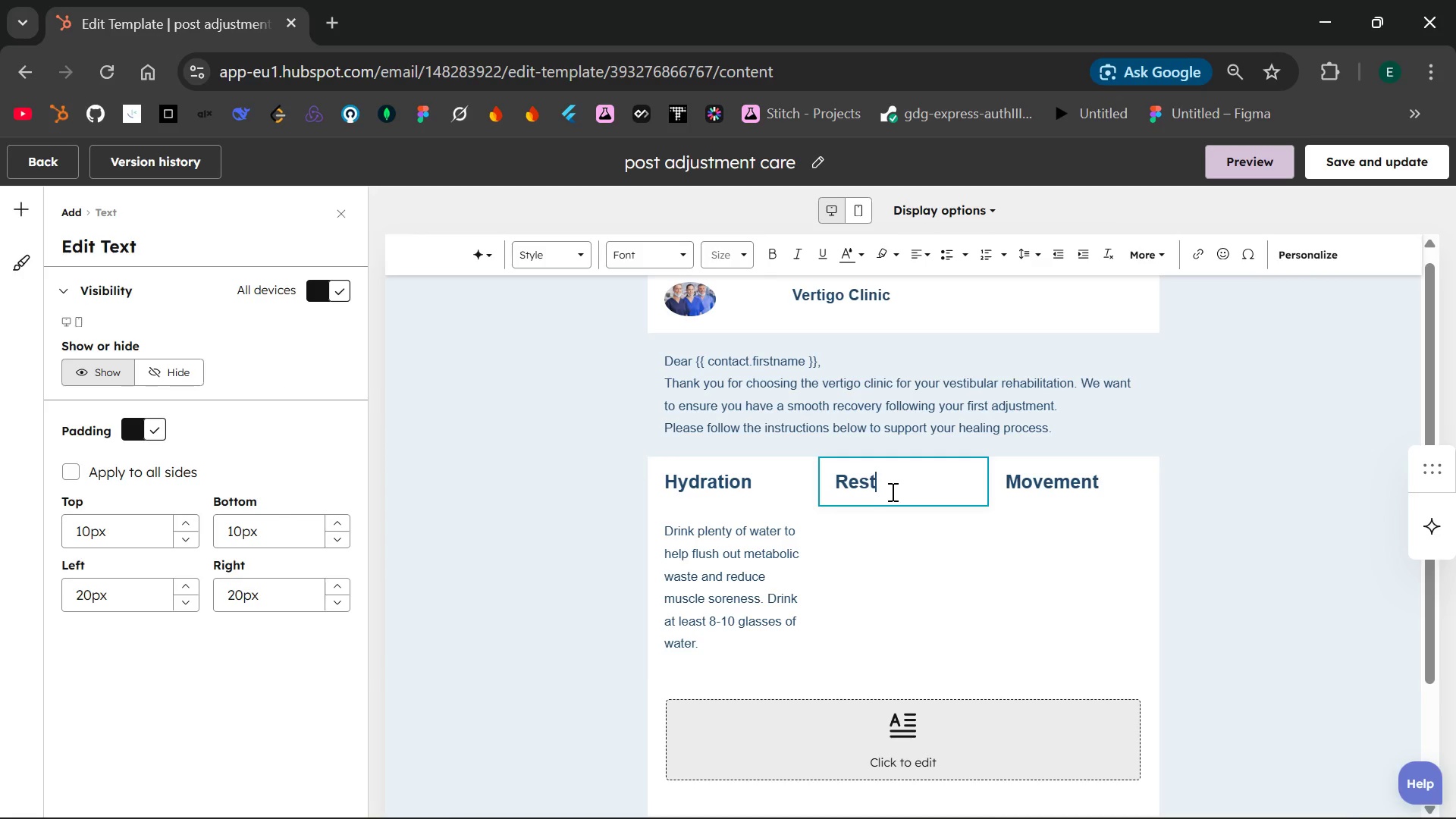 
key(Enter)
 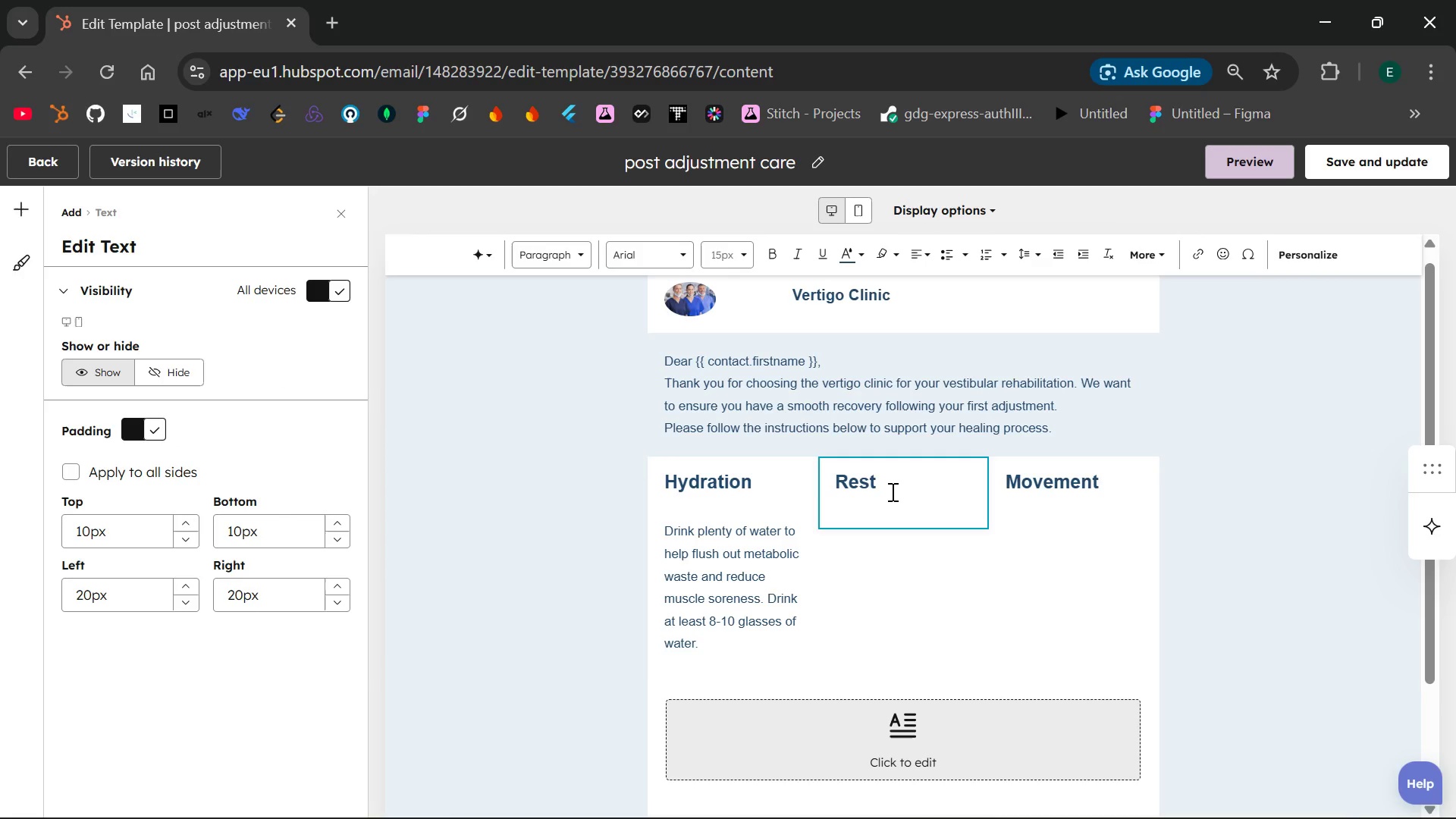 
key(Enter)
 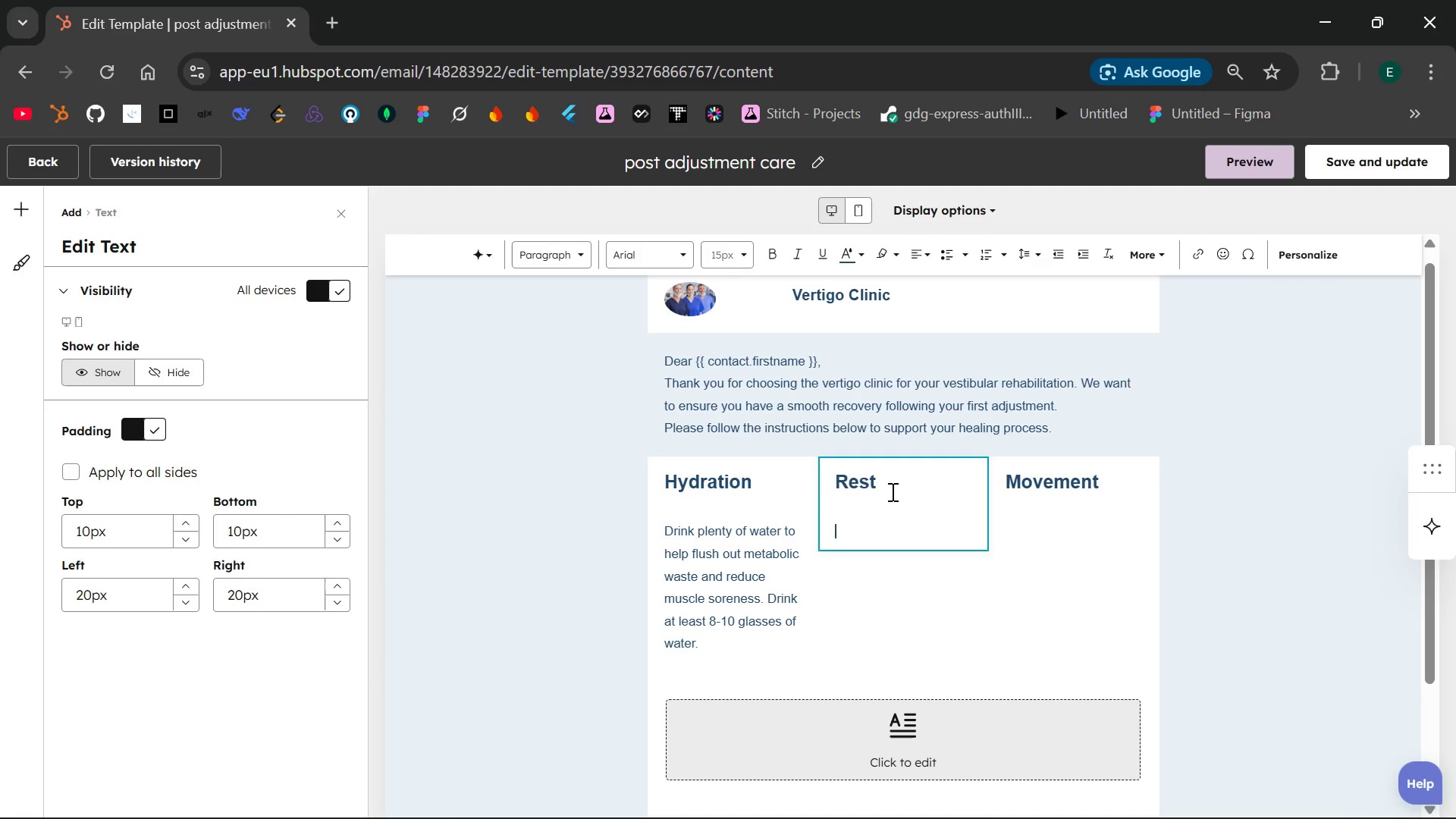 
type(Avoid heavy activities like )
 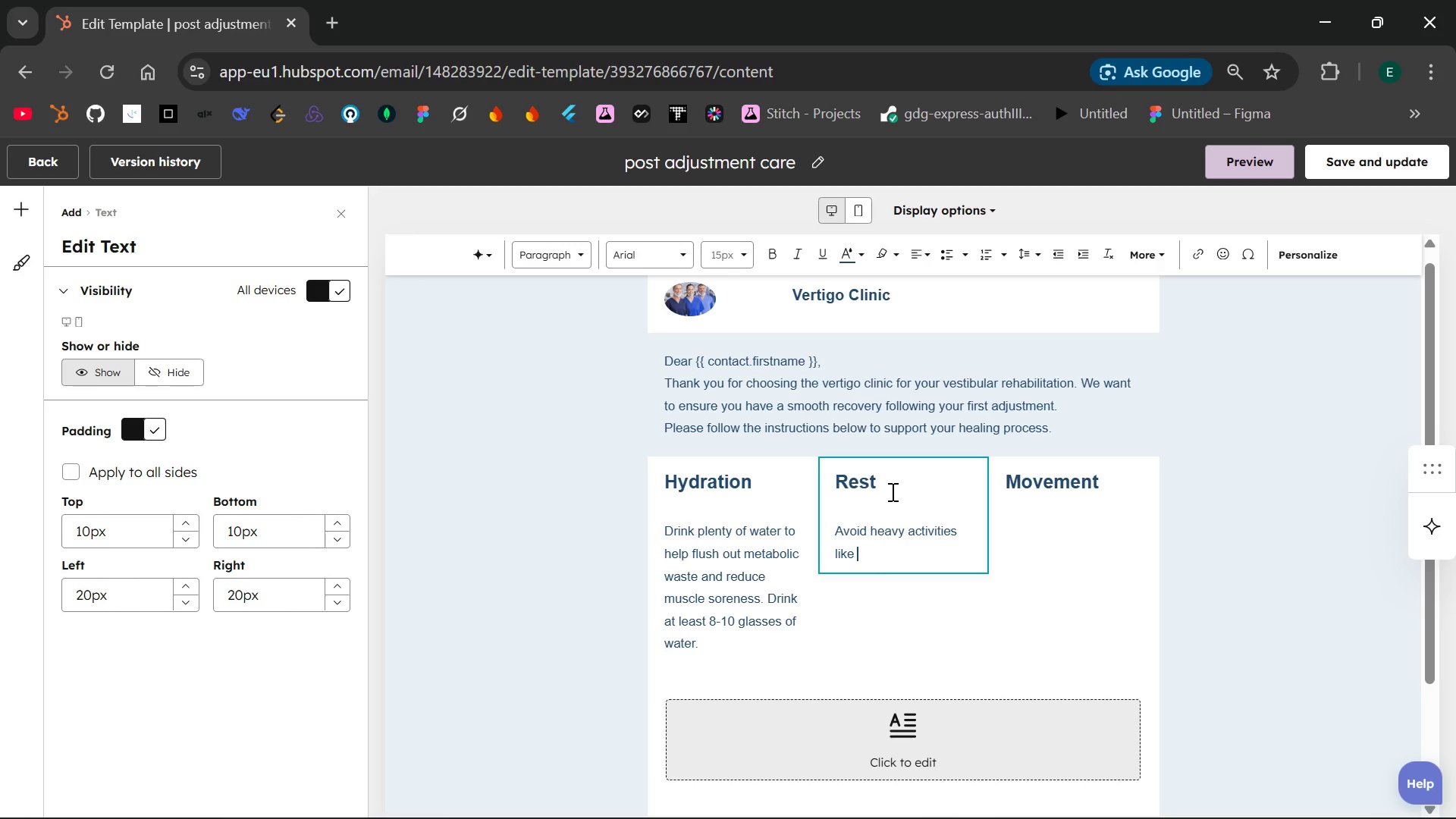 
wait(7.45)
 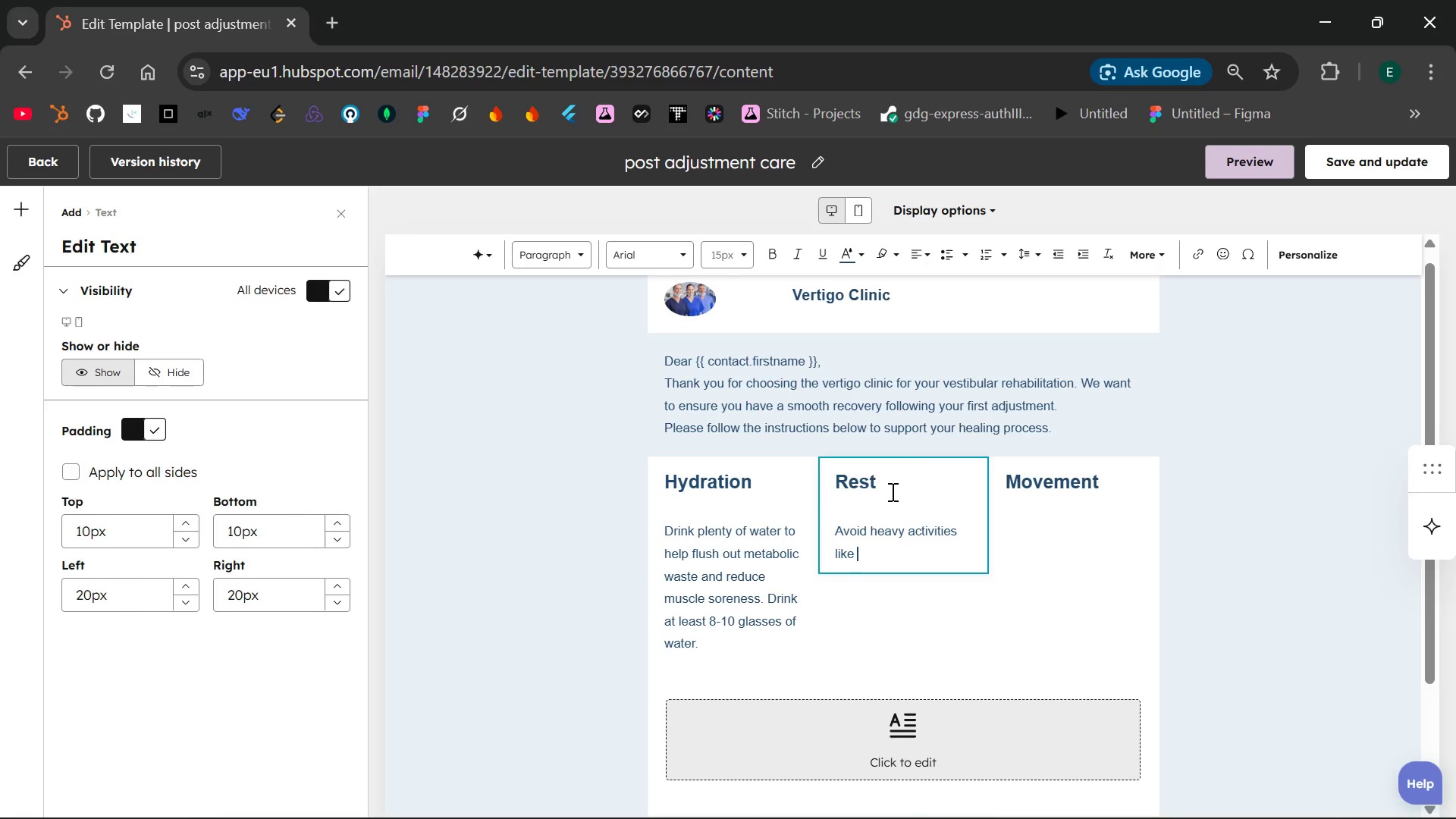 
type(lifting weights an)
key(Backspace)
type(or)
key(Backspace)
key(Backspace)
key(Backspace)
type(or standing for long periods.)
 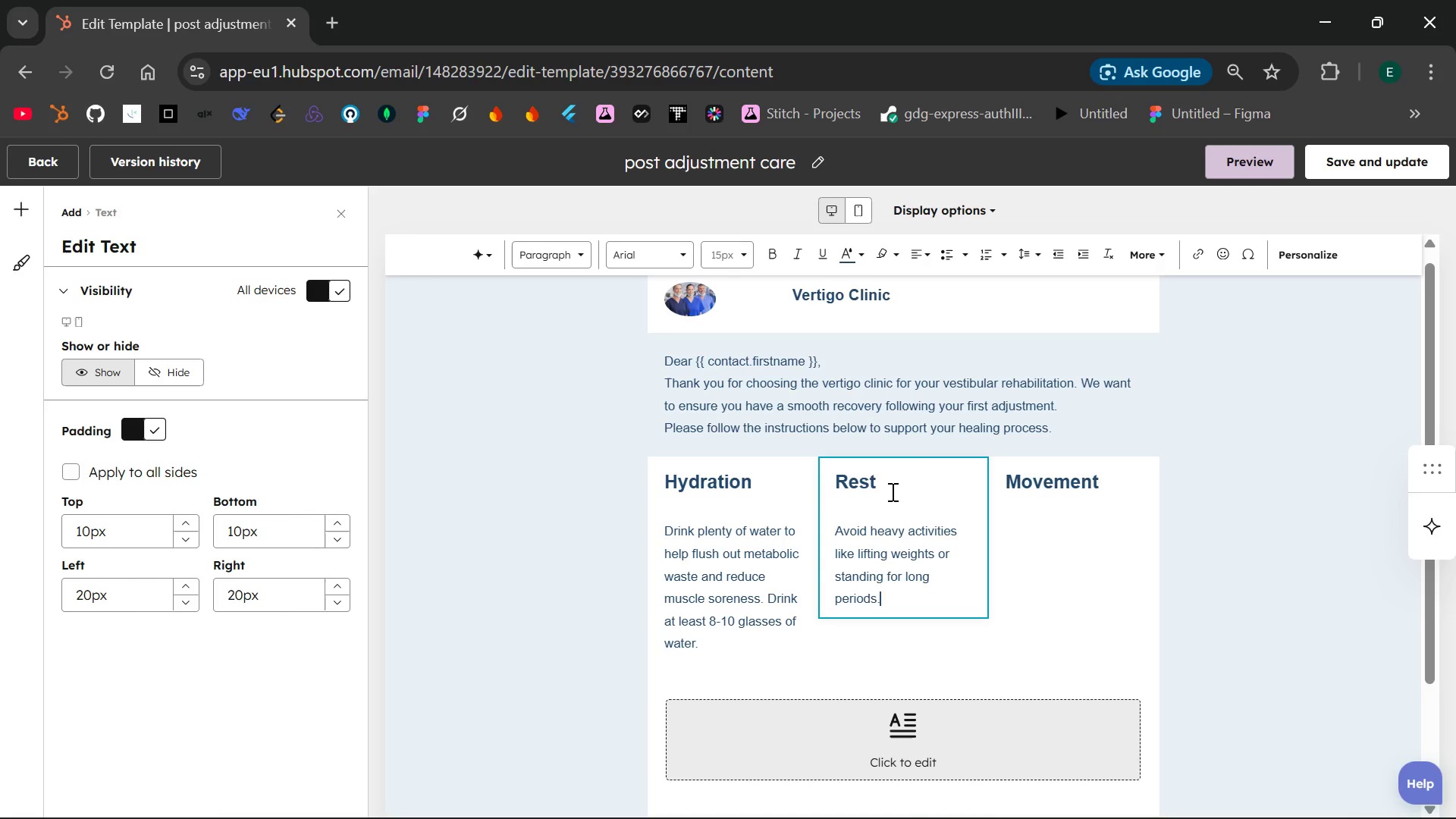 
wait(18.08)
 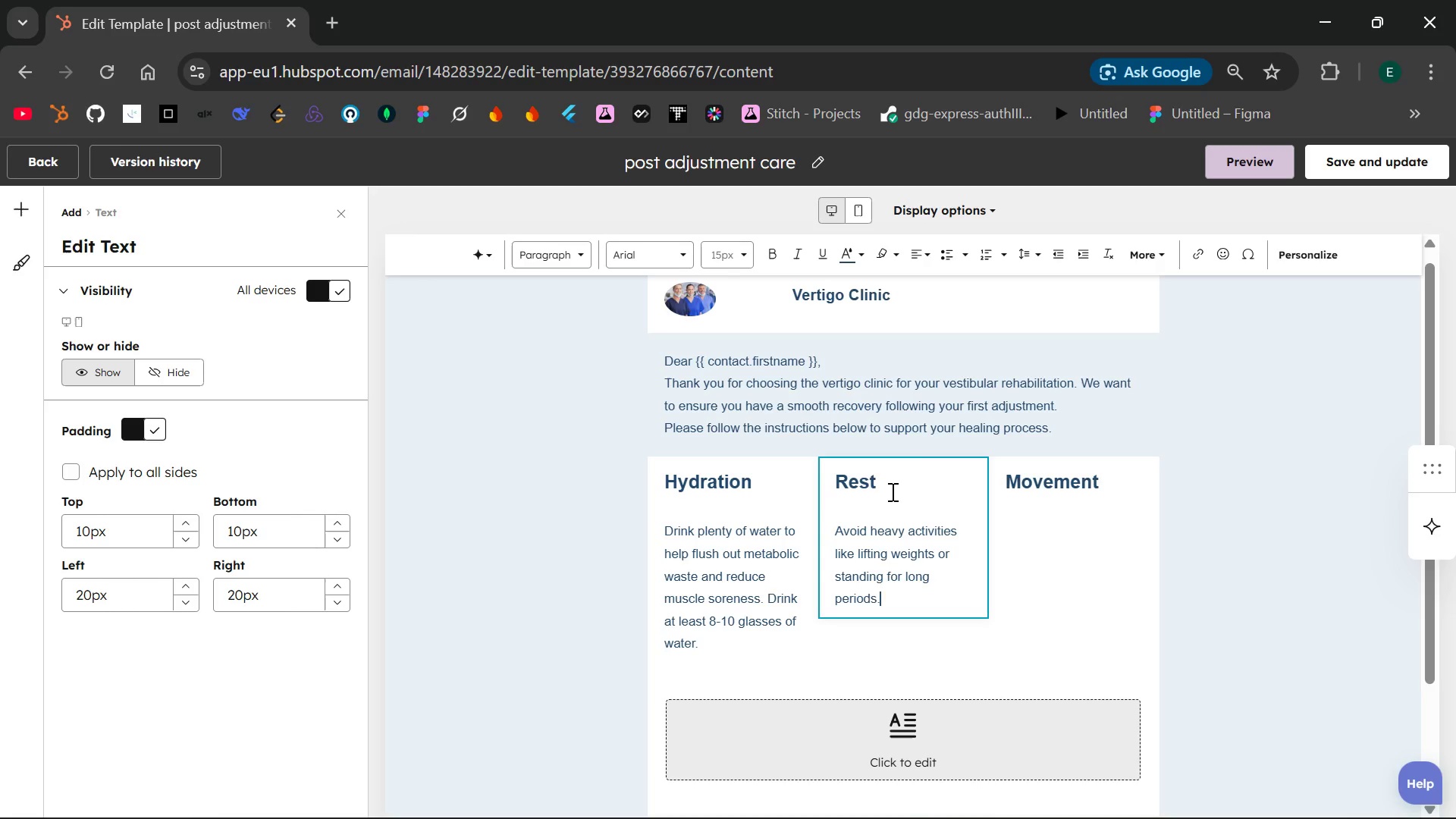 
key(Enter)
 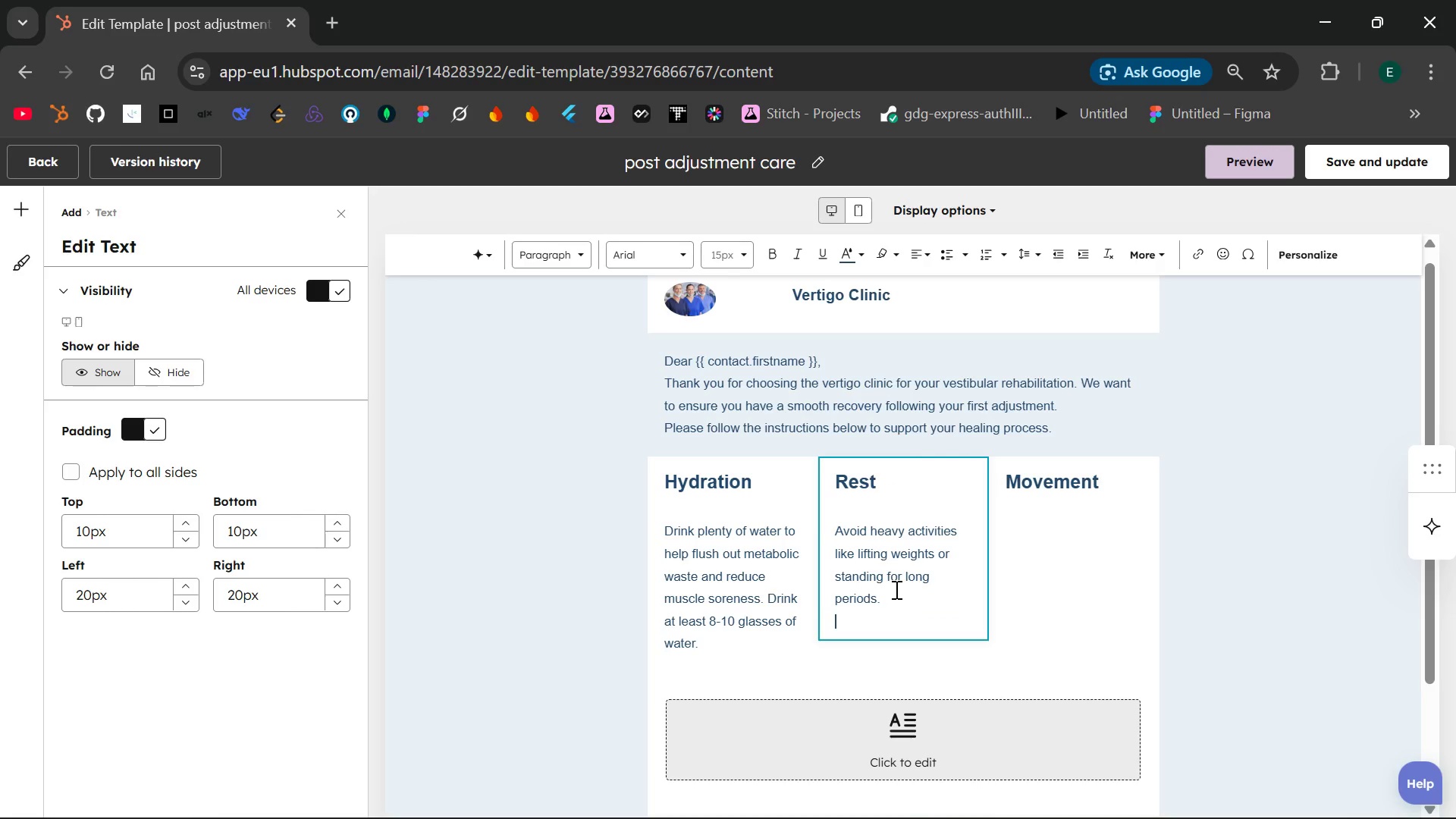 
wait(7.28)
 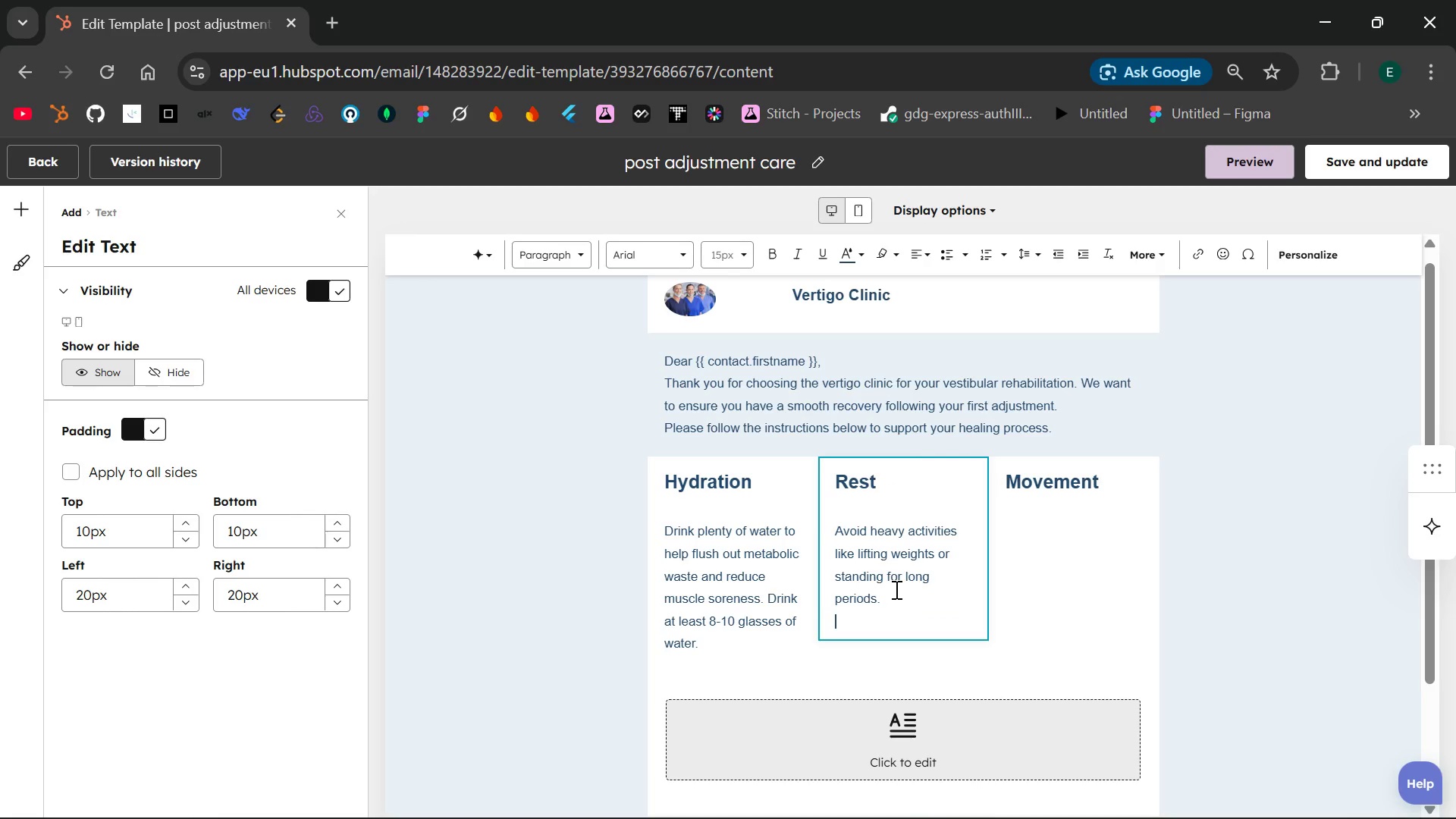 
key(Q)
 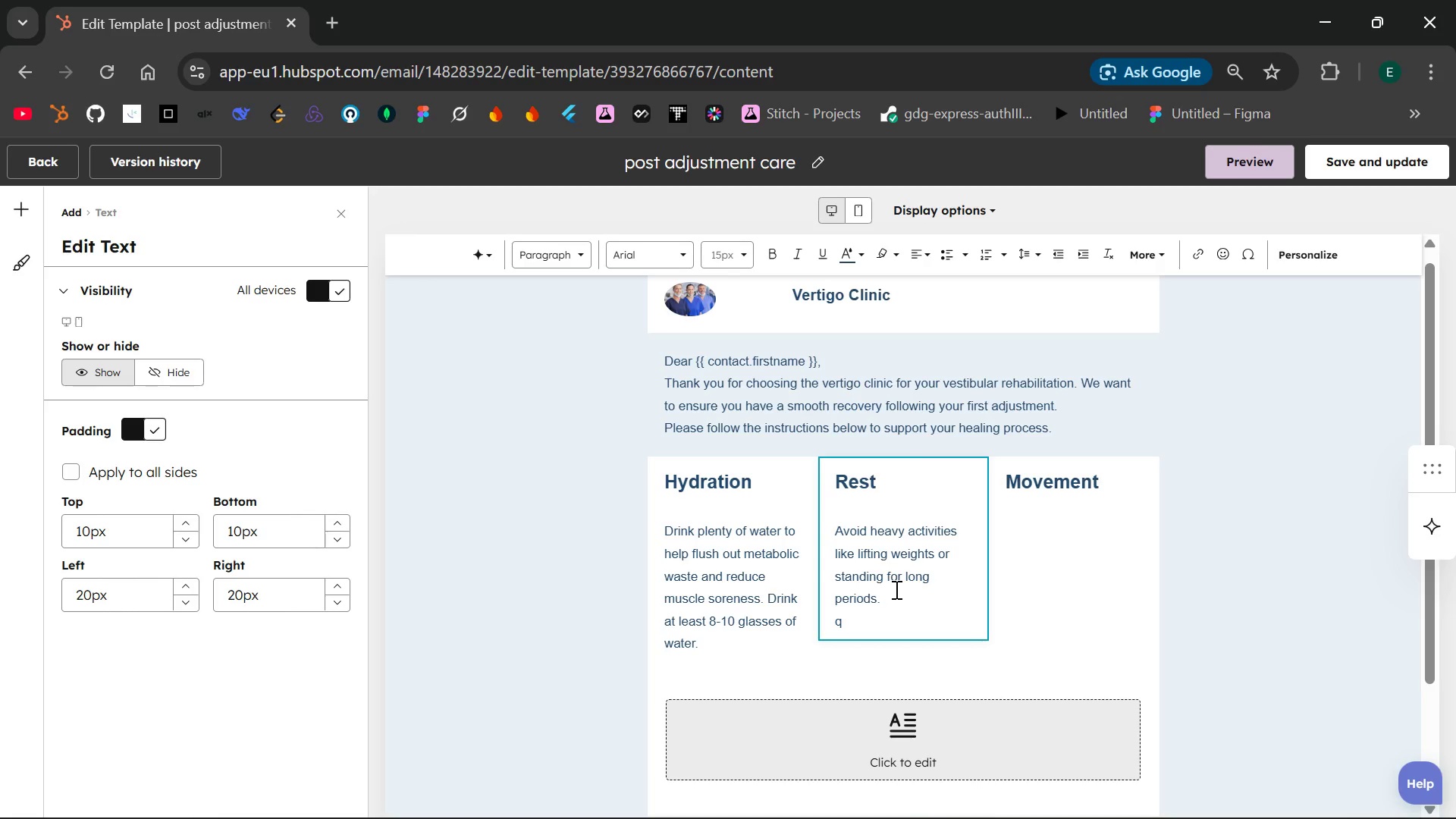 
key(Backspace)
 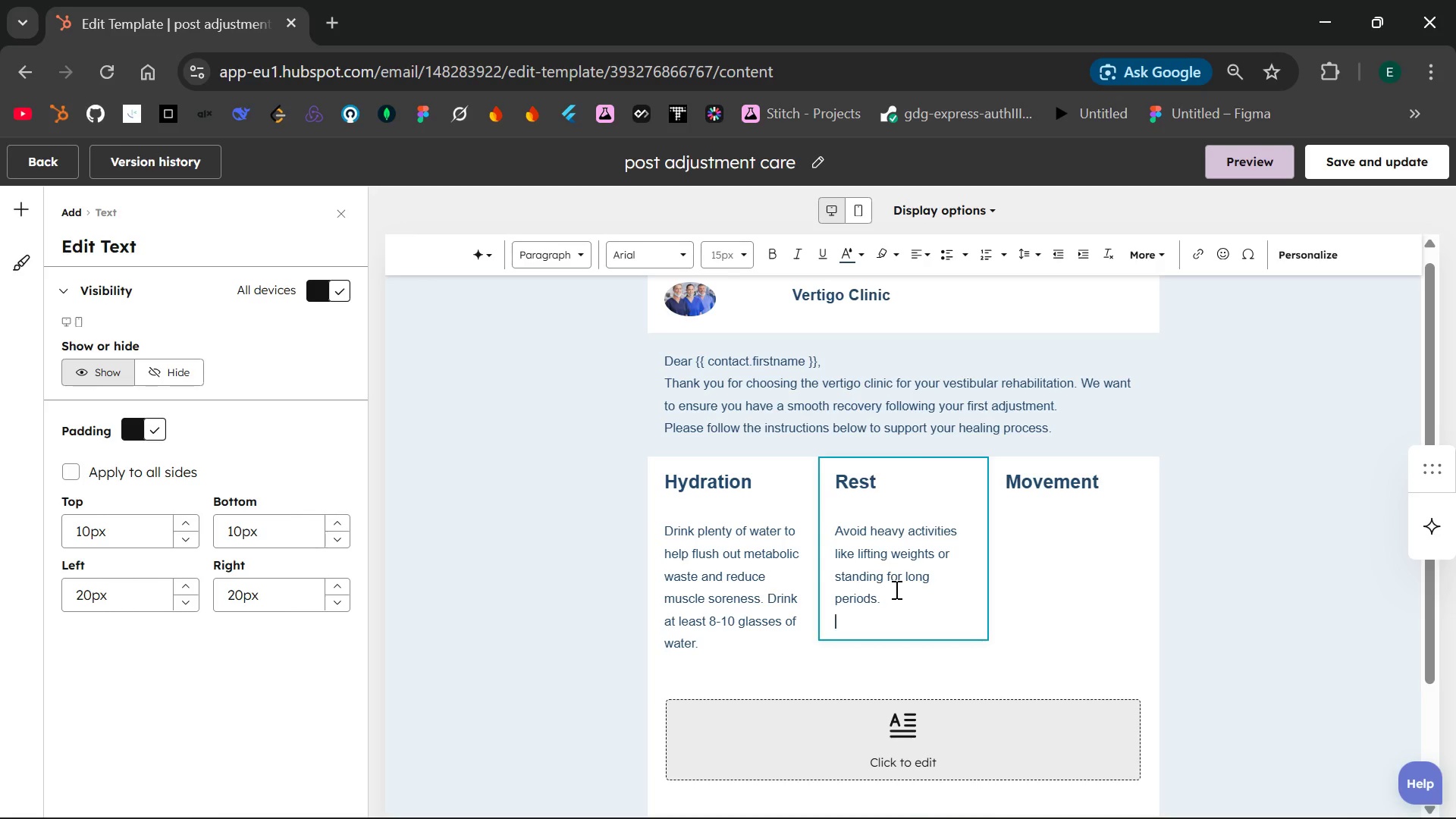 
key(Backspace)
 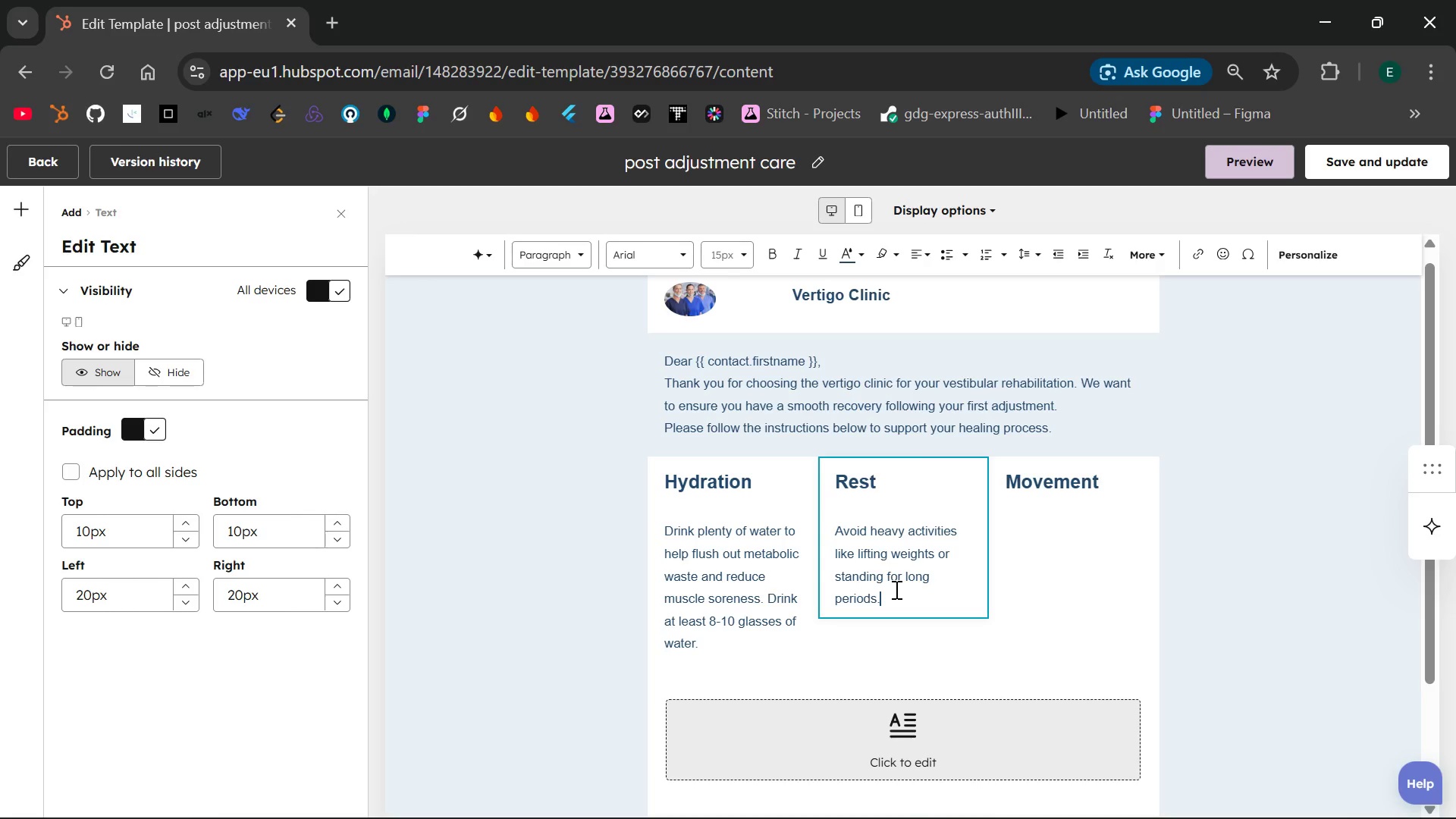 
wait(6.19)
 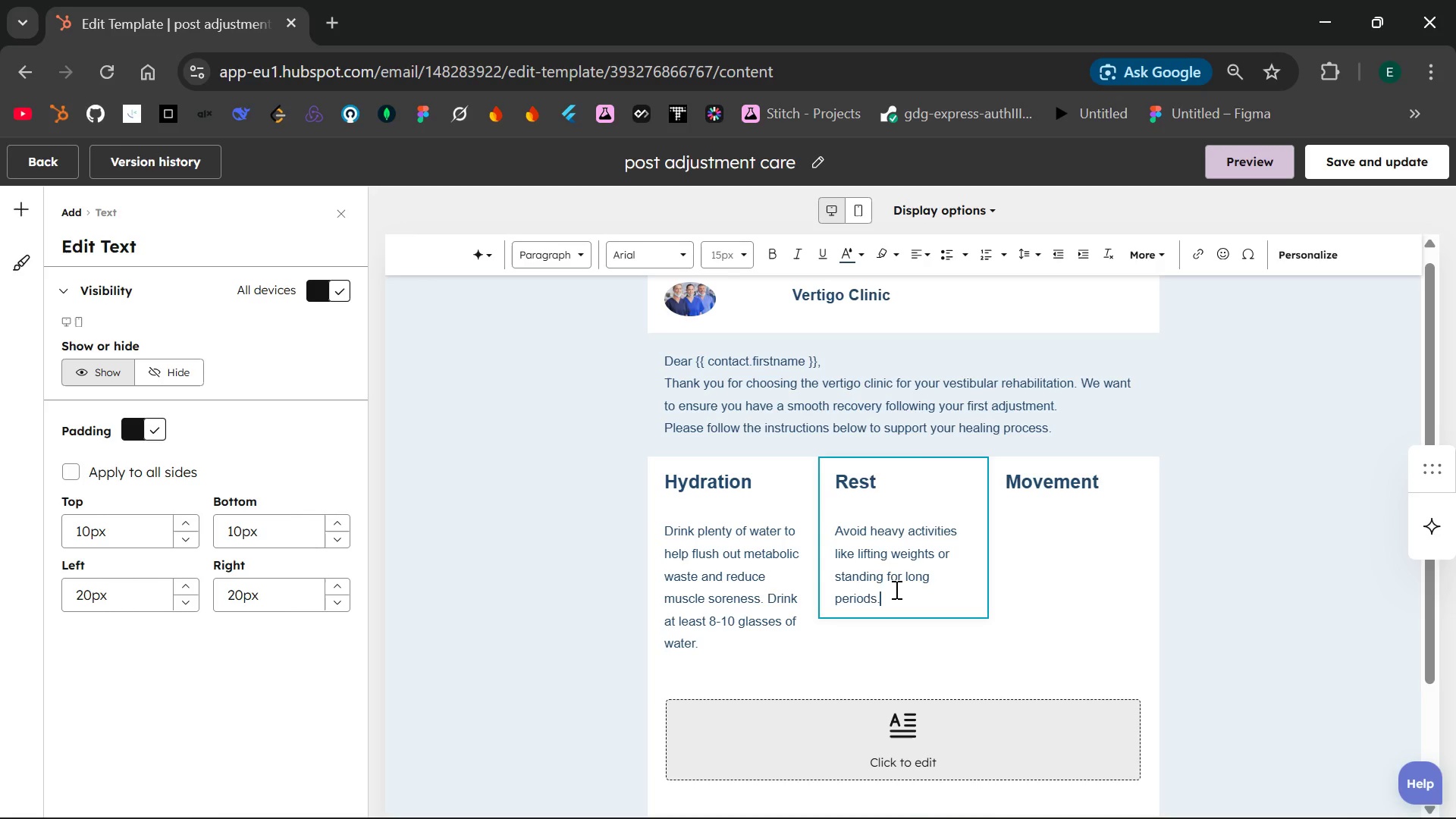 
key(S)
 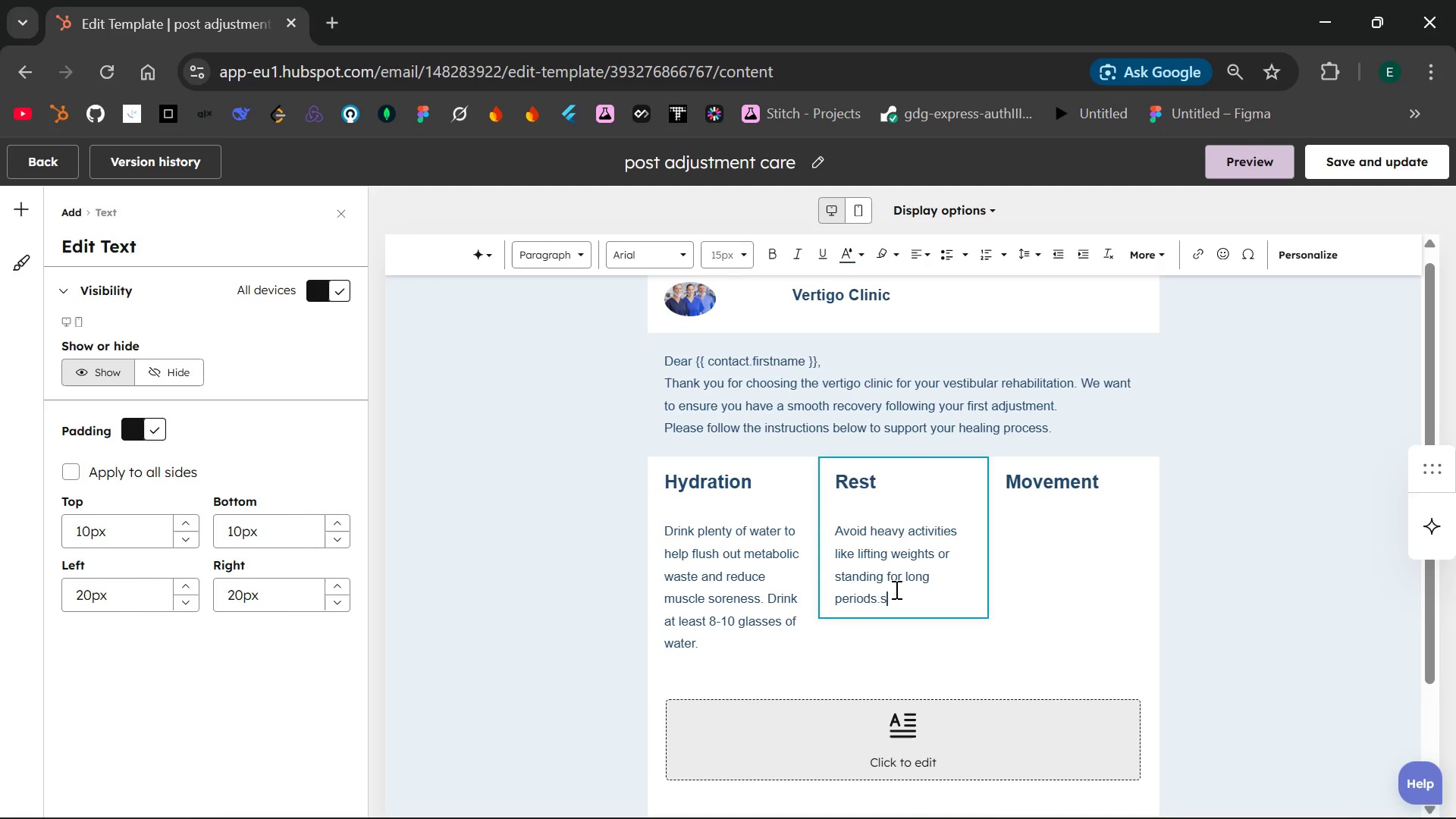 
key(Backspace)
 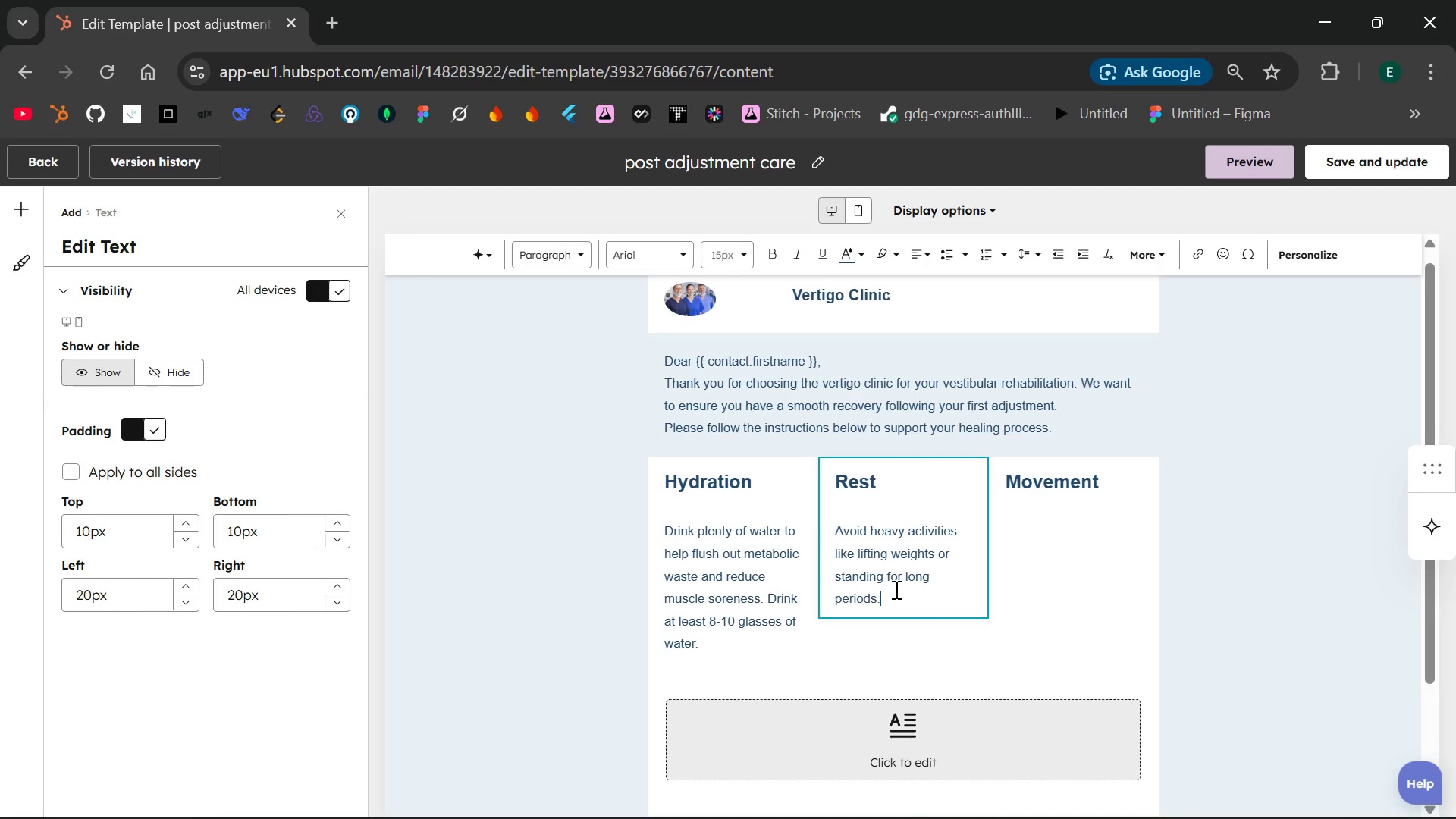 
type(Quality s)
key(Backspace)
key(Backspace)
key(Backspace)
key(Backspace)
key(Backspace)
key(Backspace)
key(Backspace)
key(Backspace)
key(Backspace)
type( Quality sleep helps to function )
 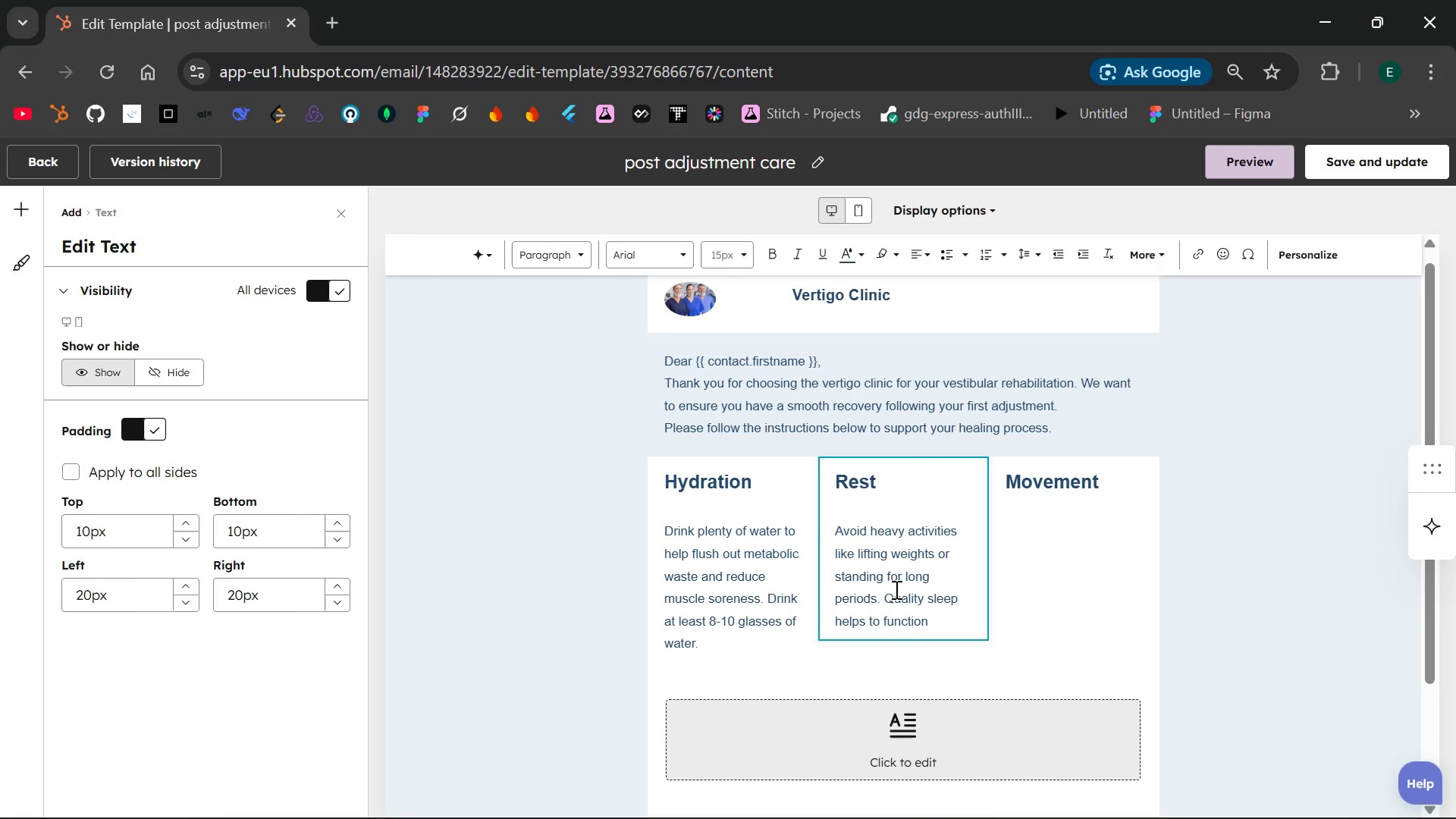 
wait(6.66)
 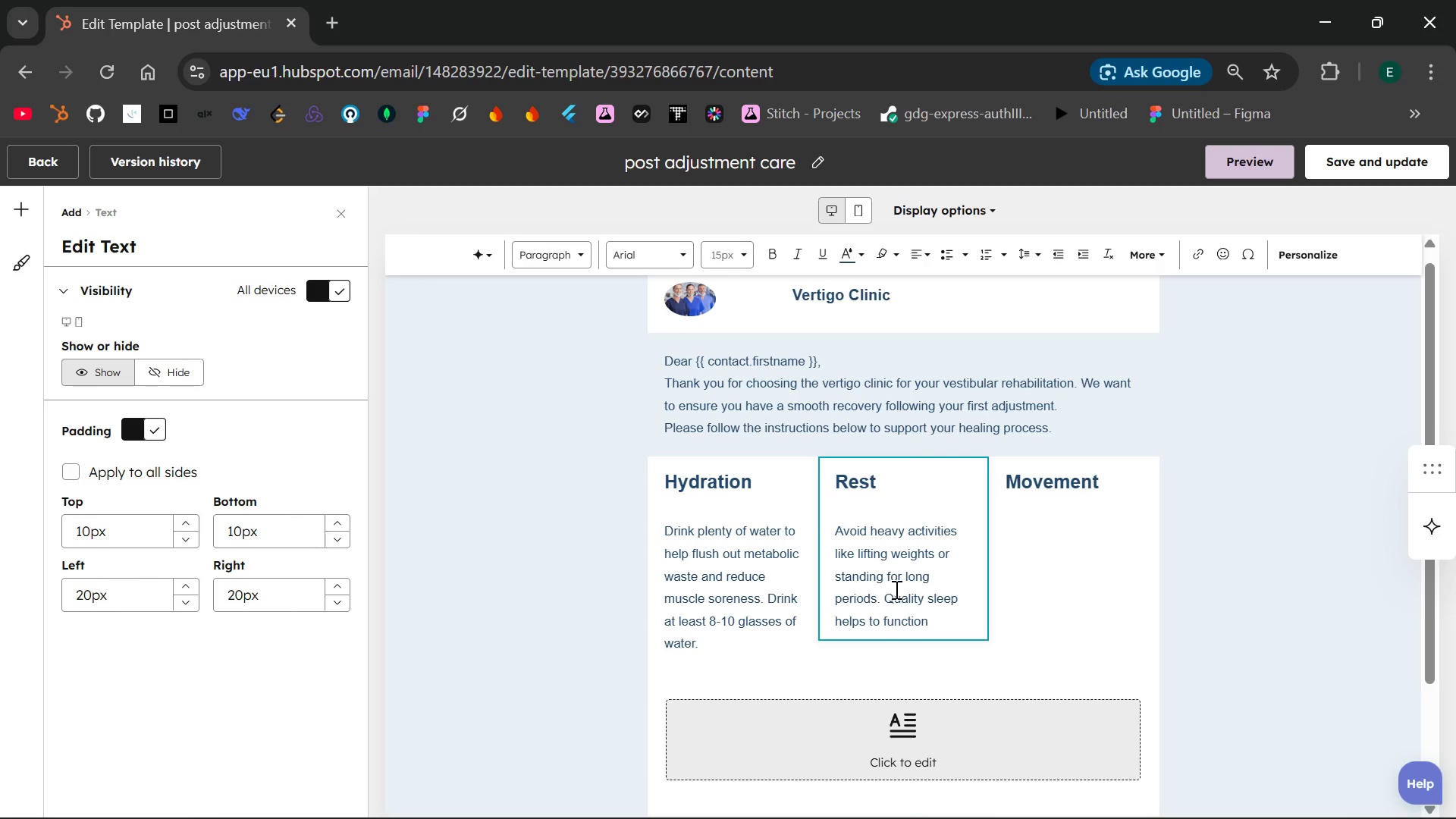 
type(our brain correctly.)
 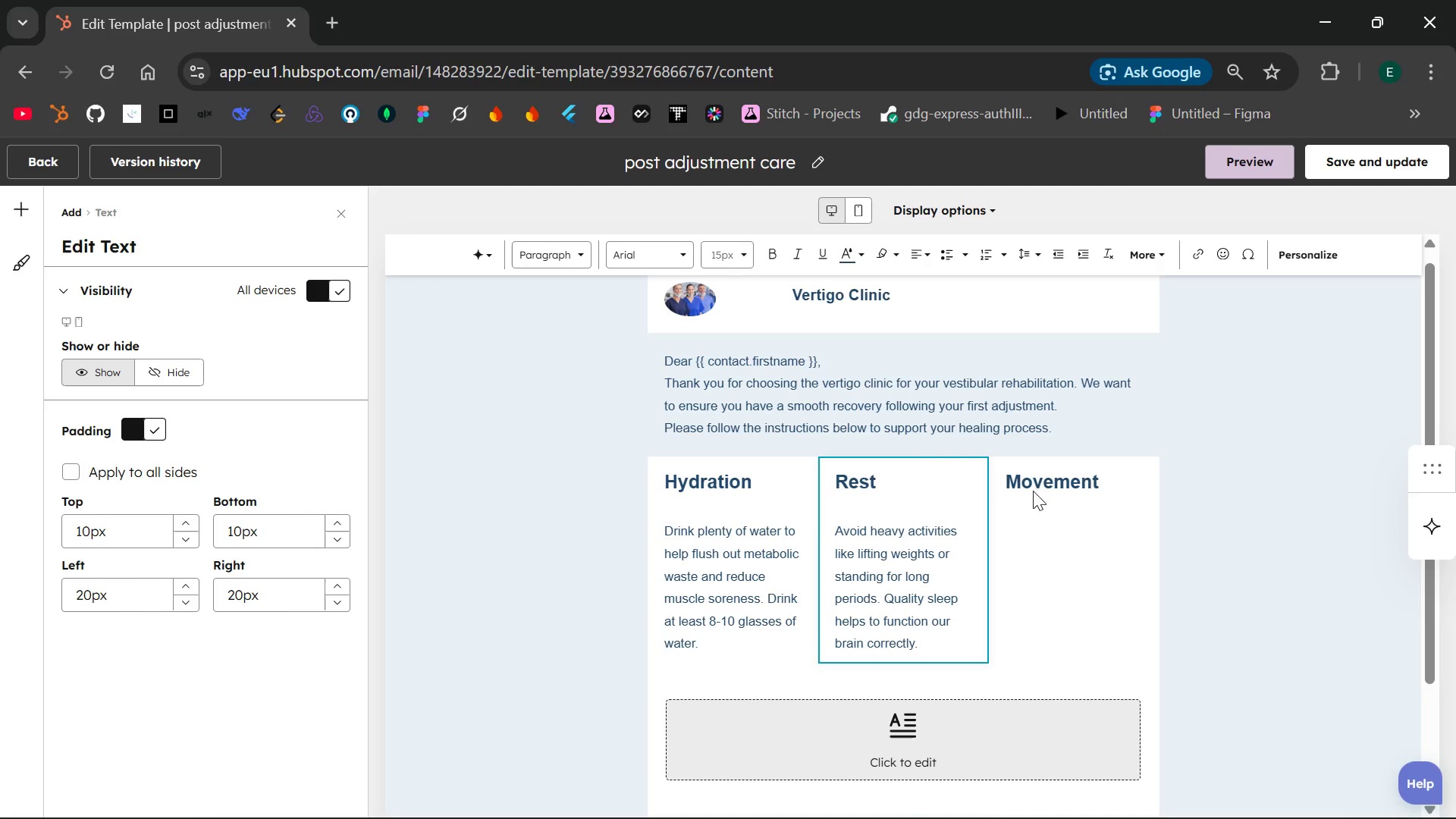 
left_click([1034, 491])
 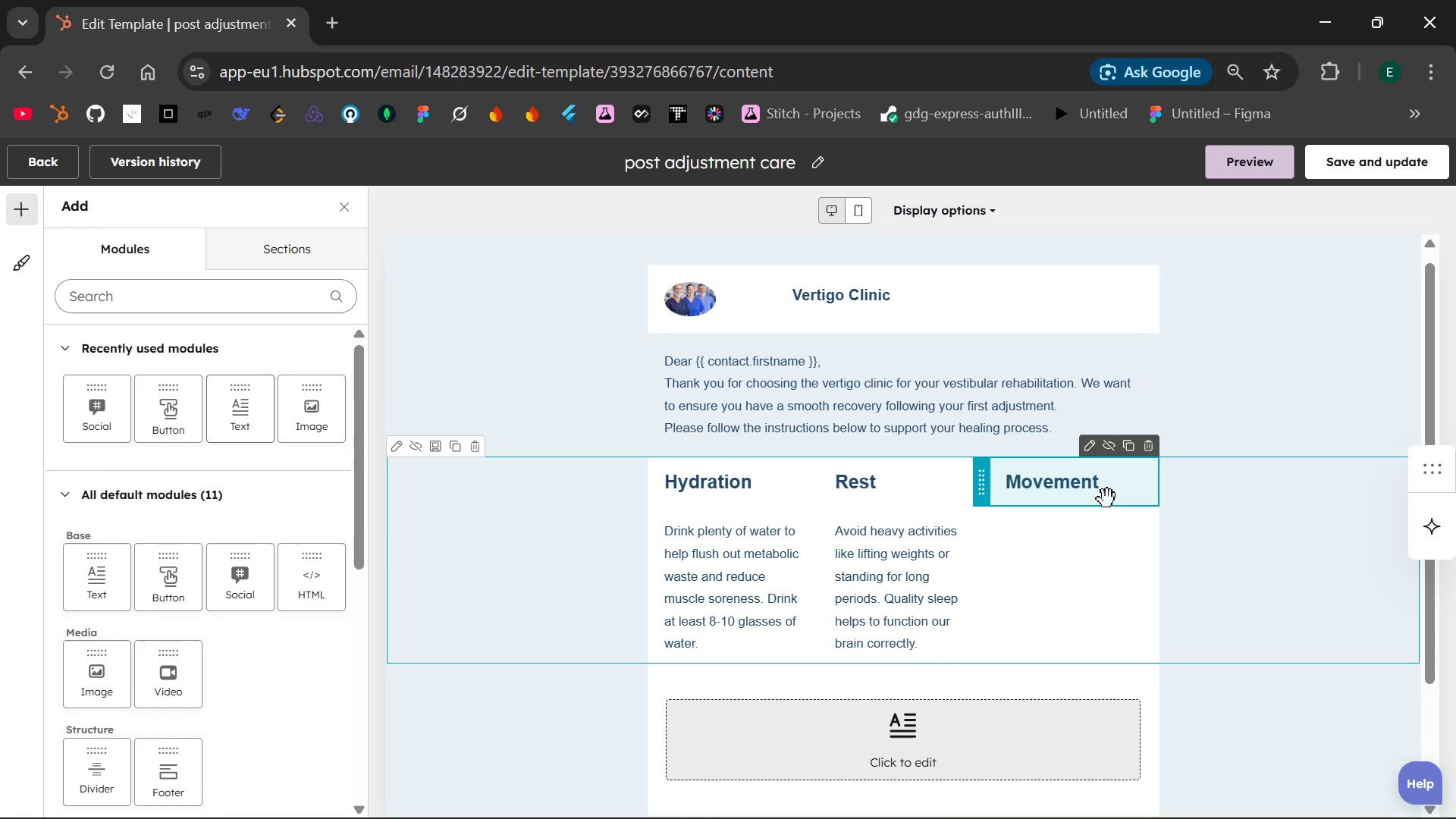 
double_click([1107, 499])
 